 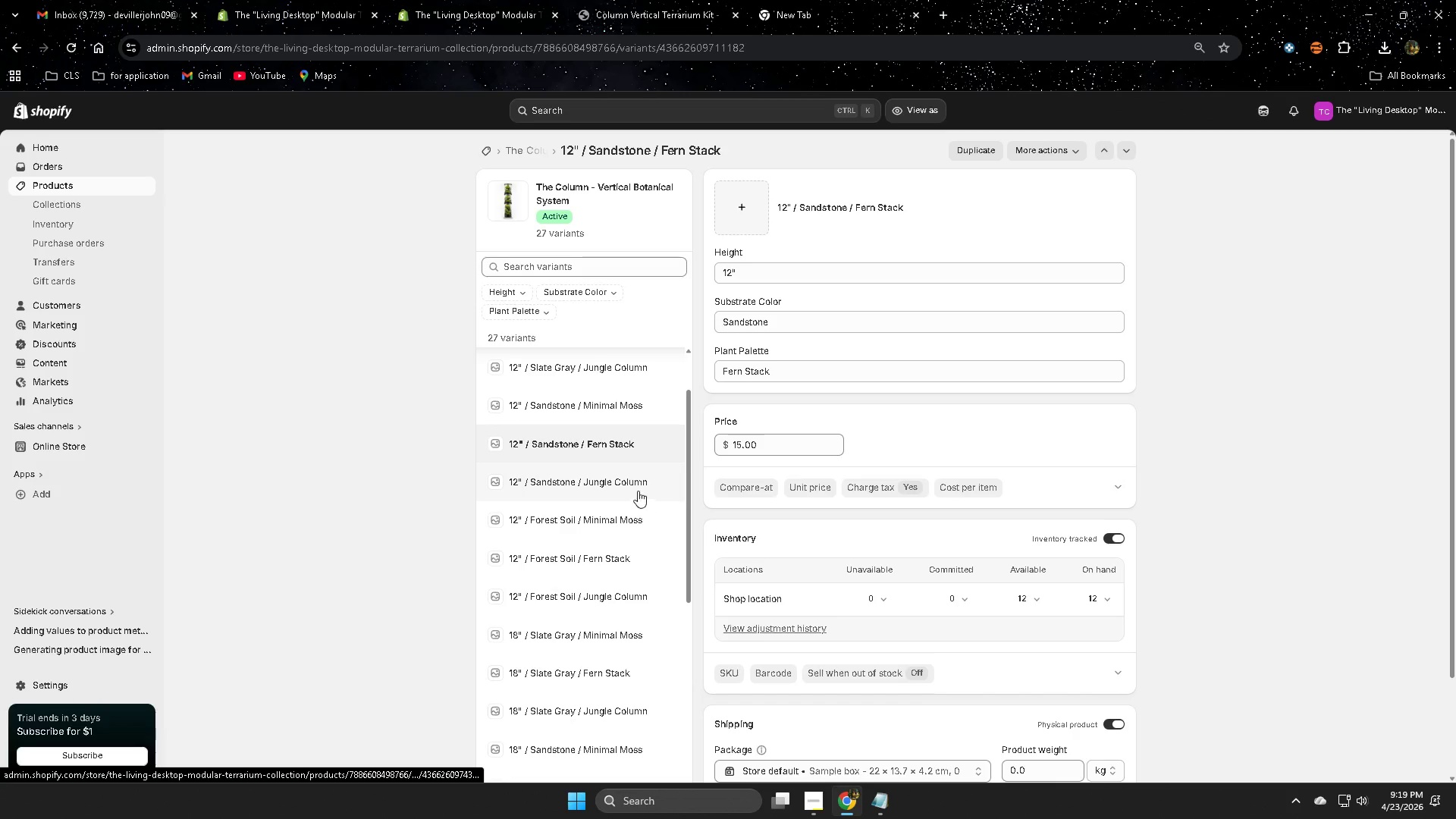 
left_click([597, 483])
 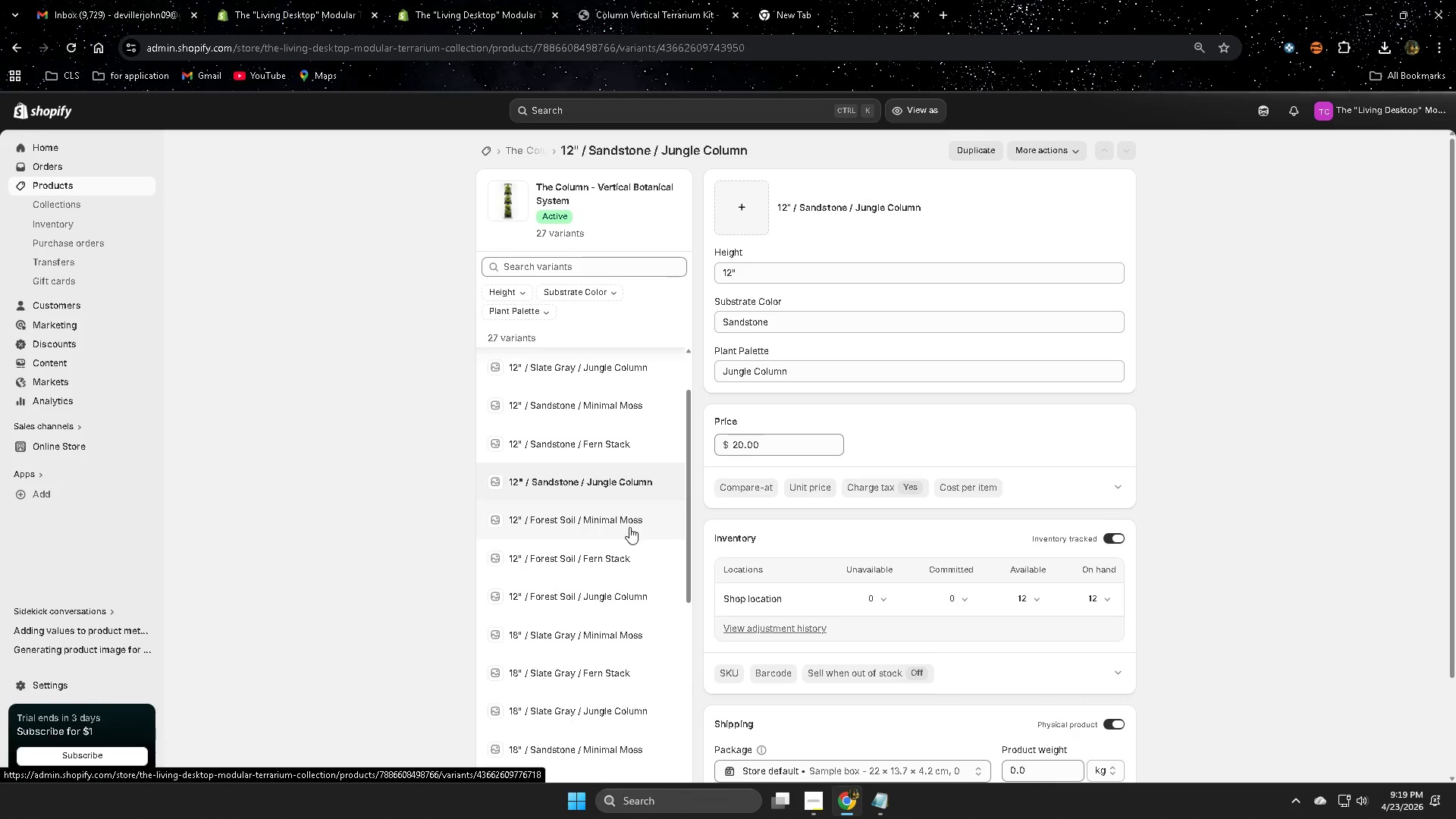 
scroll: coordinate [614, 430], scroll_direction: up, amount: 8.0
 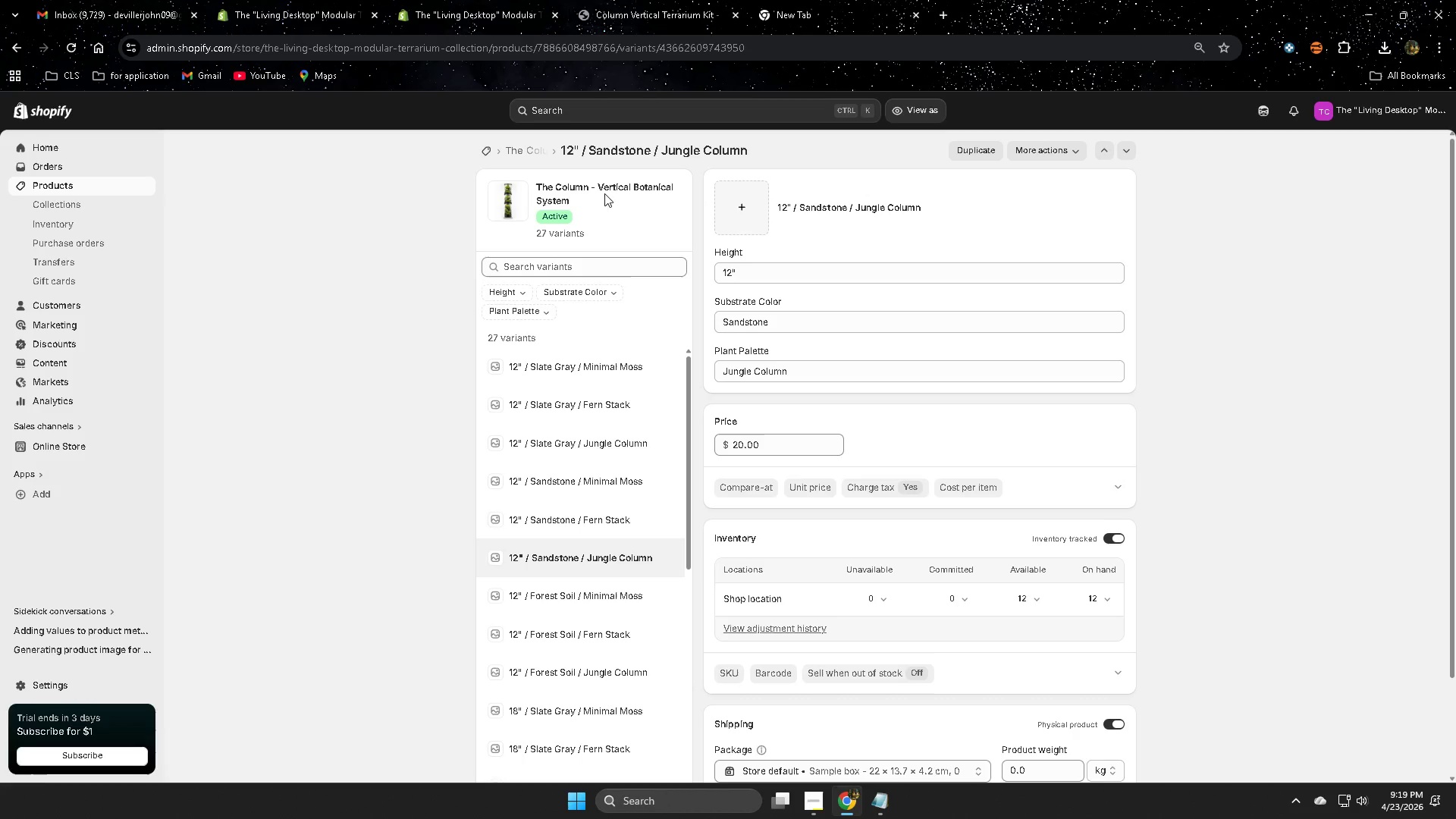 
wait(5.75)
 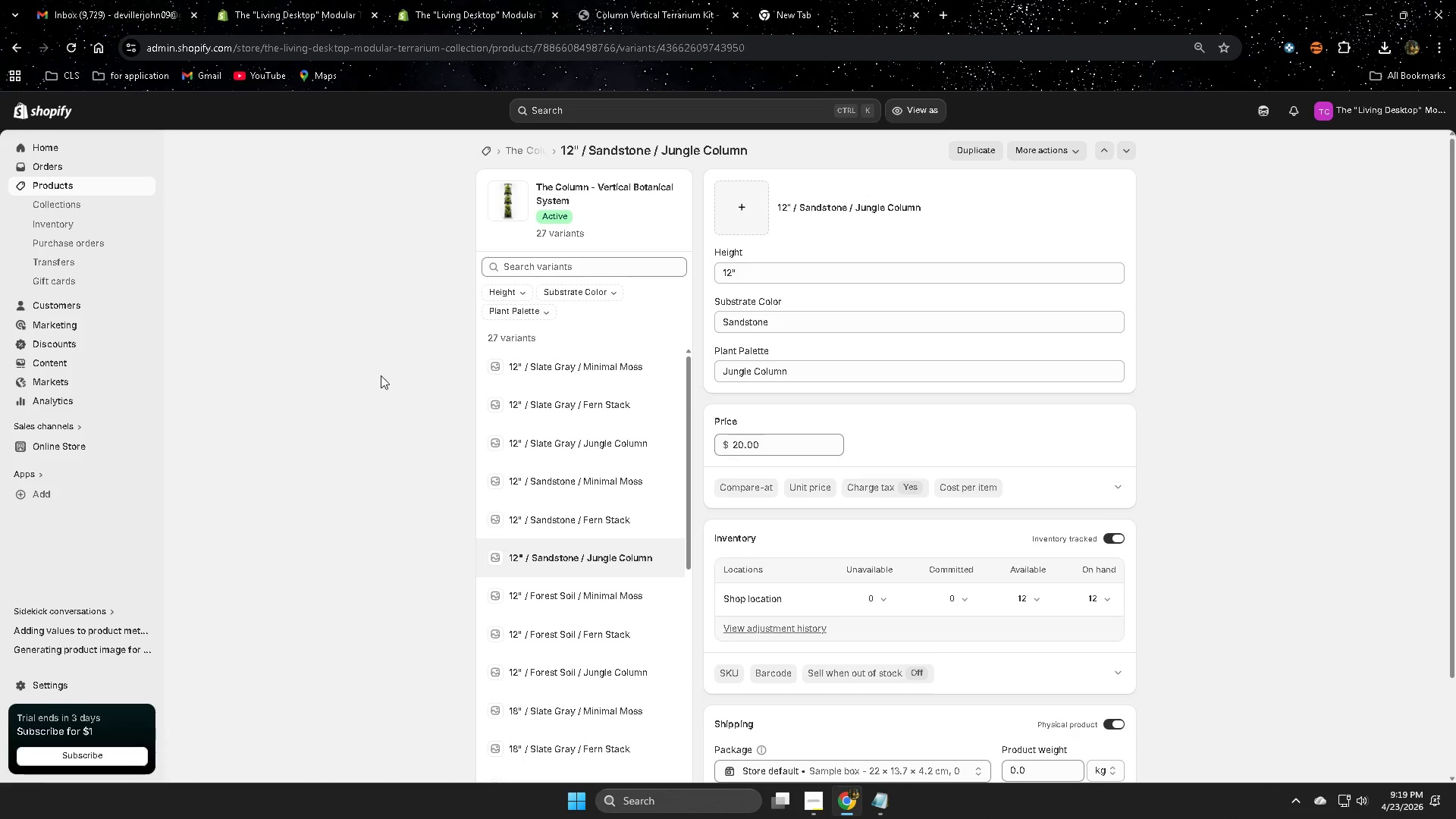 
left_click([49, 190])
 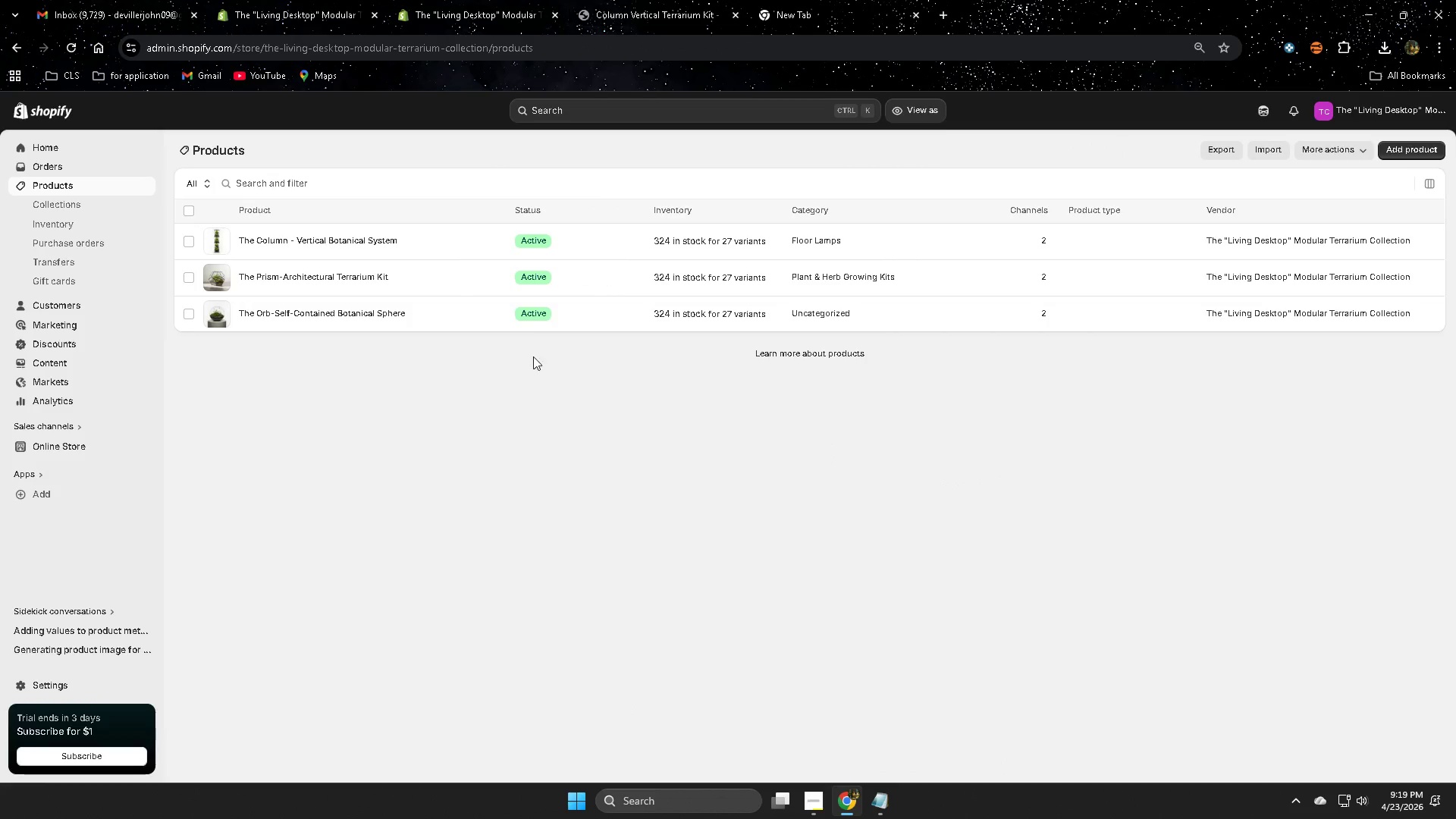 
left_click([454, 249])
 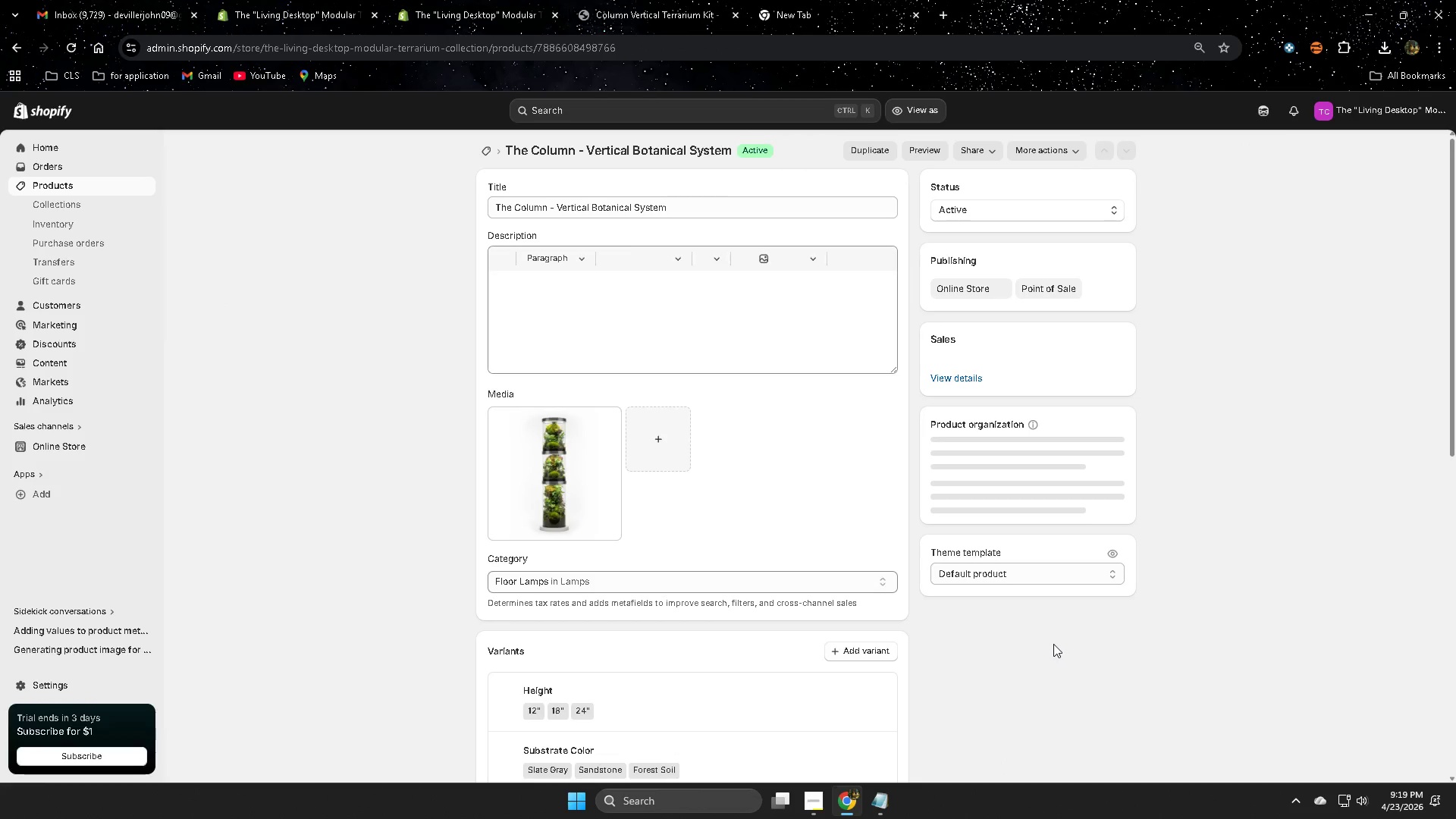 
scroll: coordinate [1339, 607], scroll_direction: down, amount: 11.0
 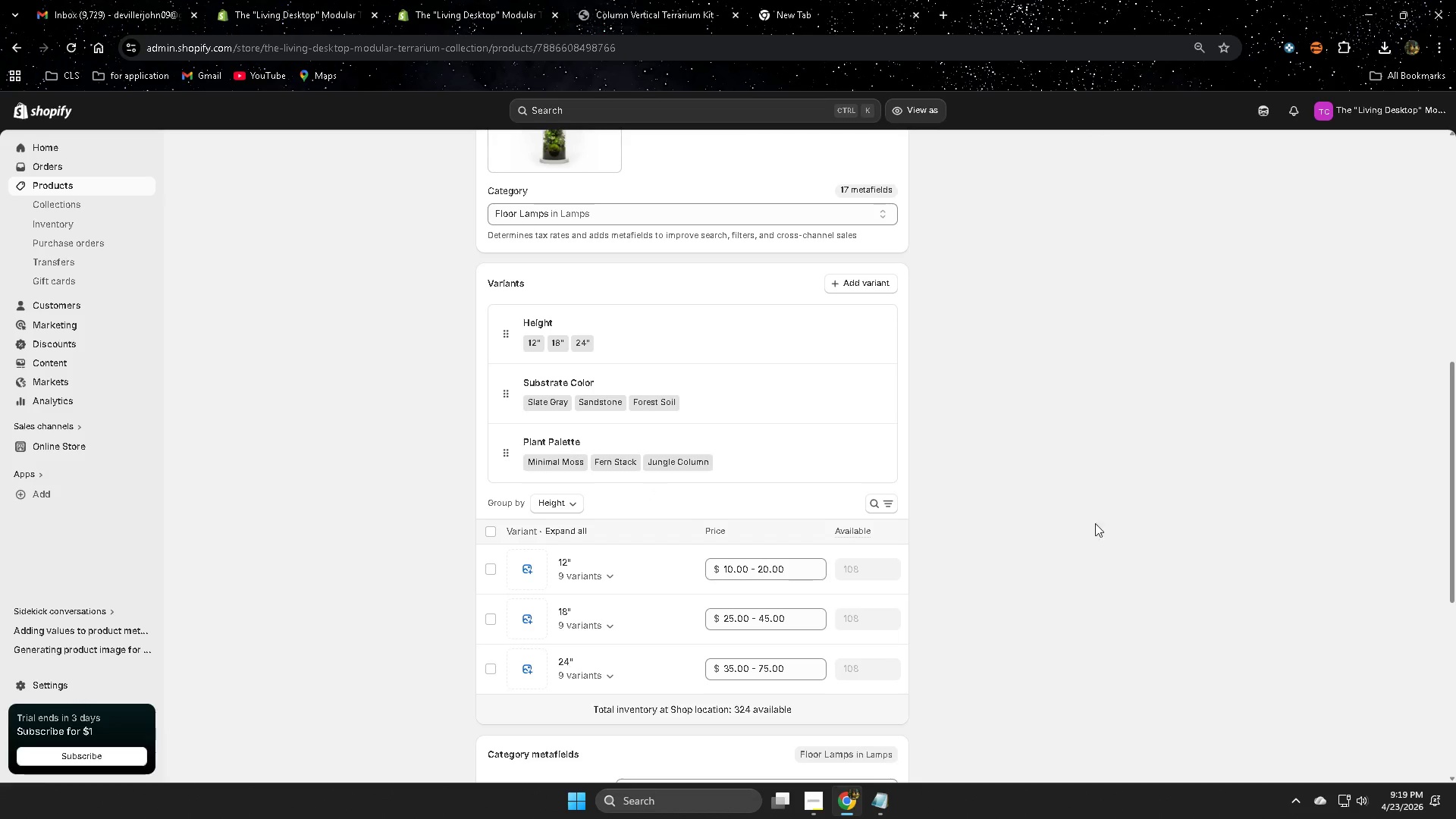 
left_click([1262, 118])
 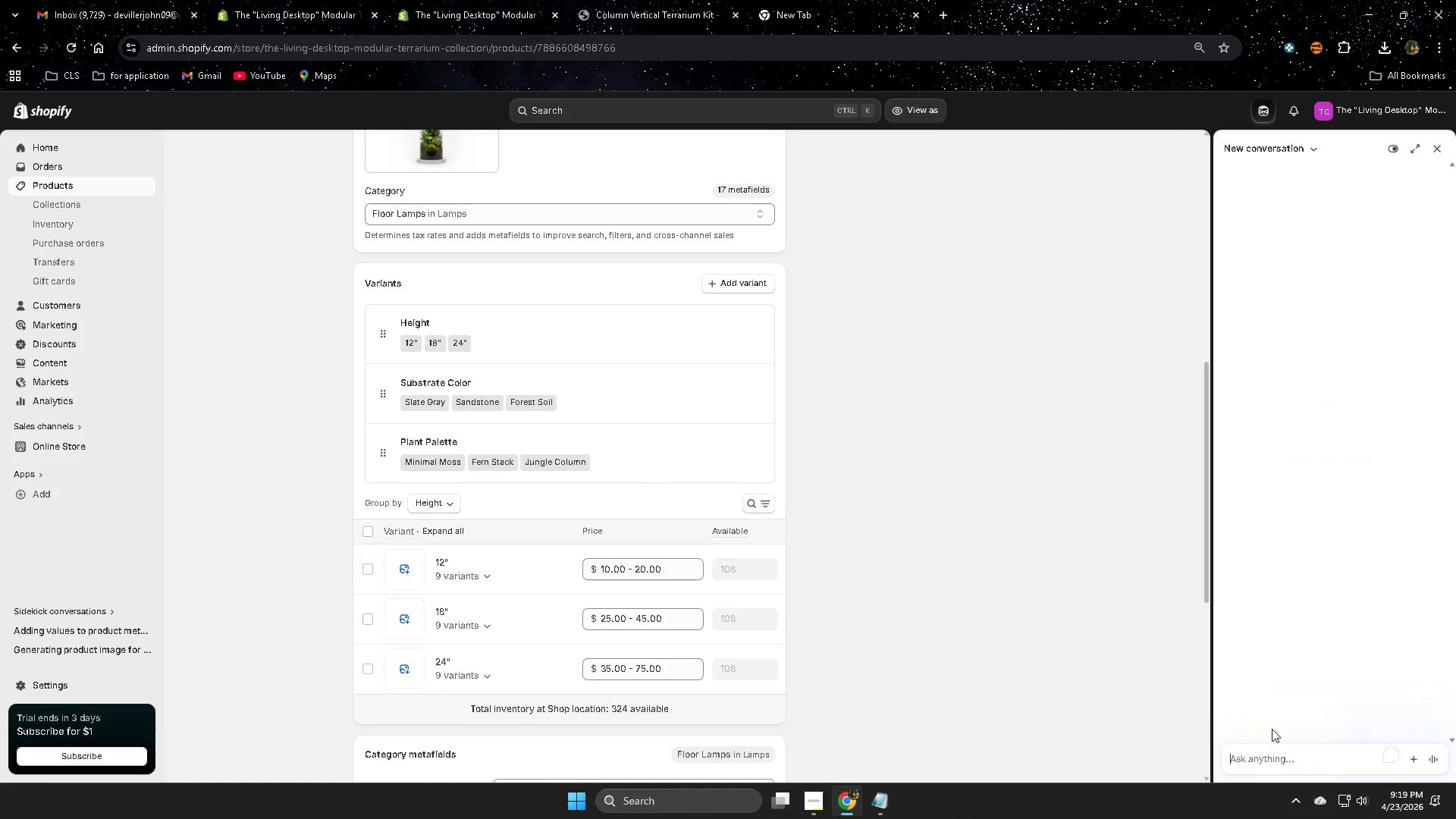 
left_click([1264, 755])
 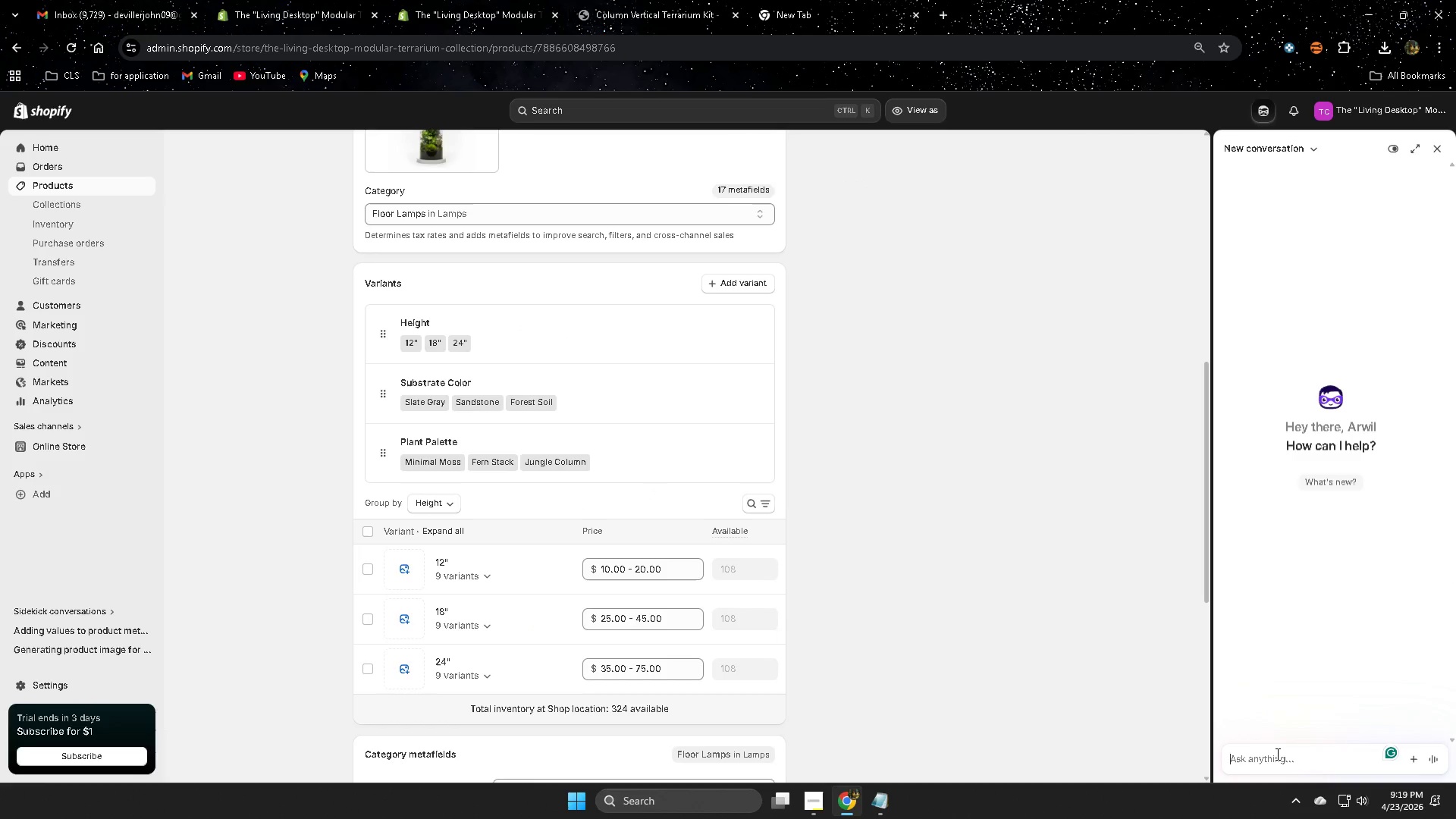 
type(can ou )
key(Backspace)
key(Backspace)
key(Backspace)
type(you make 4)
key(Backspace)
type(3 hi)
key(Backspace)
key(Backspace)
key(Backspace)
key(Backspace)
type(a hu)
key(Backspace)
type(igh0)
key(Backspace)
type(-qaulity image for )
 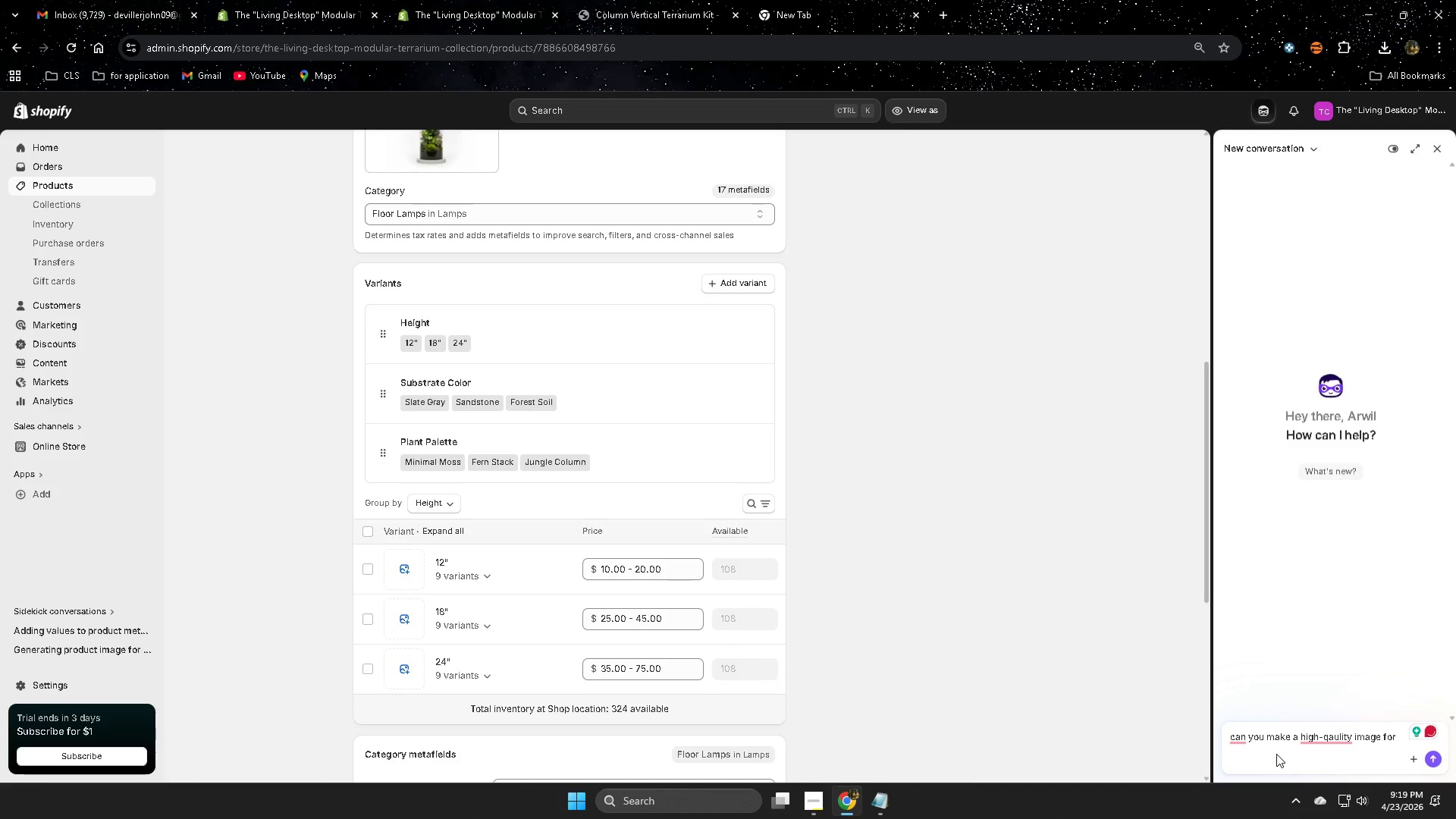 
type(each varita)
key(Backspace)
key(Backspace)
key(Backspace)
type(itab)
key(Backspace)
type(nt)
 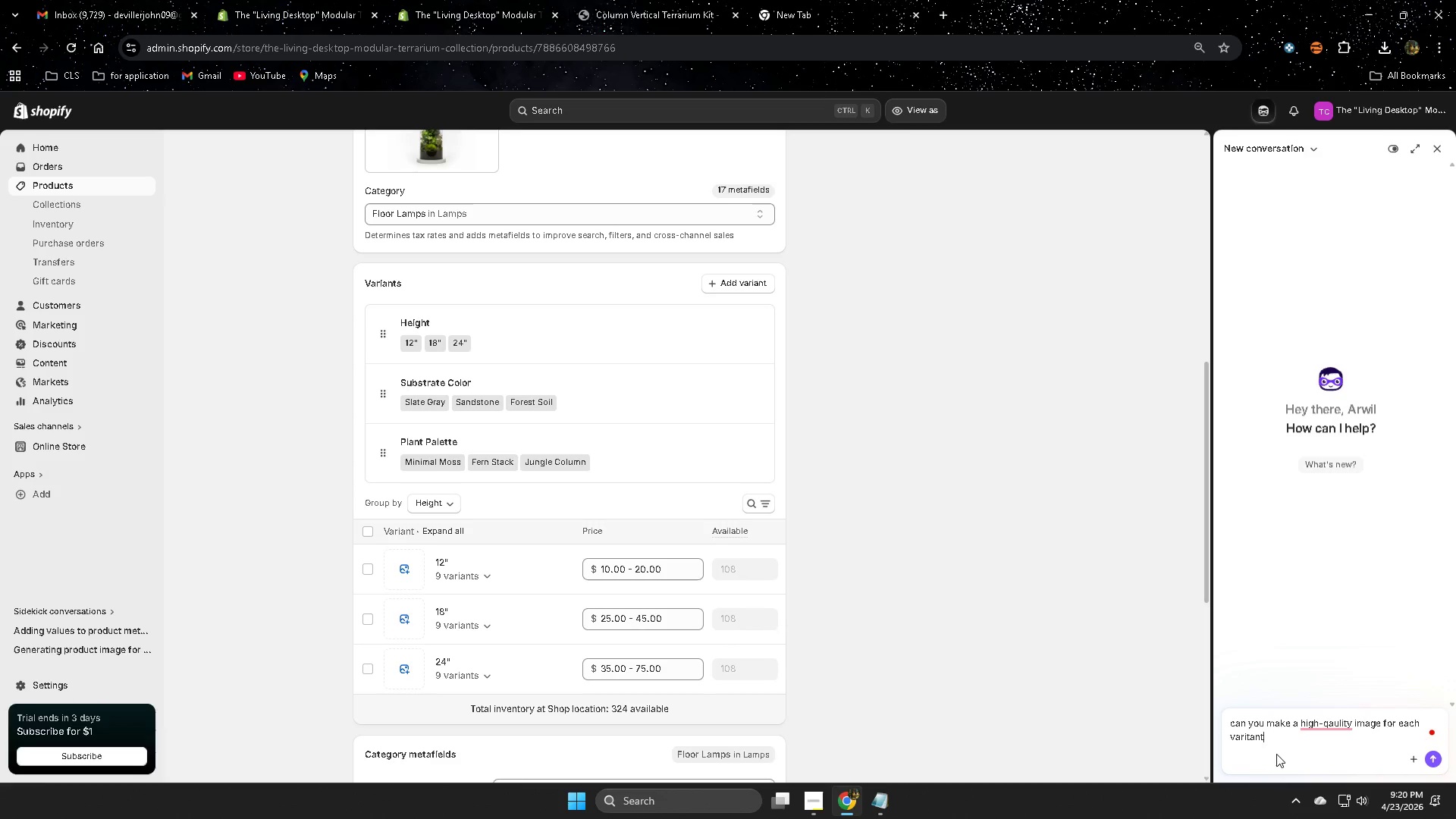 
key(Enter)
 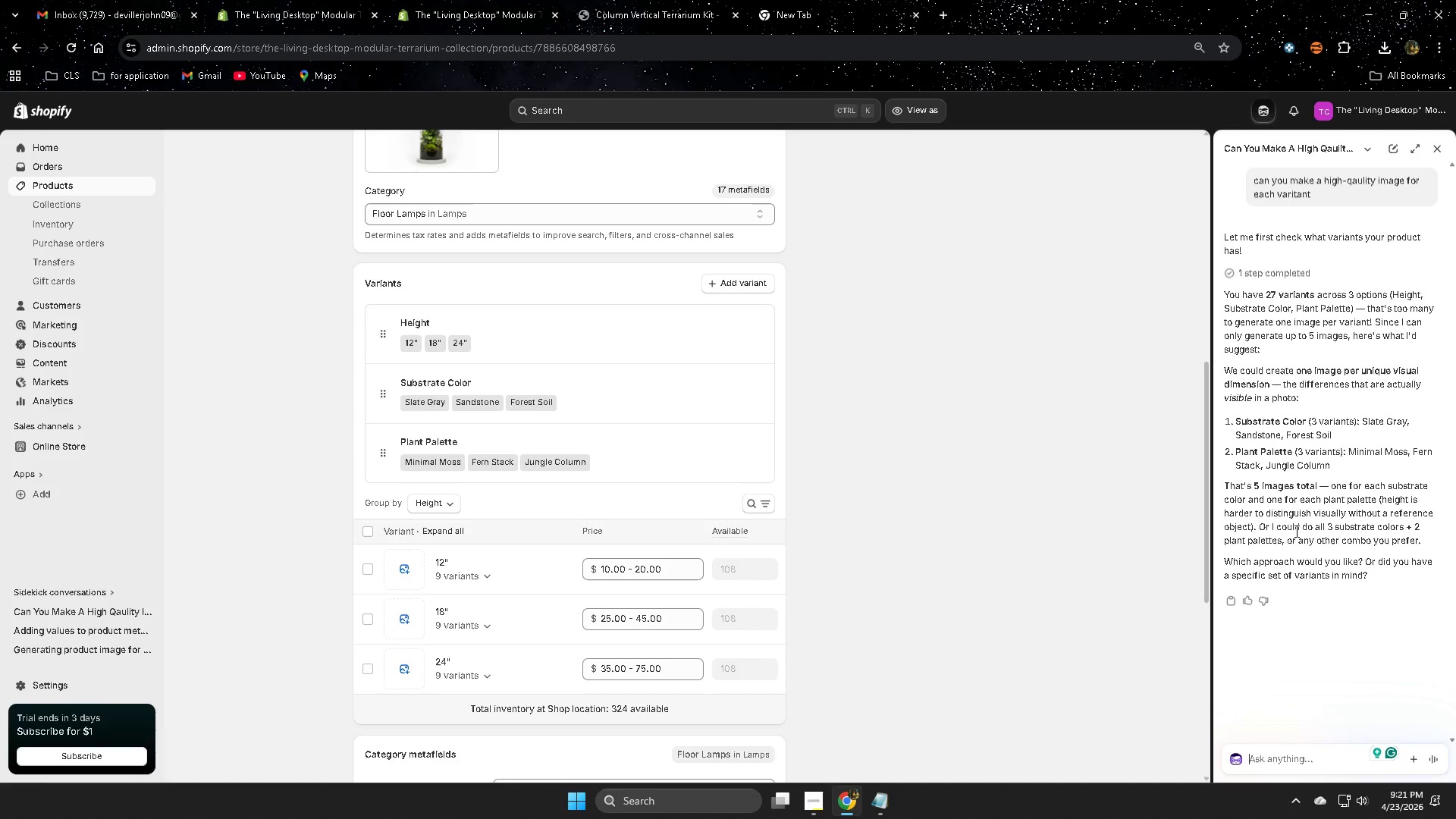 
wait(77.14)
 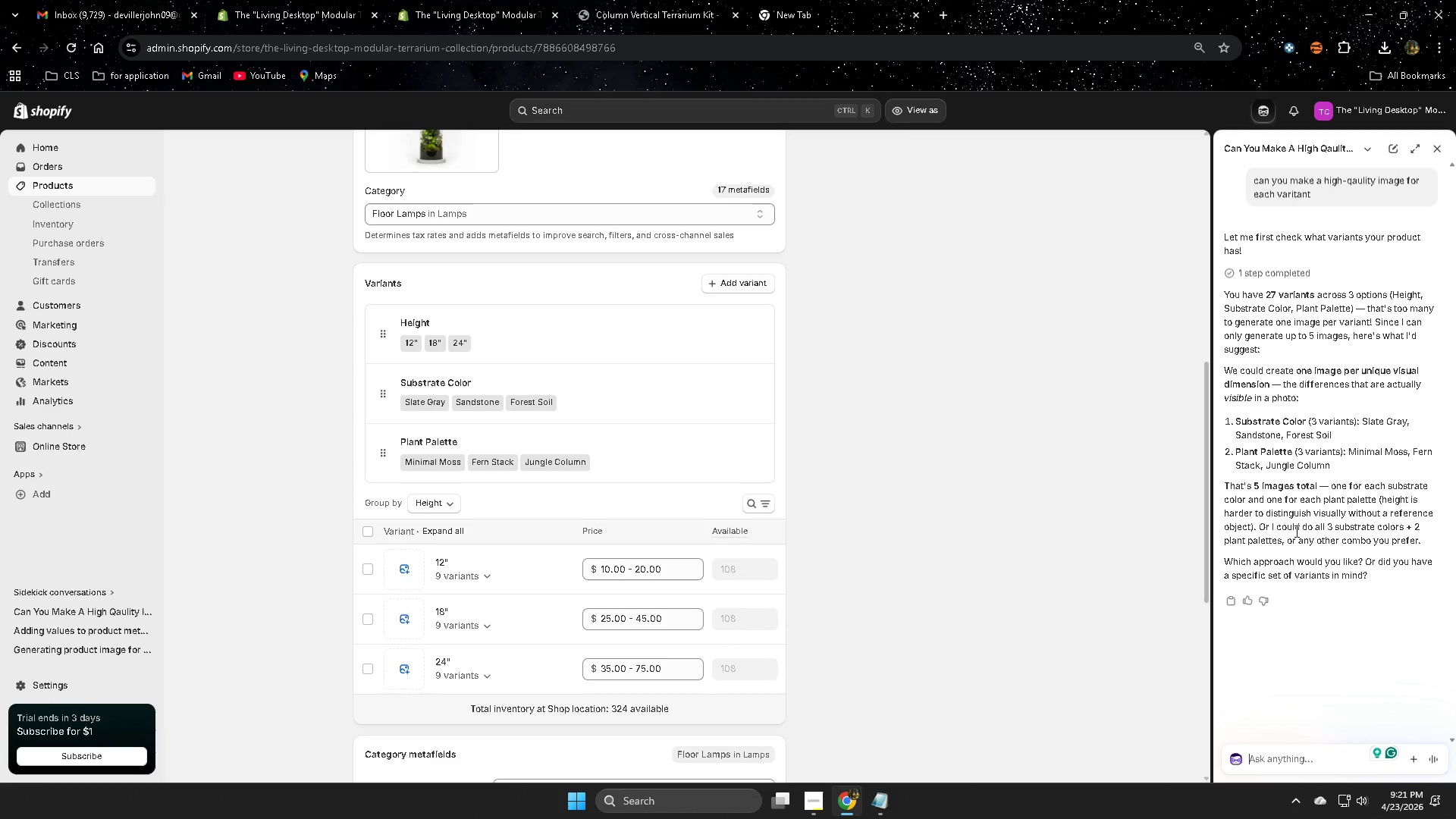 
scroll: coordinate [1402, 583], scroll_direction: up, amount: 2.0
 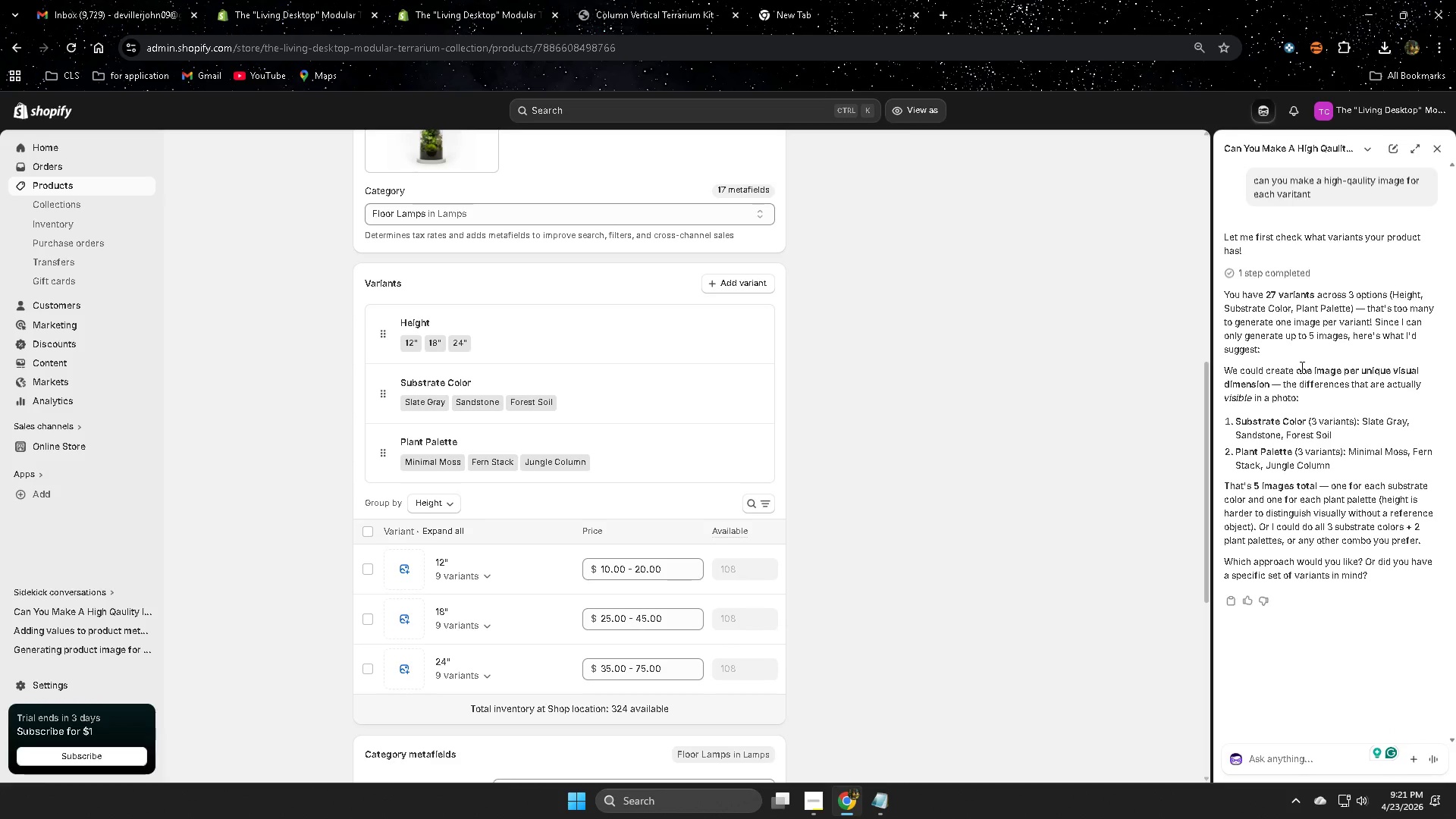 
wait(11.66)
 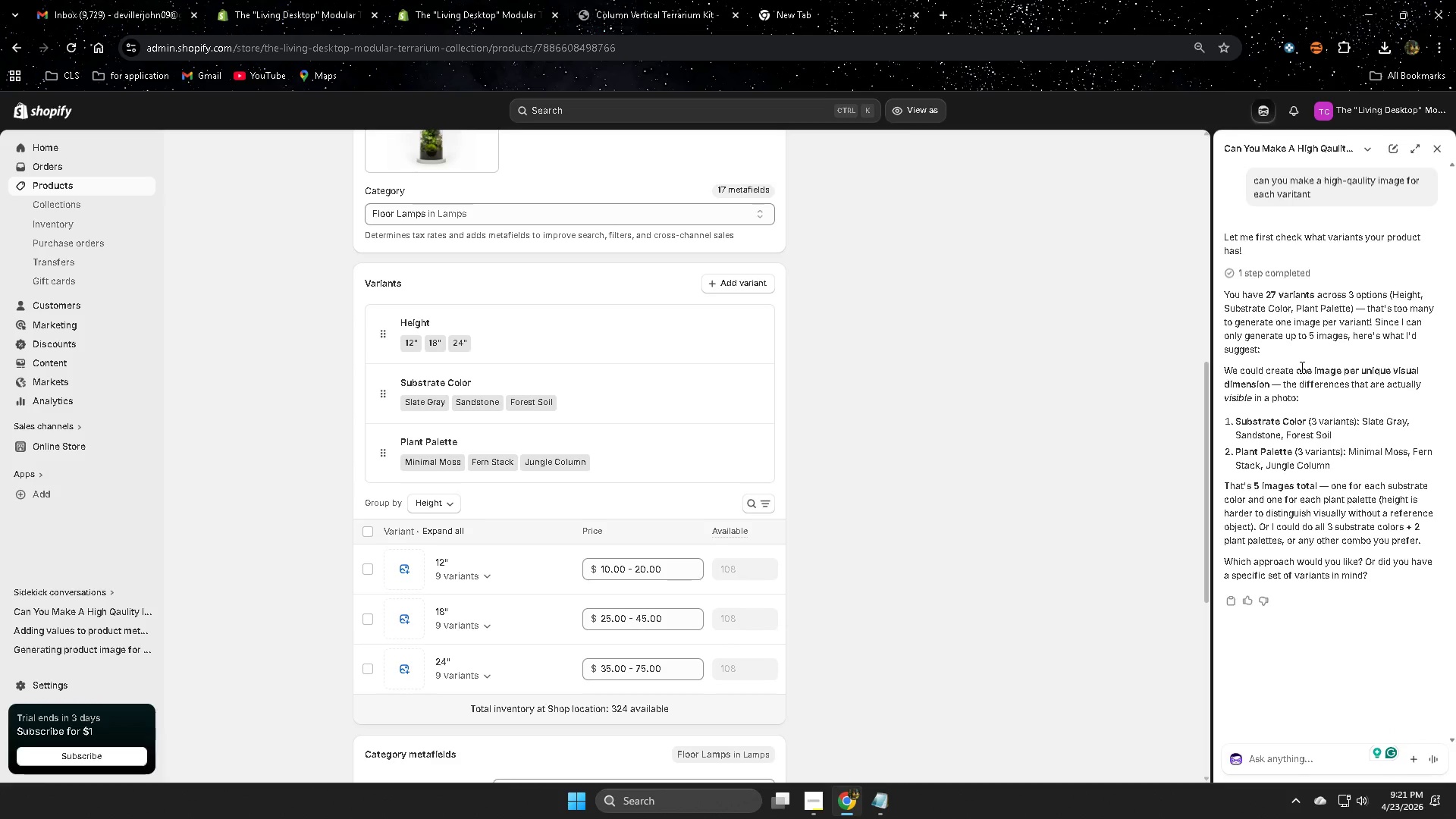 
left_click([1284, 757])
 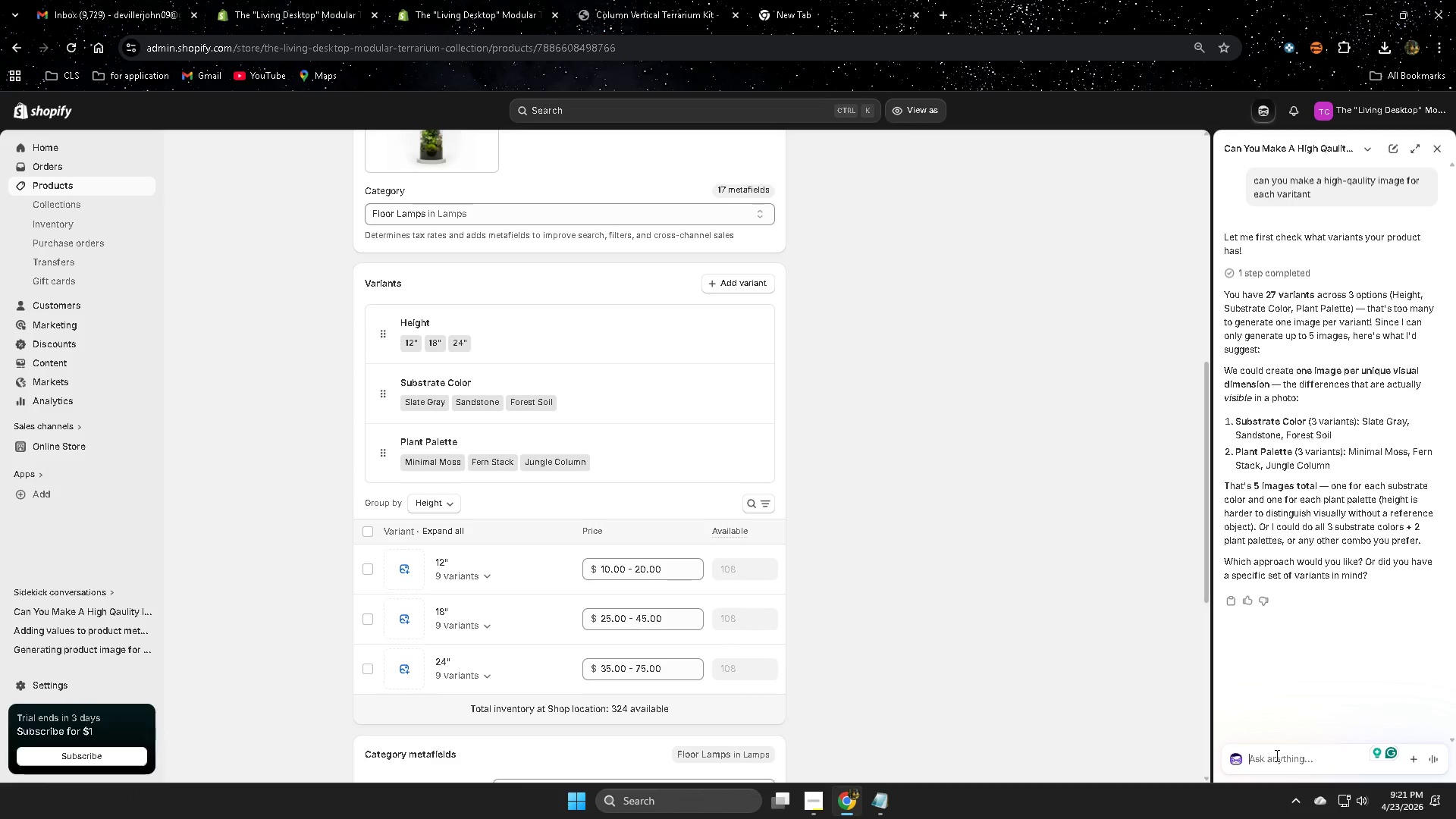 
type(ok)
 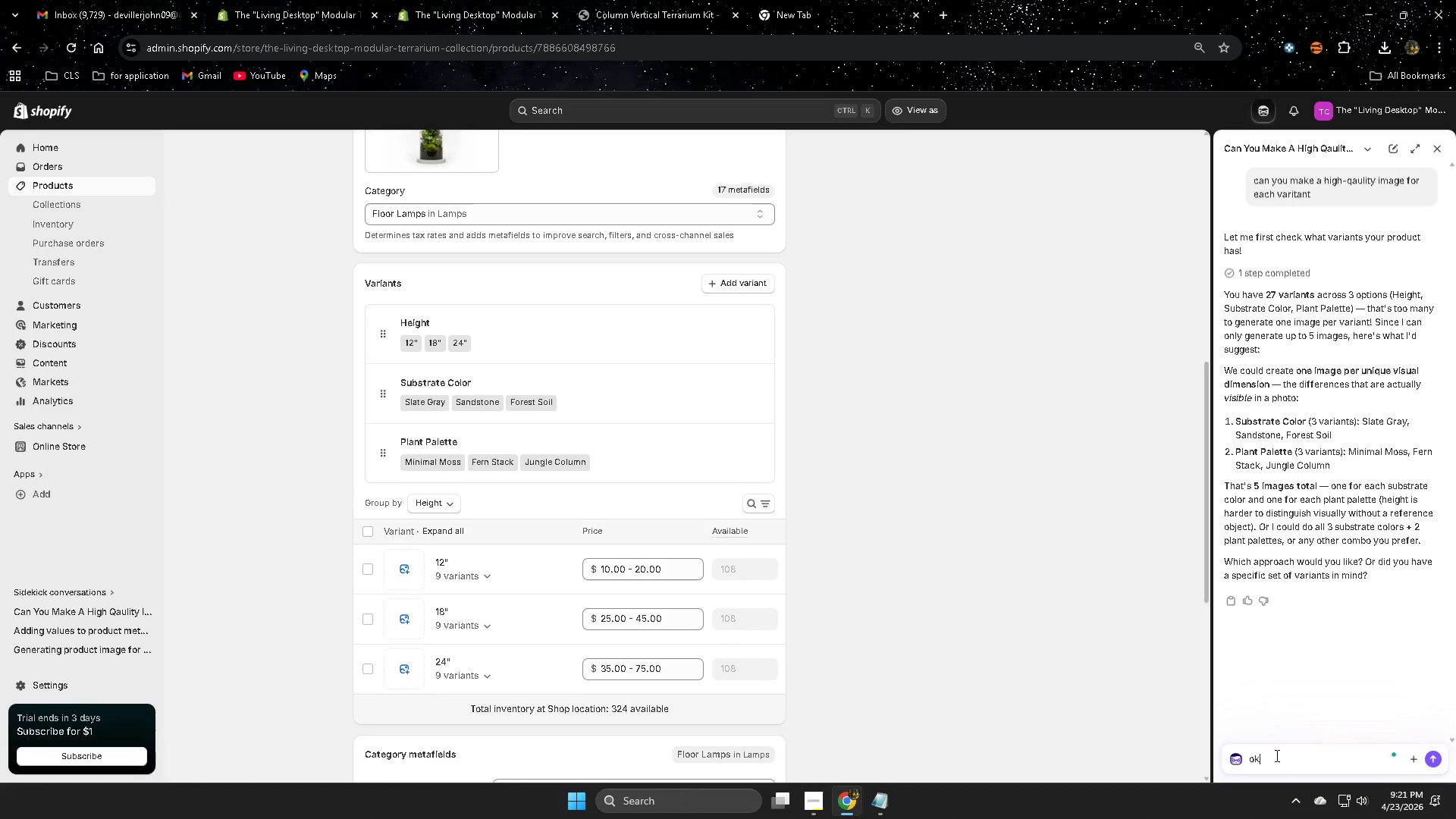 
key(Enter)
 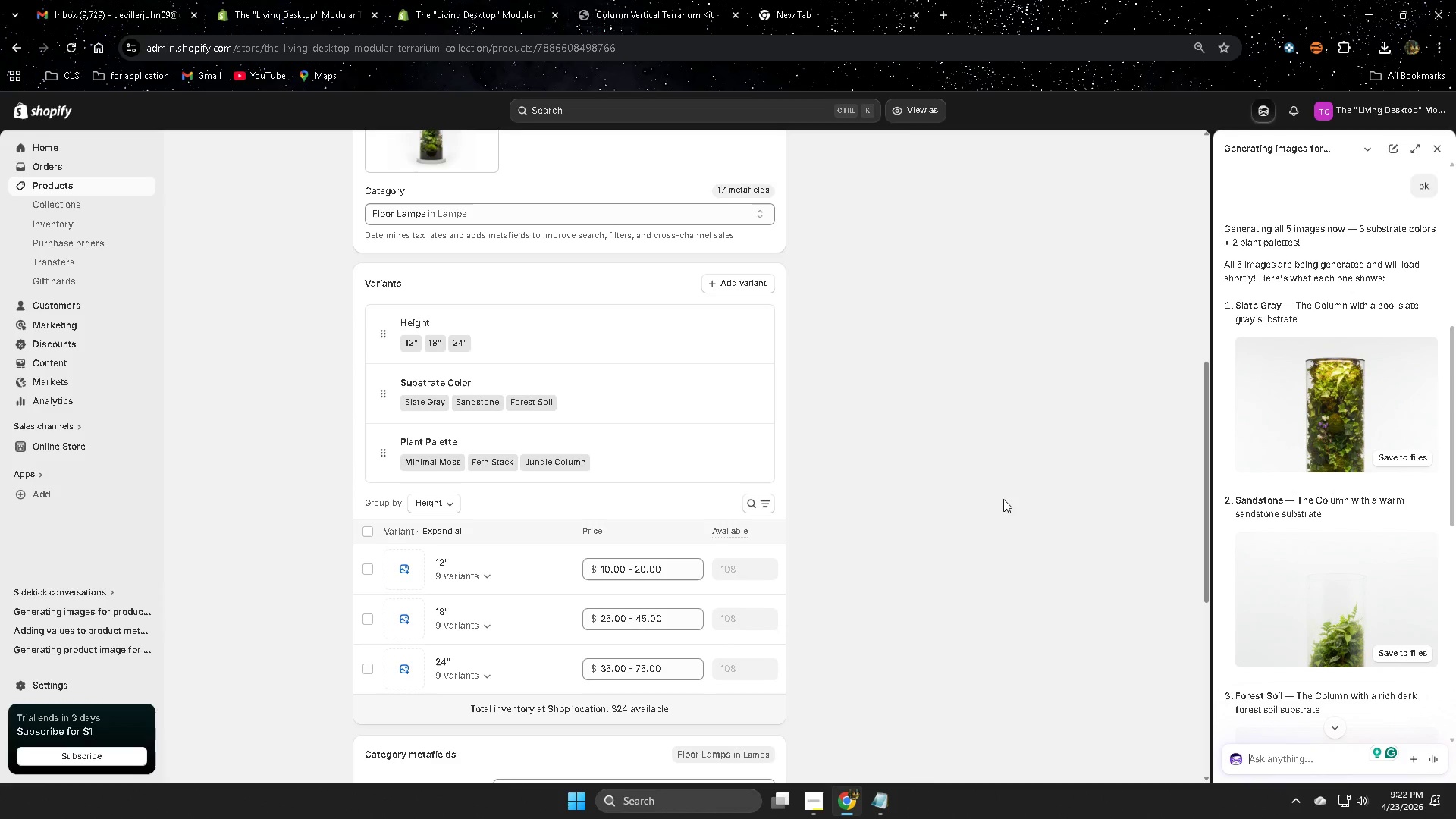 
wait(40.11)
 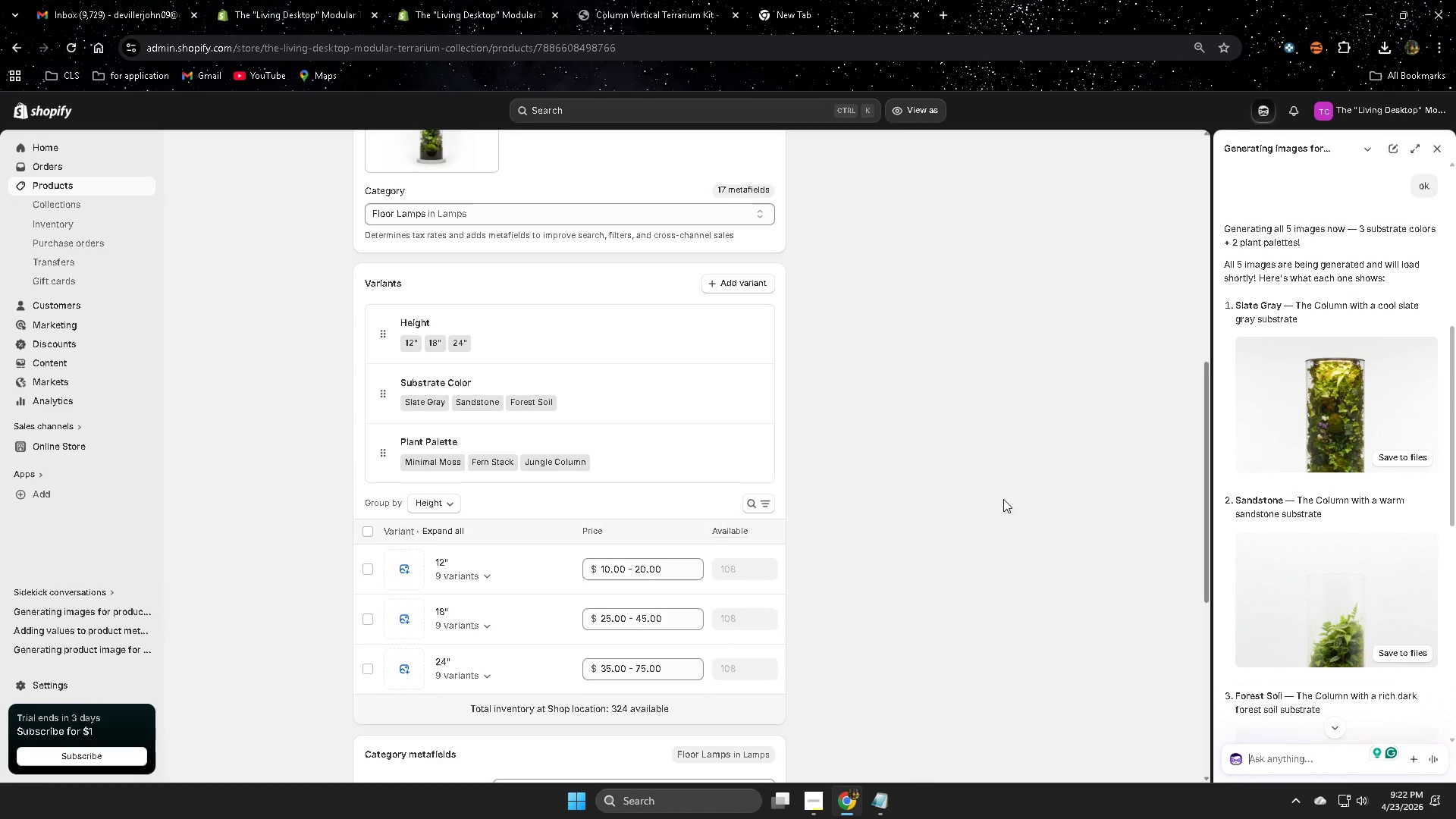 
scroll: coordinate [1340, 415], scroll_direction: down, amount: 8.0
 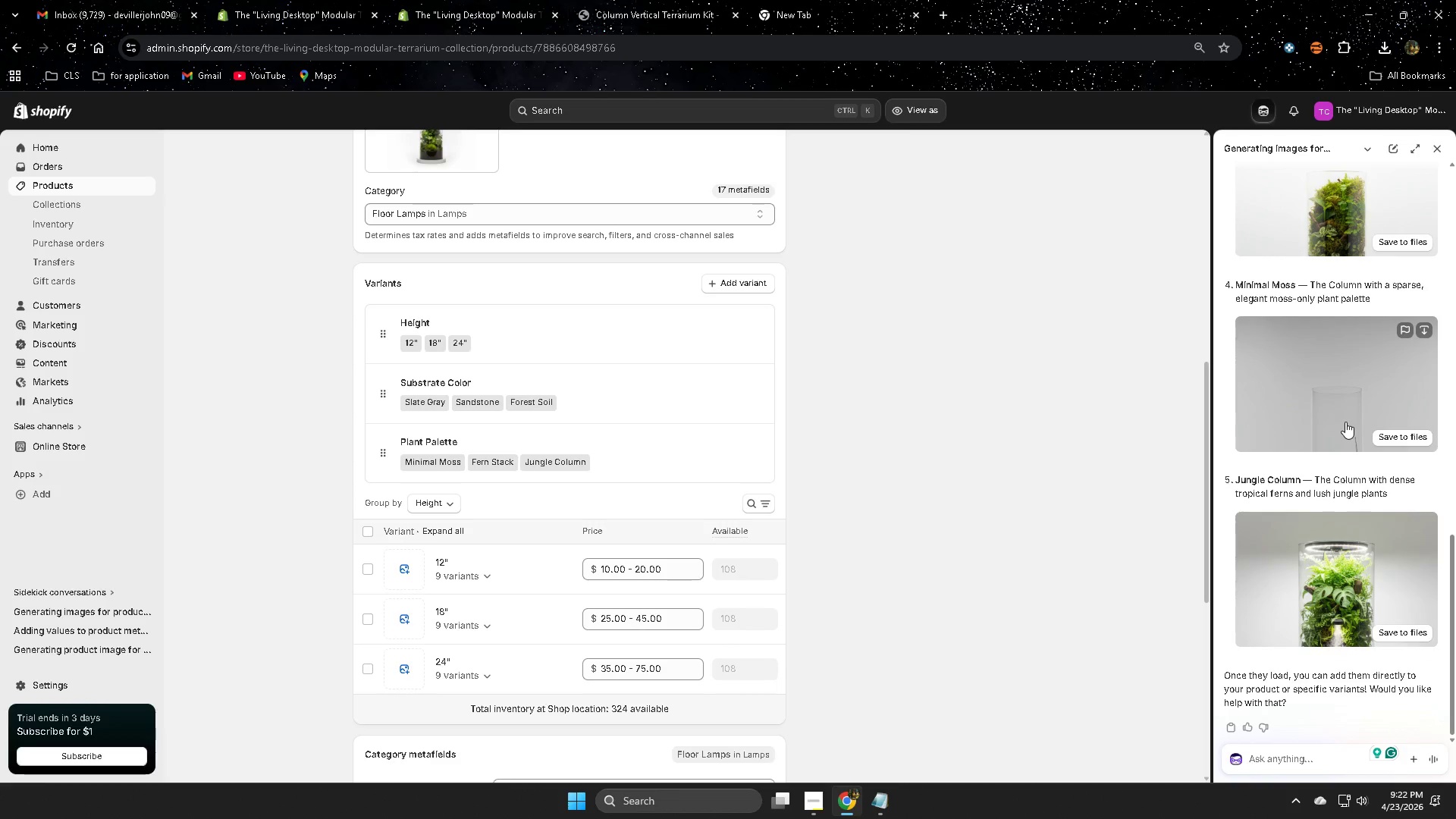 
scroll: coordinate [1325, 411], scroll_direction: up, amount: 8.0
 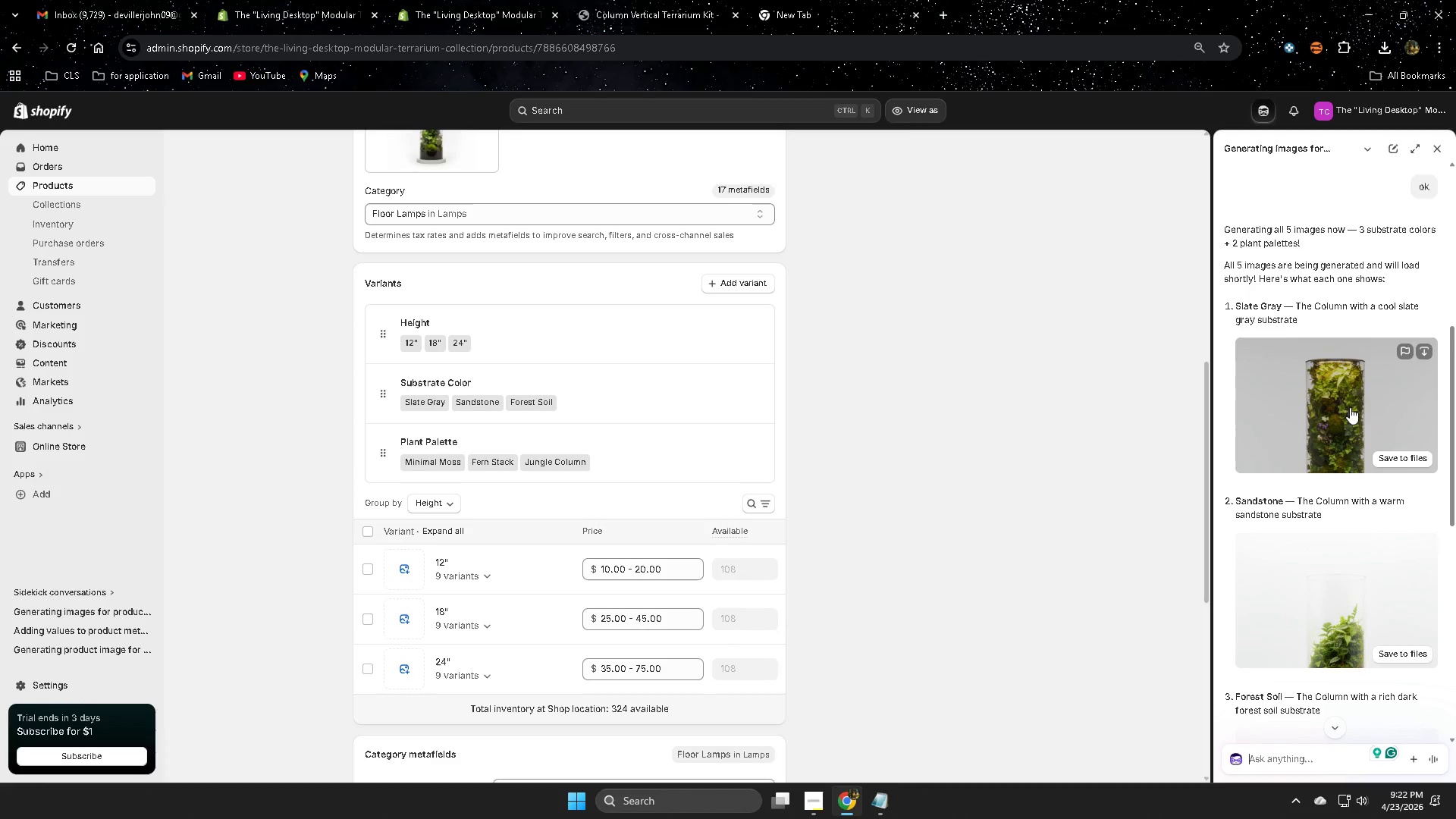 
left_click([1325, 388])
 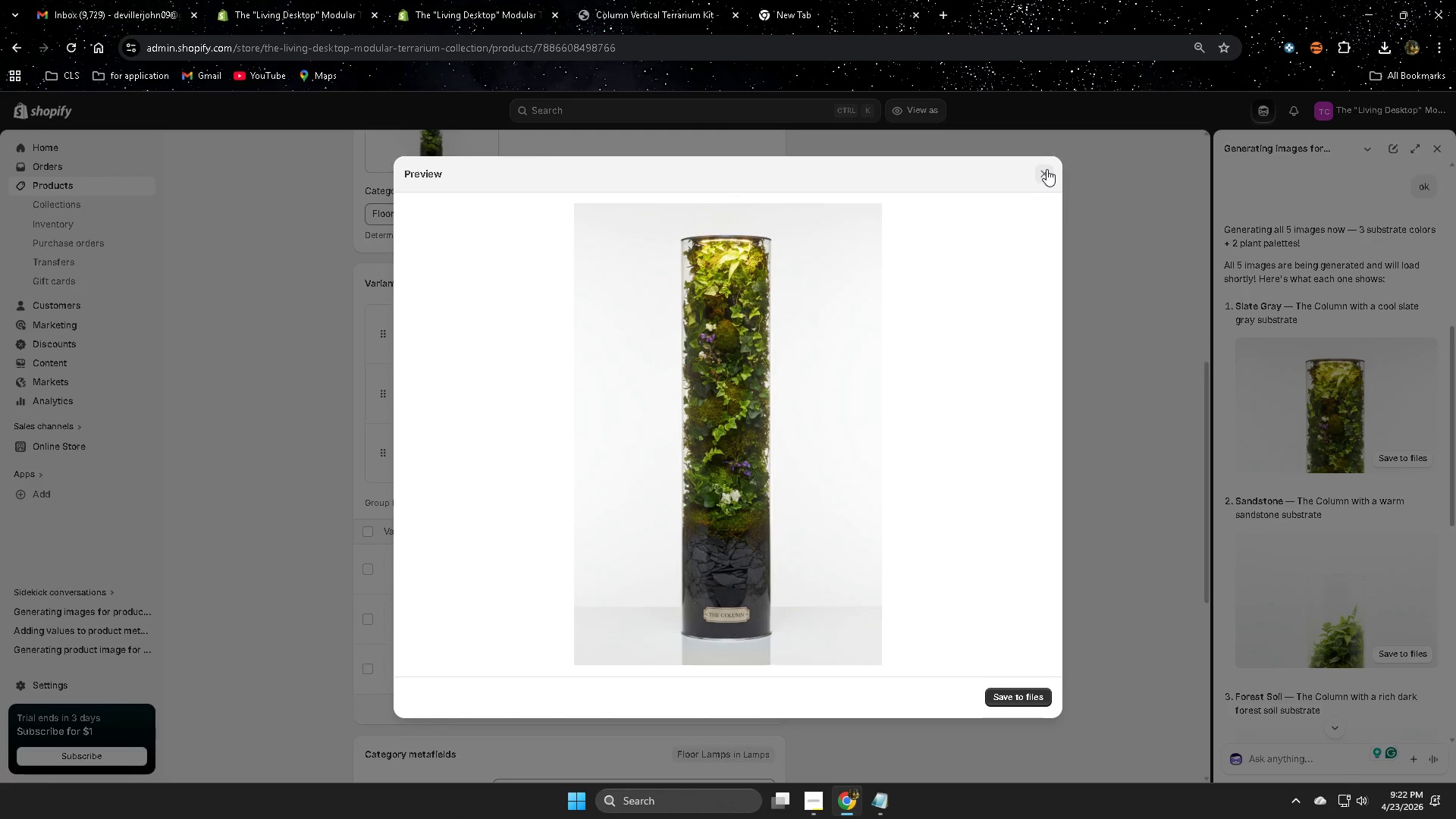 
wait(5.5)
 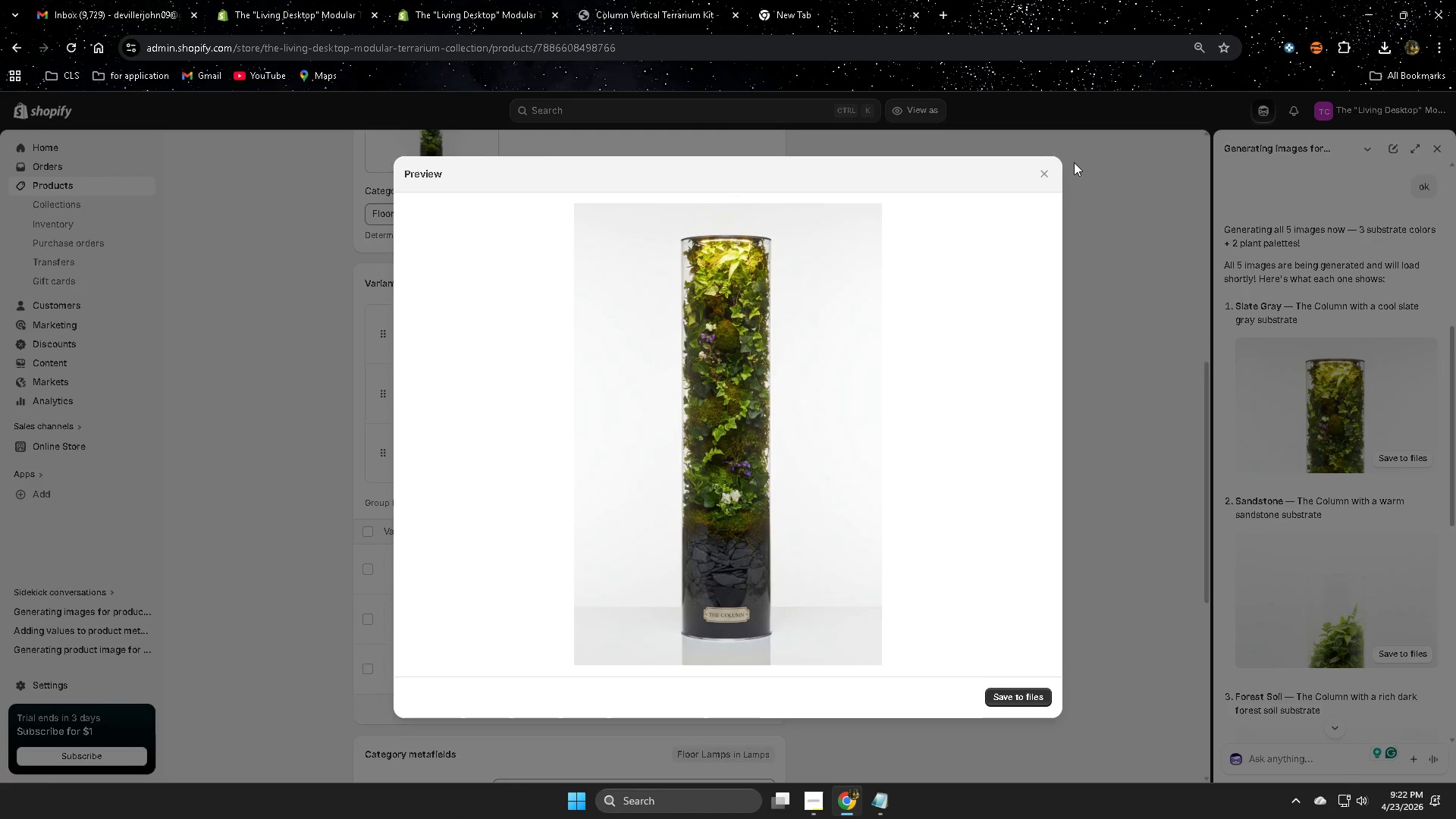 
left_click([1043, 171])
 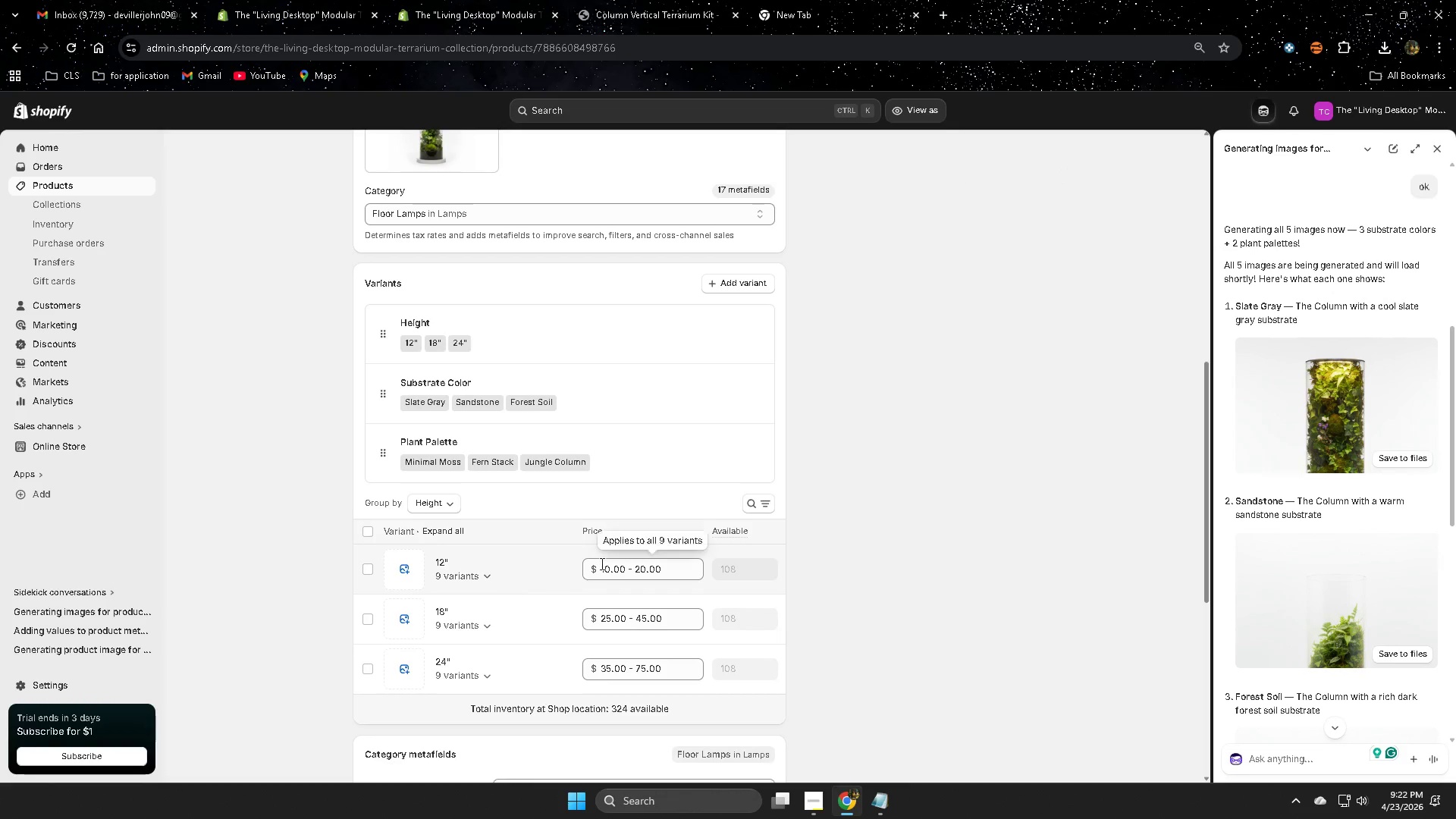 
left_click([491, 576])
 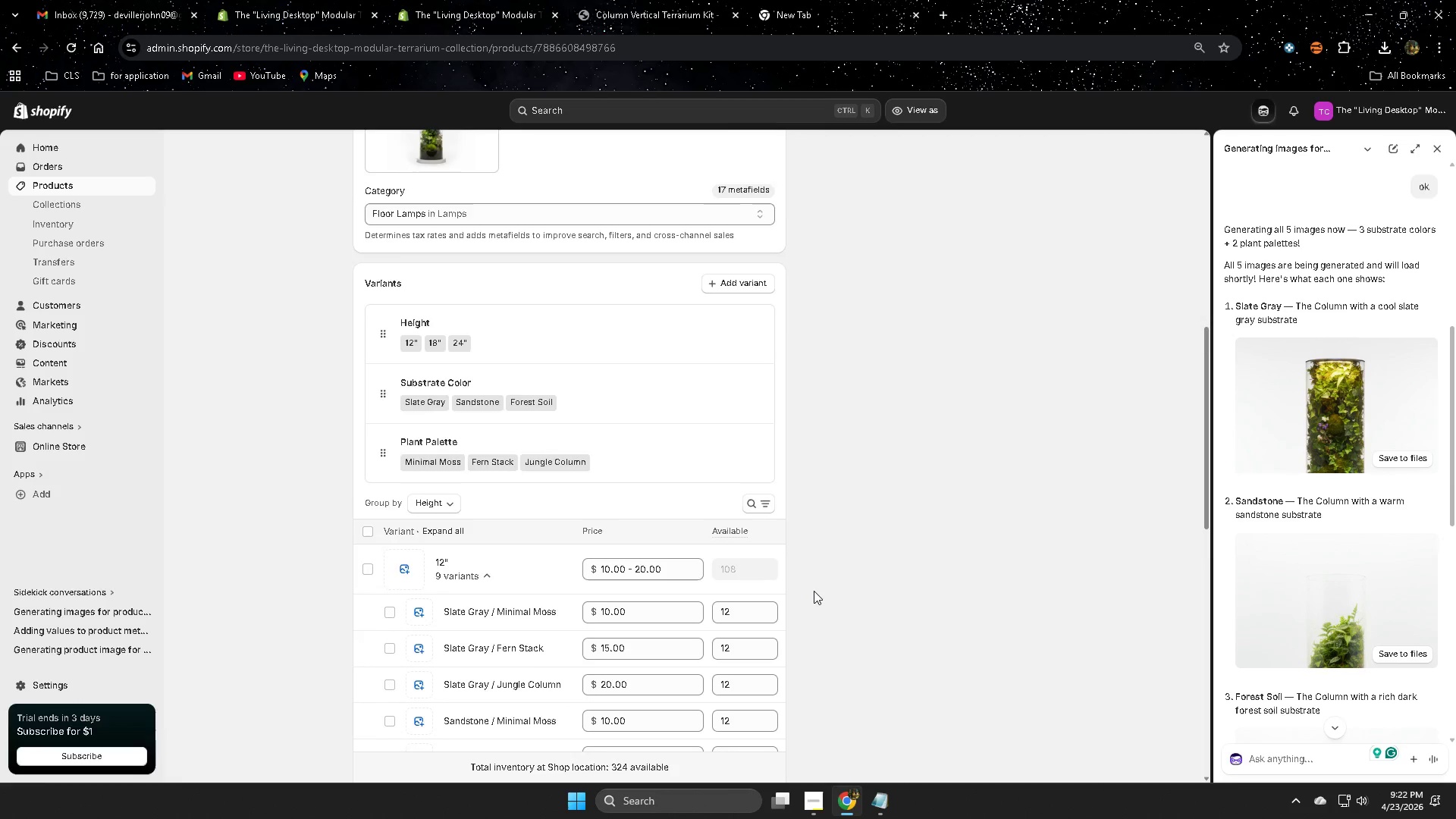 
scroll: coordinate [814, 591], scroll_direction: down, amount: 1.0
 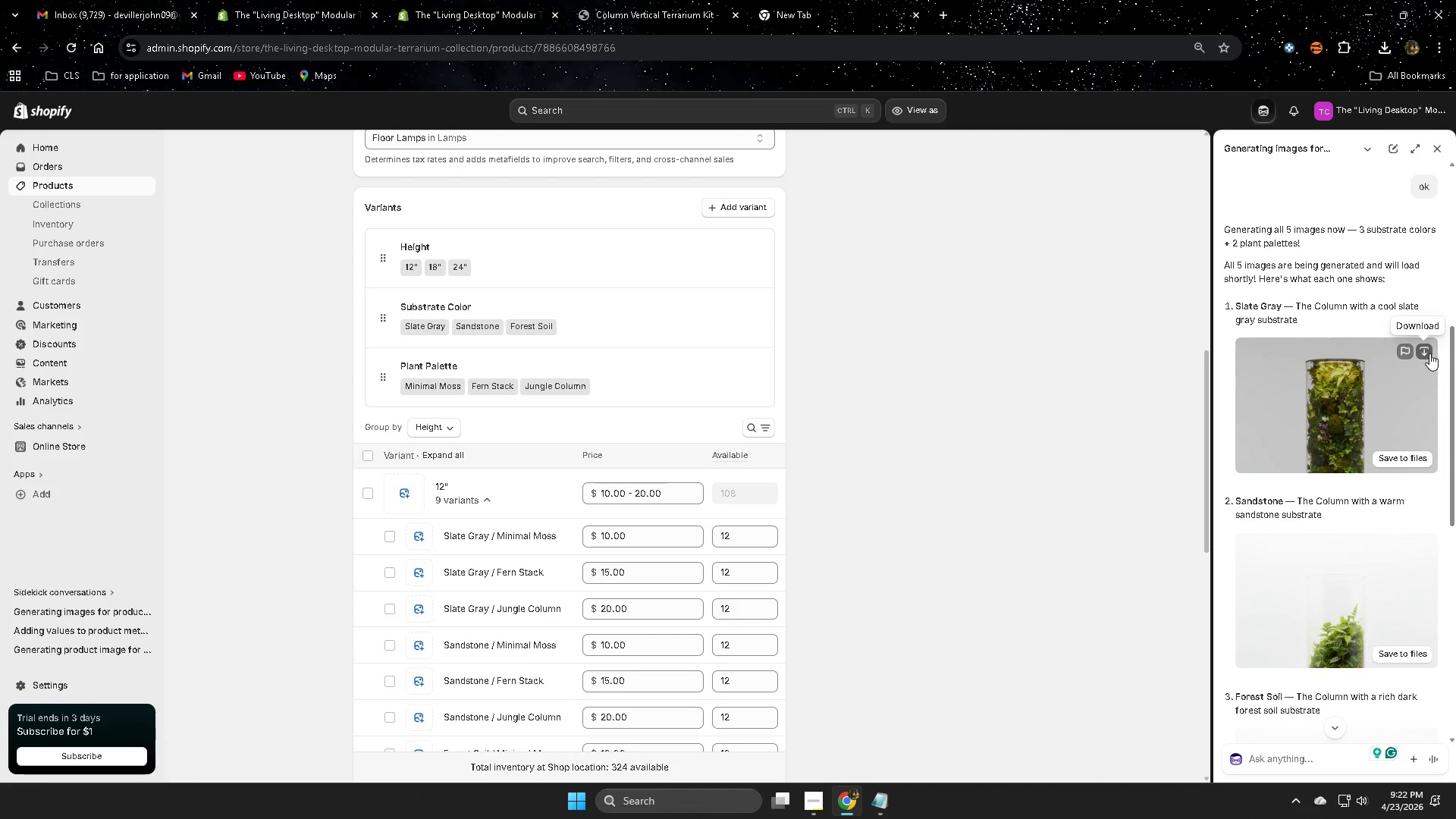 
wait(9.4)
 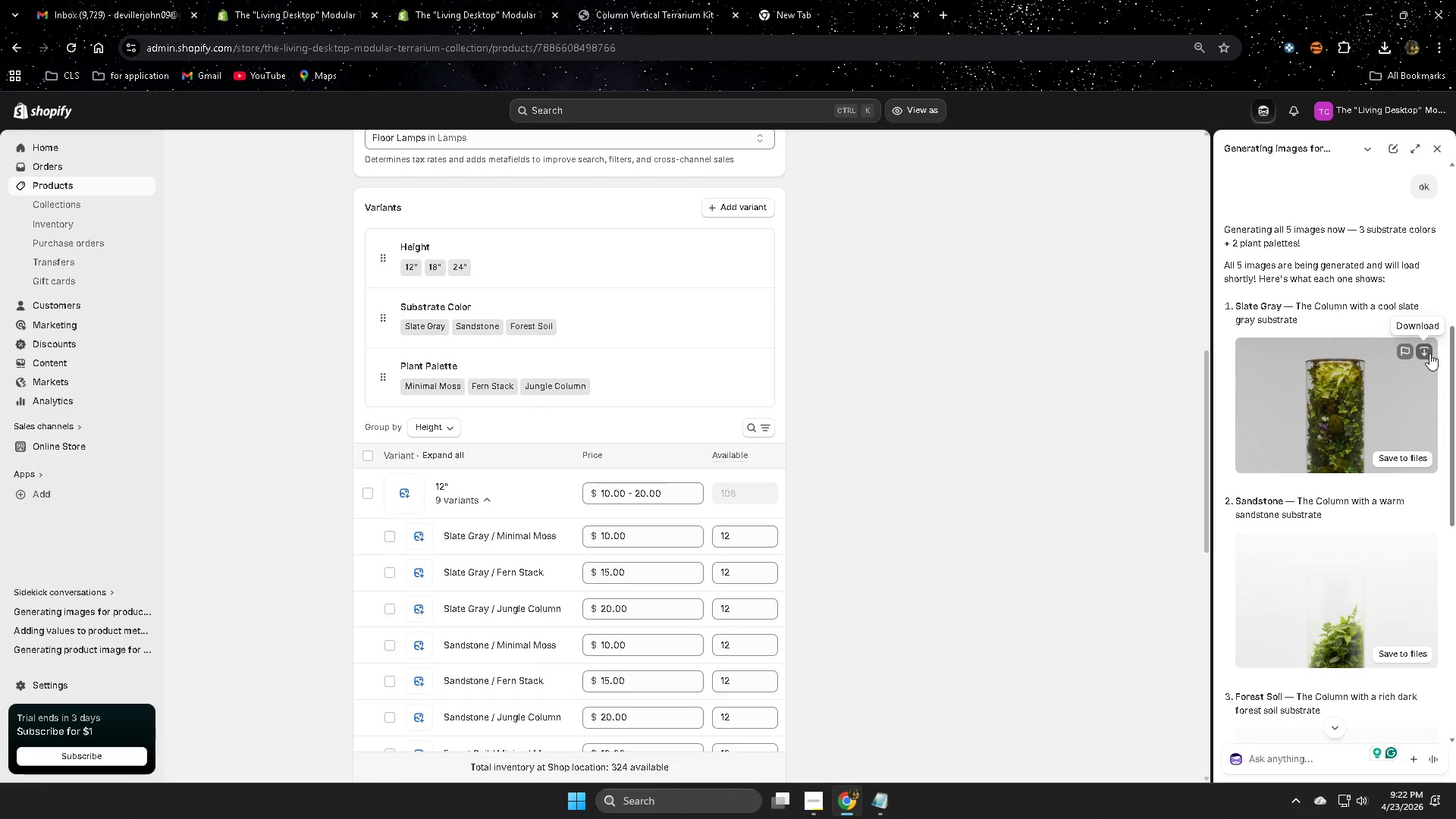 
scroll: coordinate [1385, 522], scroll_direction: down, amount: 10.0
 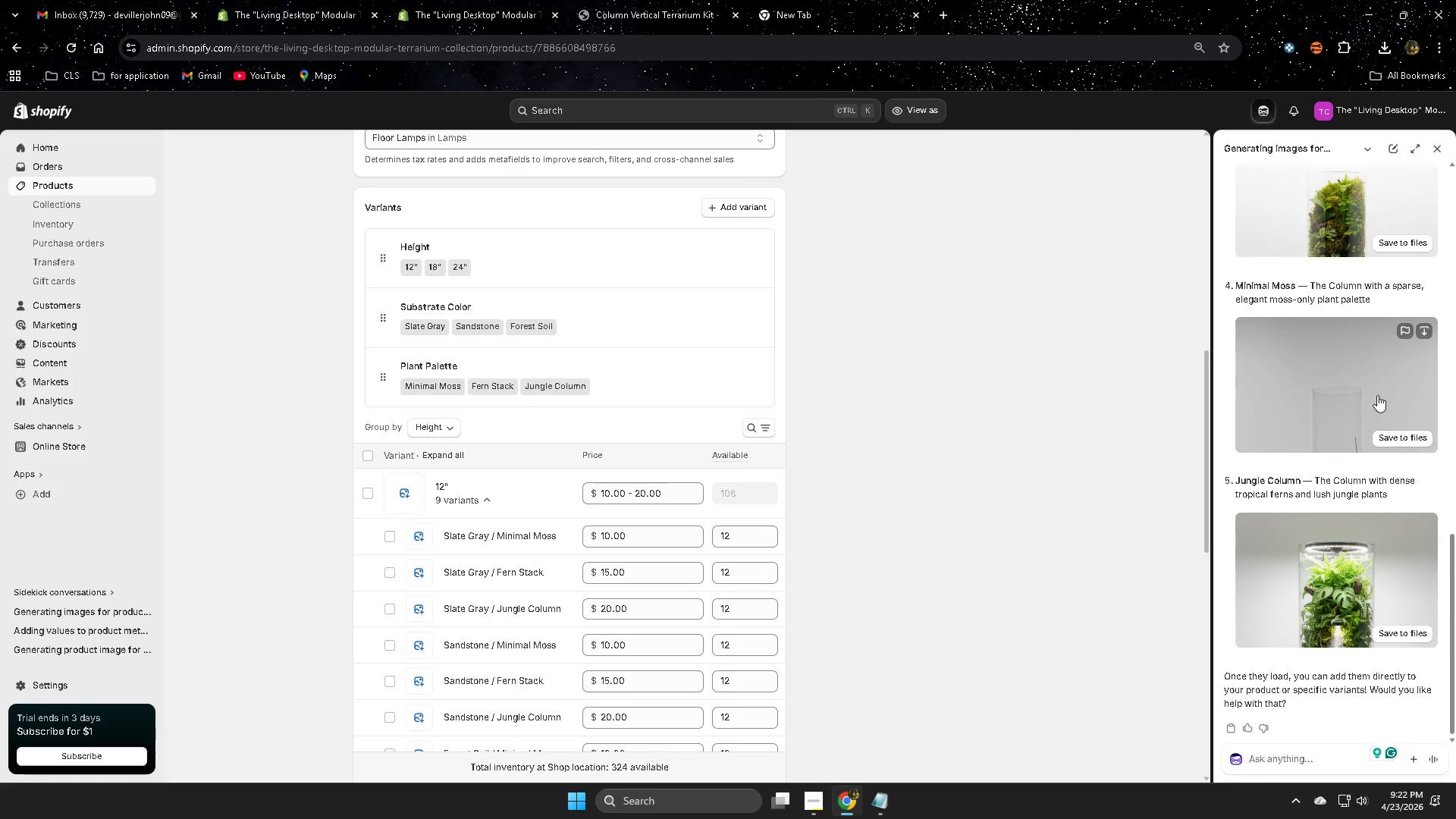 
left_click([1344, 403])
 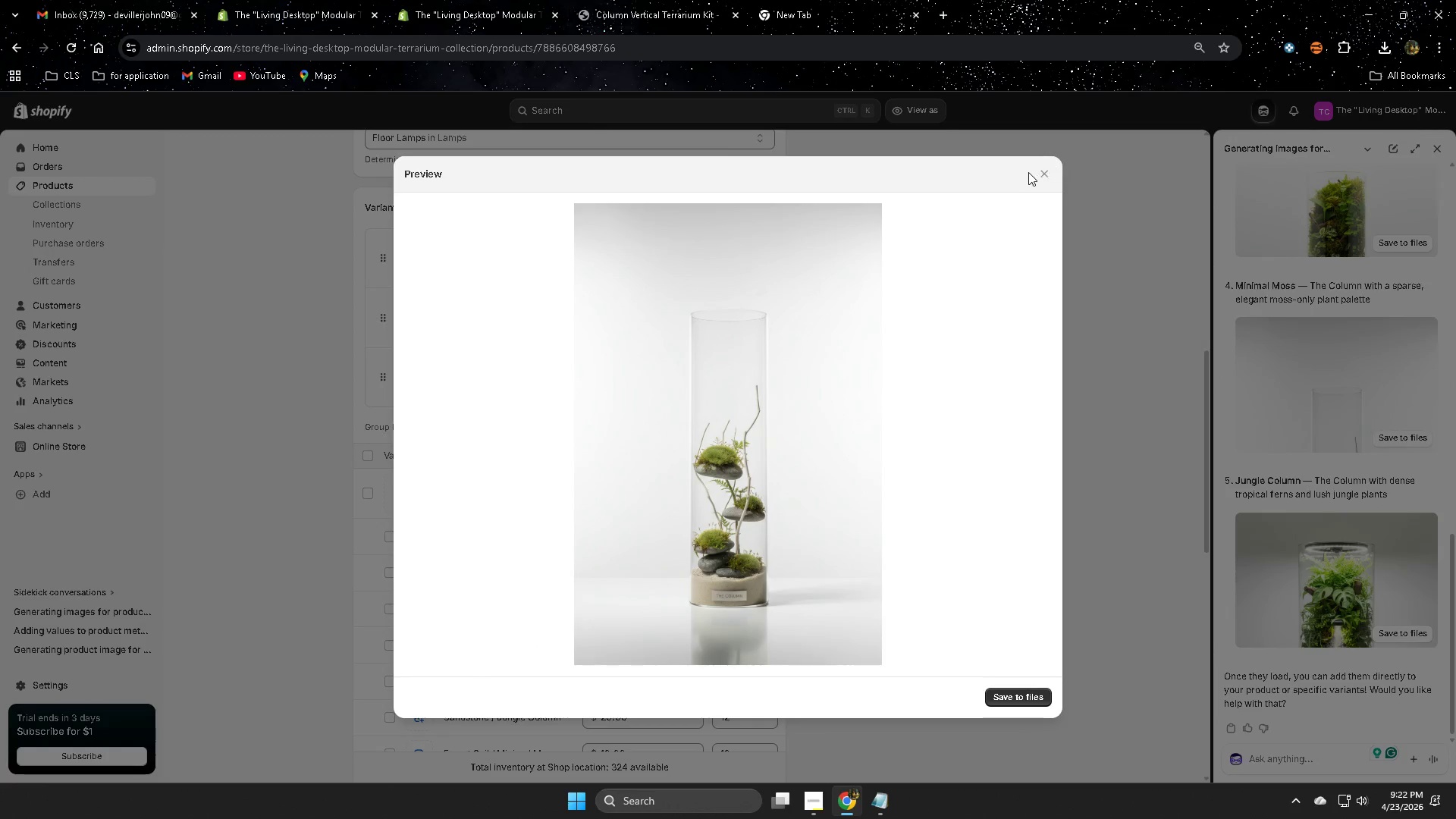 
scroll: coordinate [1355, 416], scroll_direction: none, amount: 0.0
 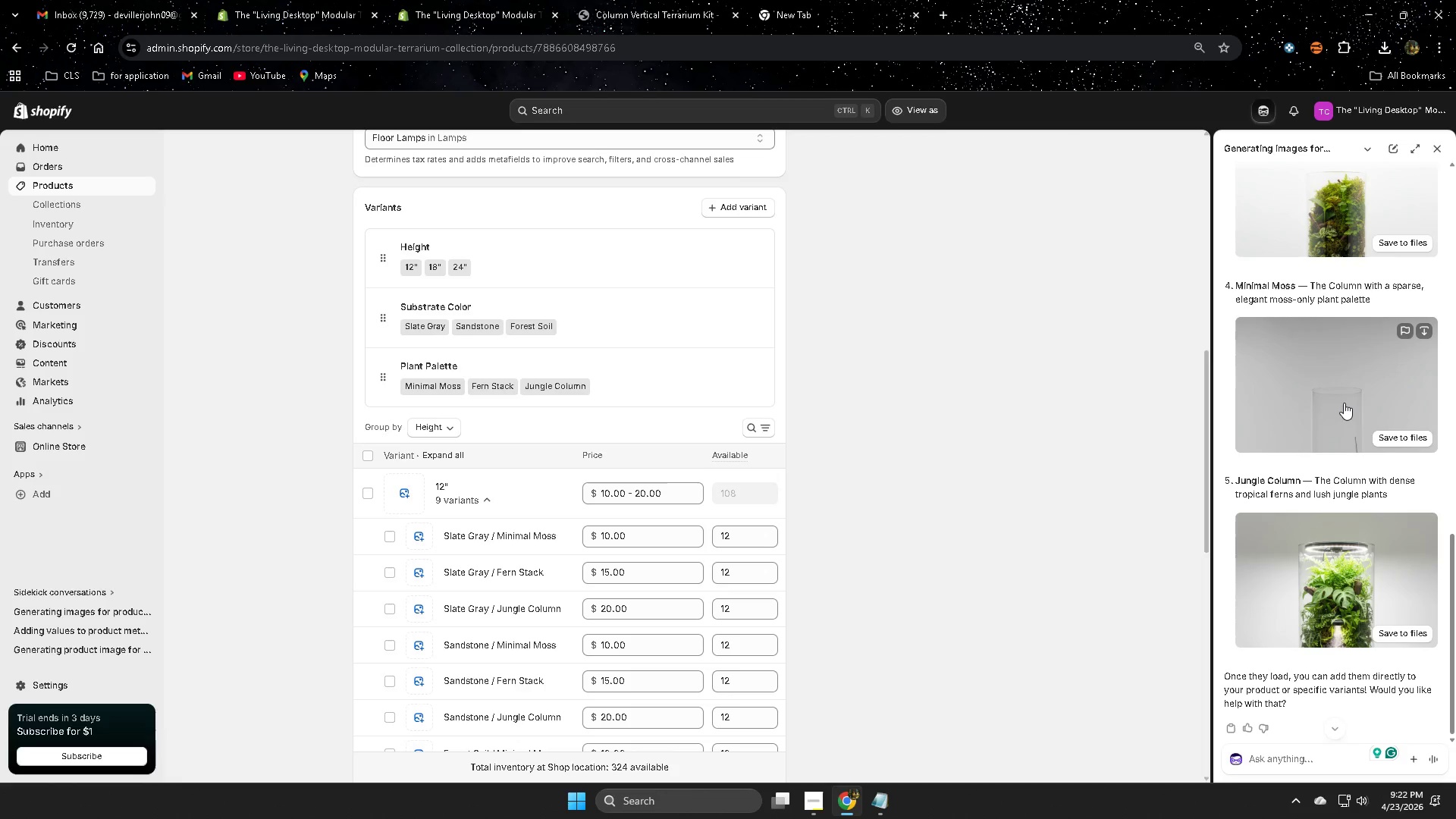 
left_click([1037, 170])
 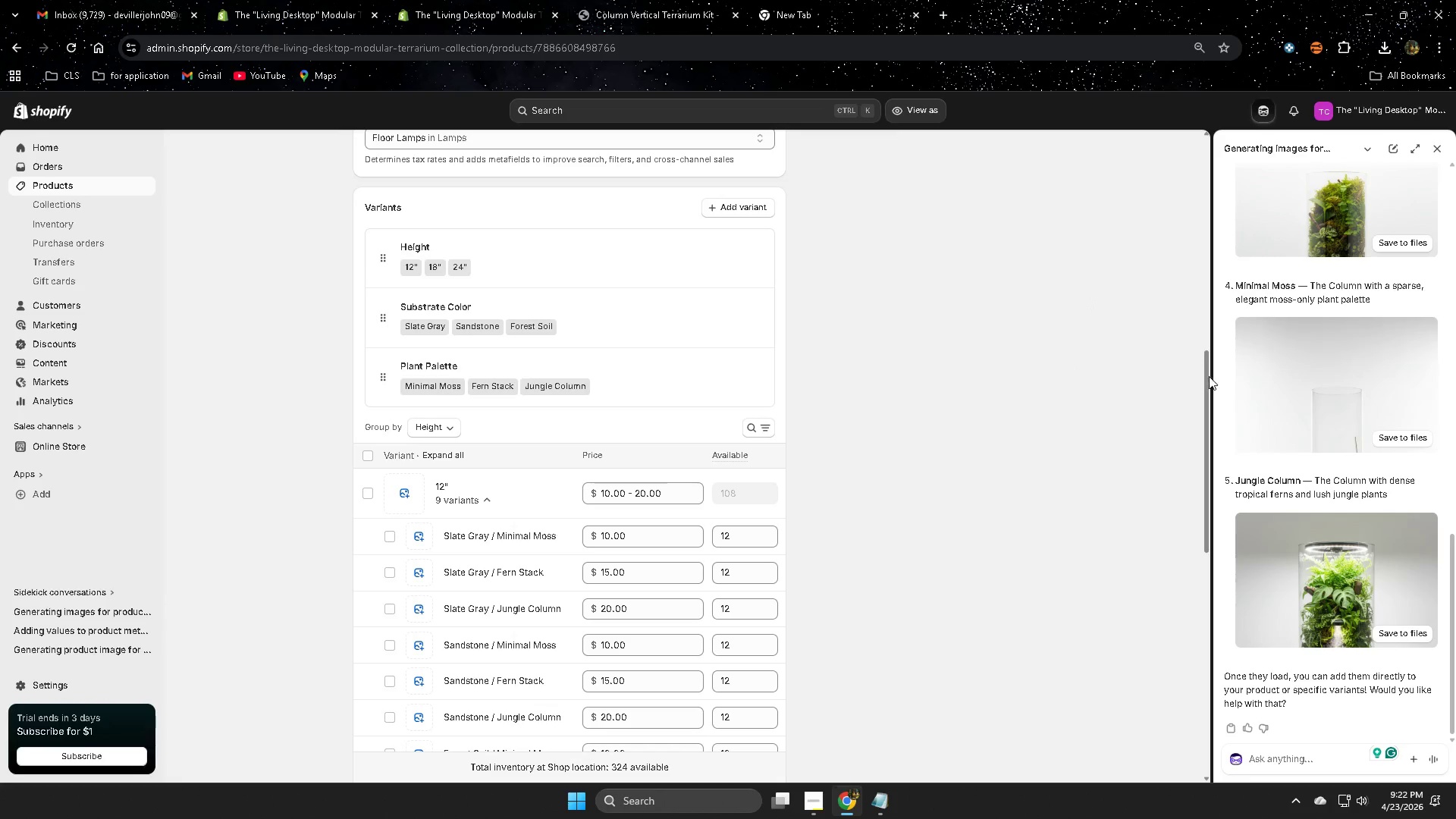 
scroll: coordinate [1342, 449], scroll_direction: down, amount: 2.0
 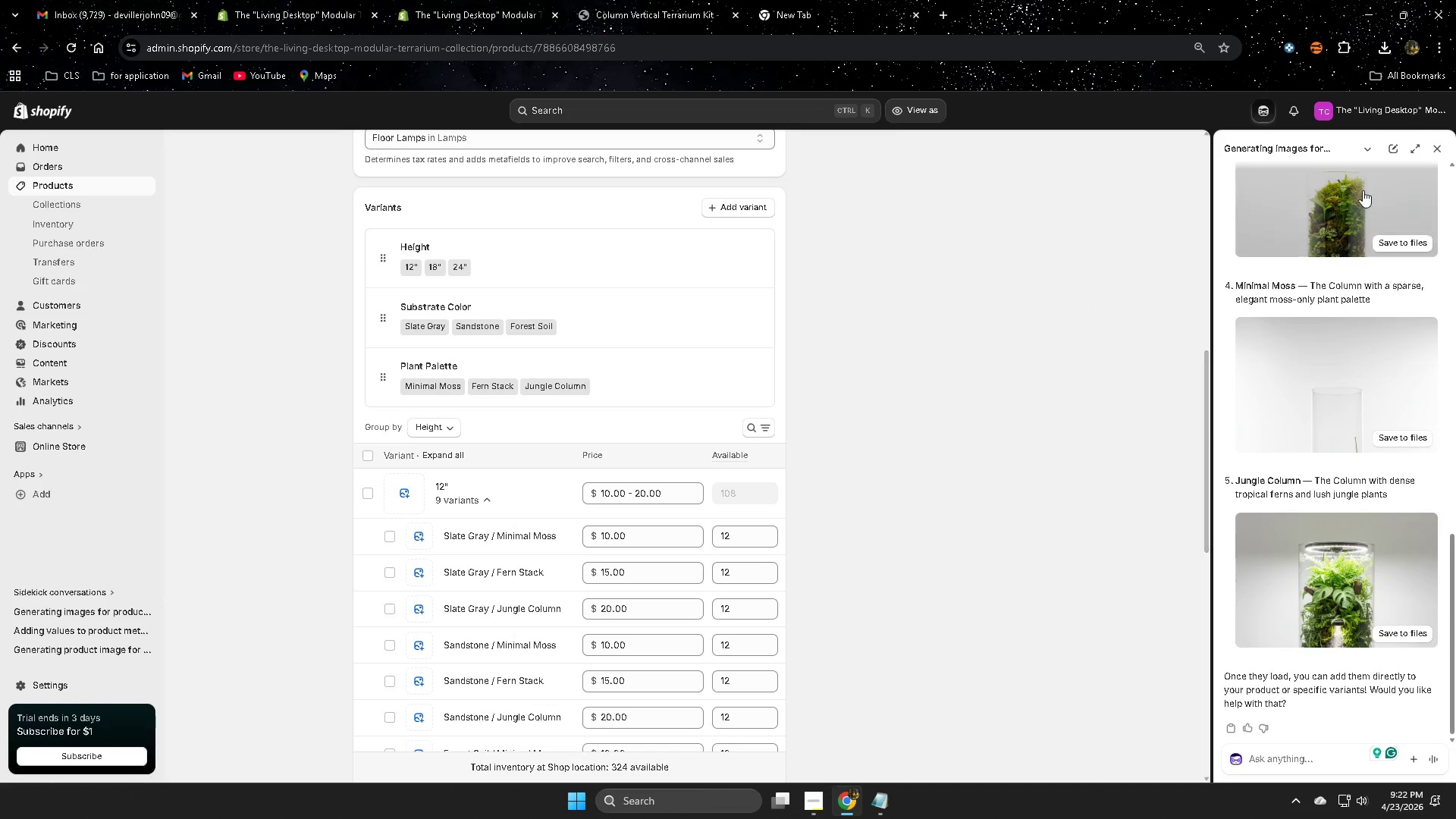 
scroll: coordinate [1296, 361], scroll_direction: up, amount: 9.0
 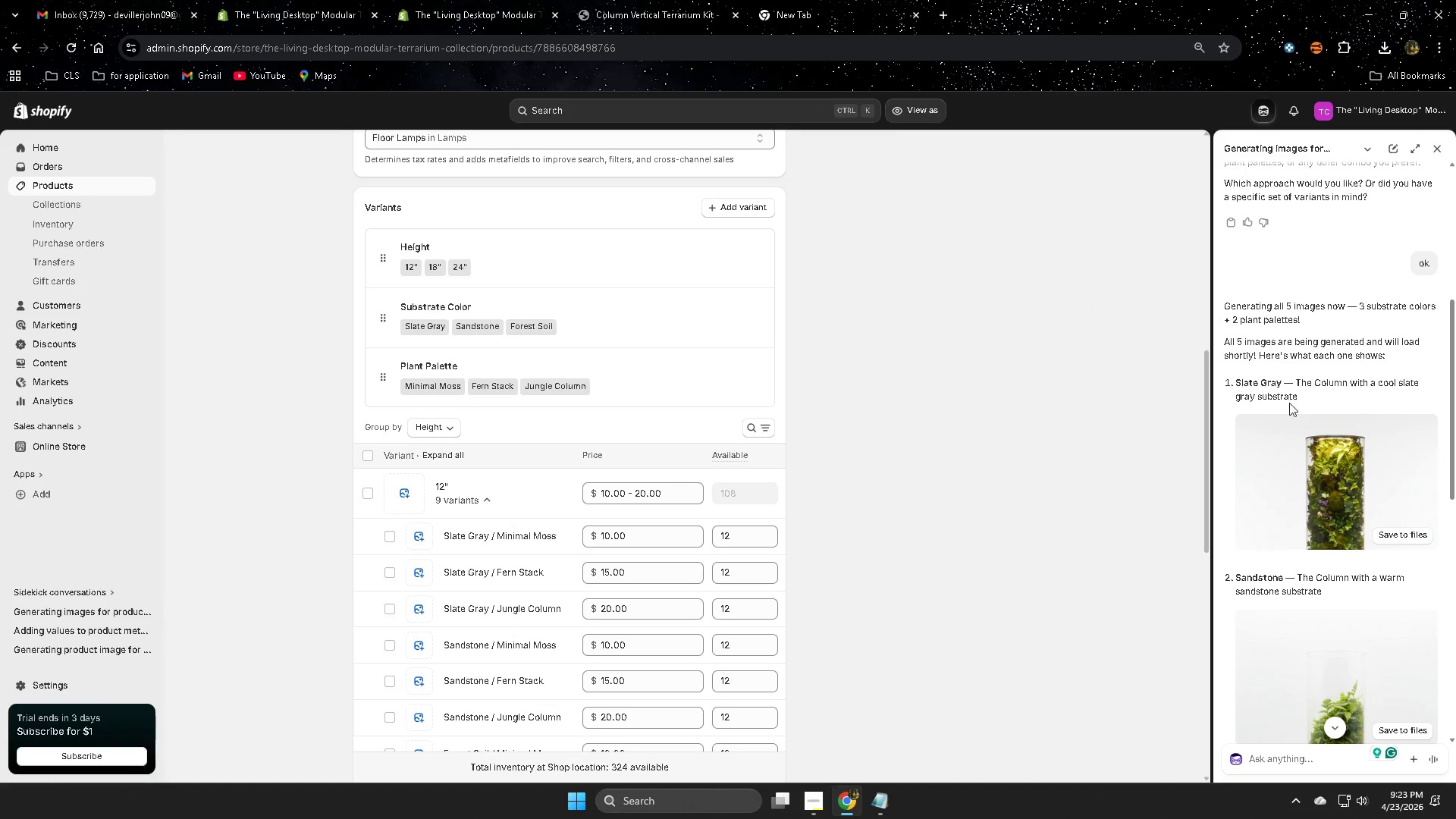 
scroll: coordinate [1294, 409], scroll_direction: down, amount: 2.0
 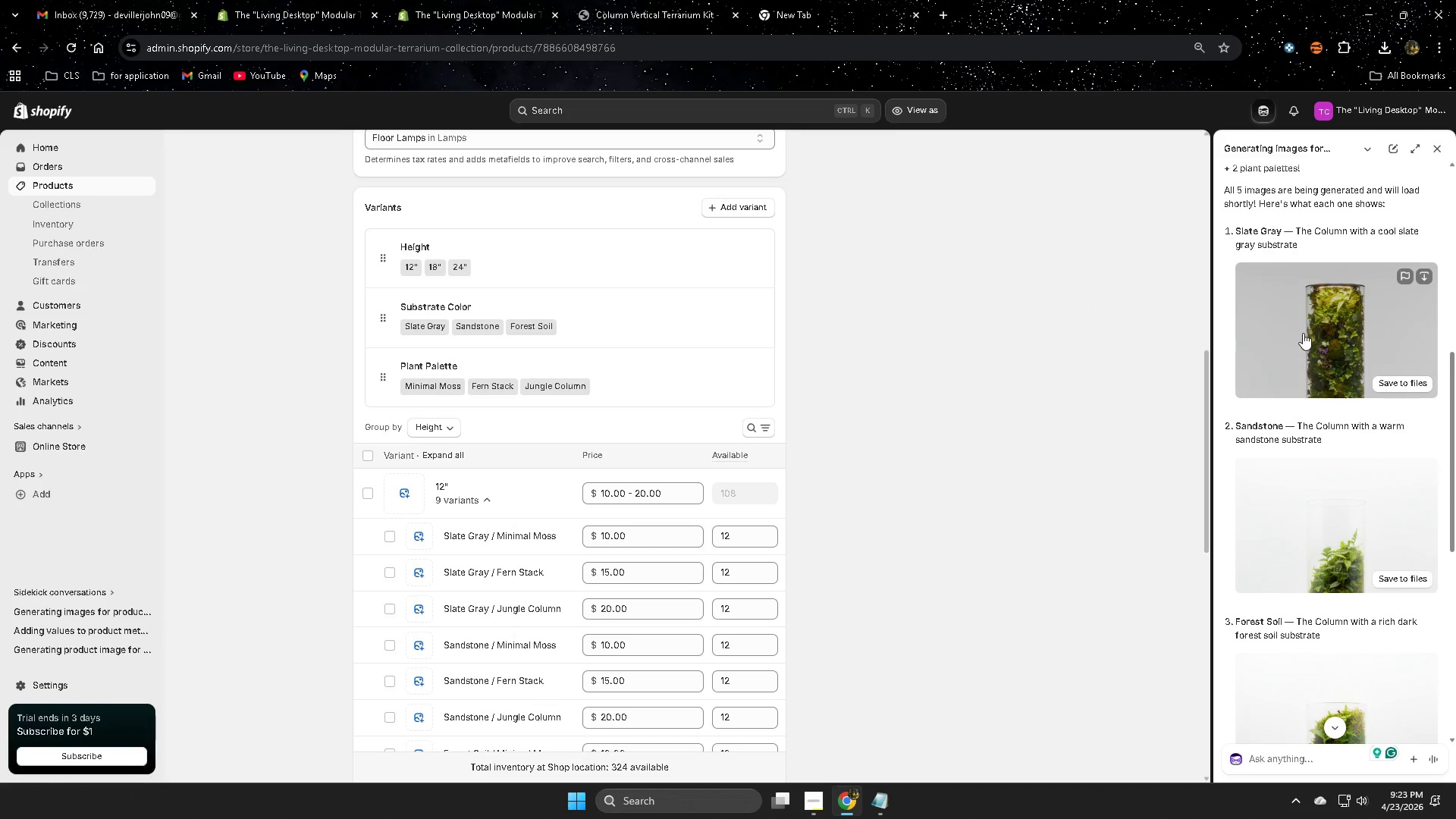 
left_click([1303, 333])
 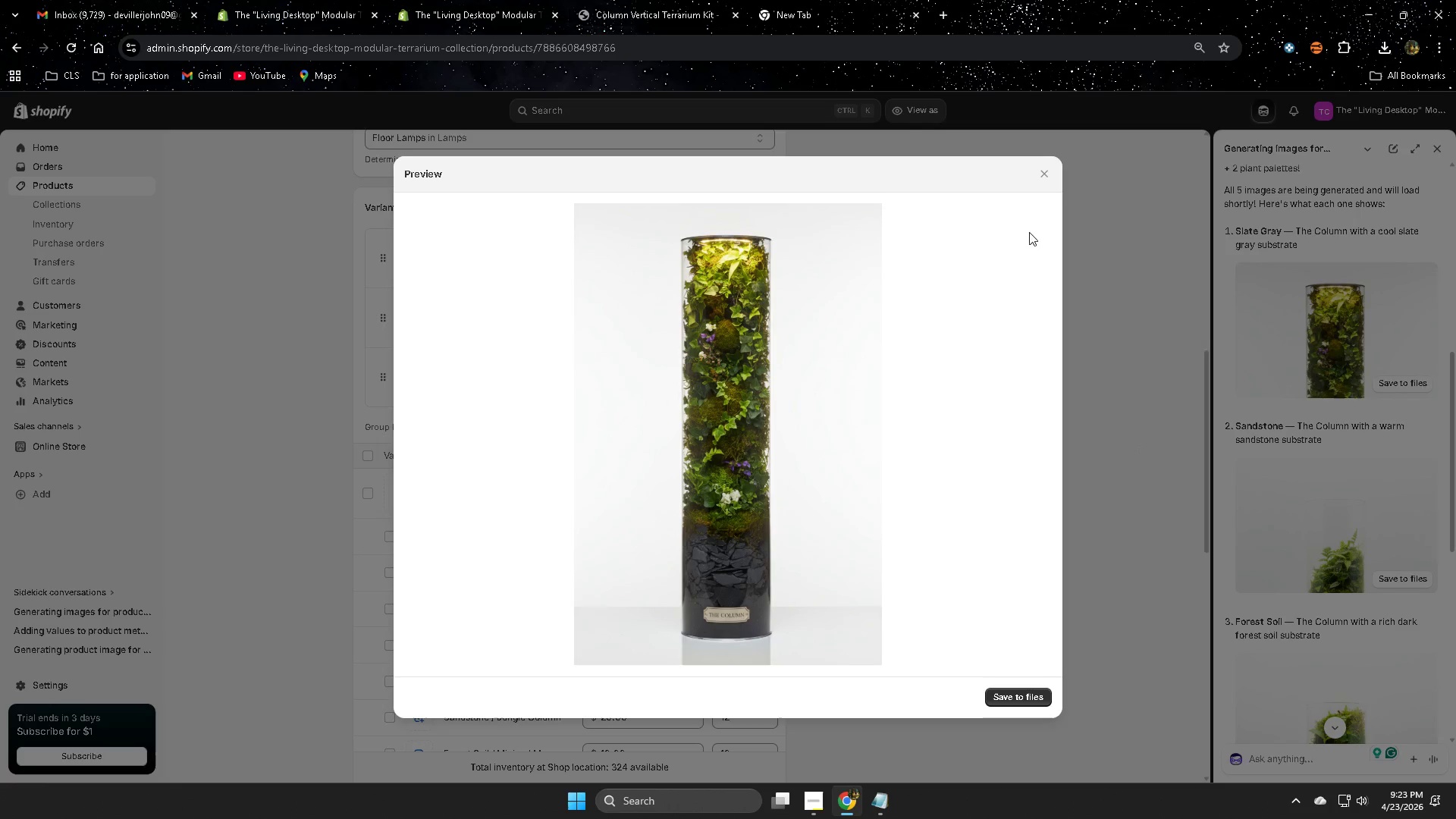 
left_click([1050, 165])
 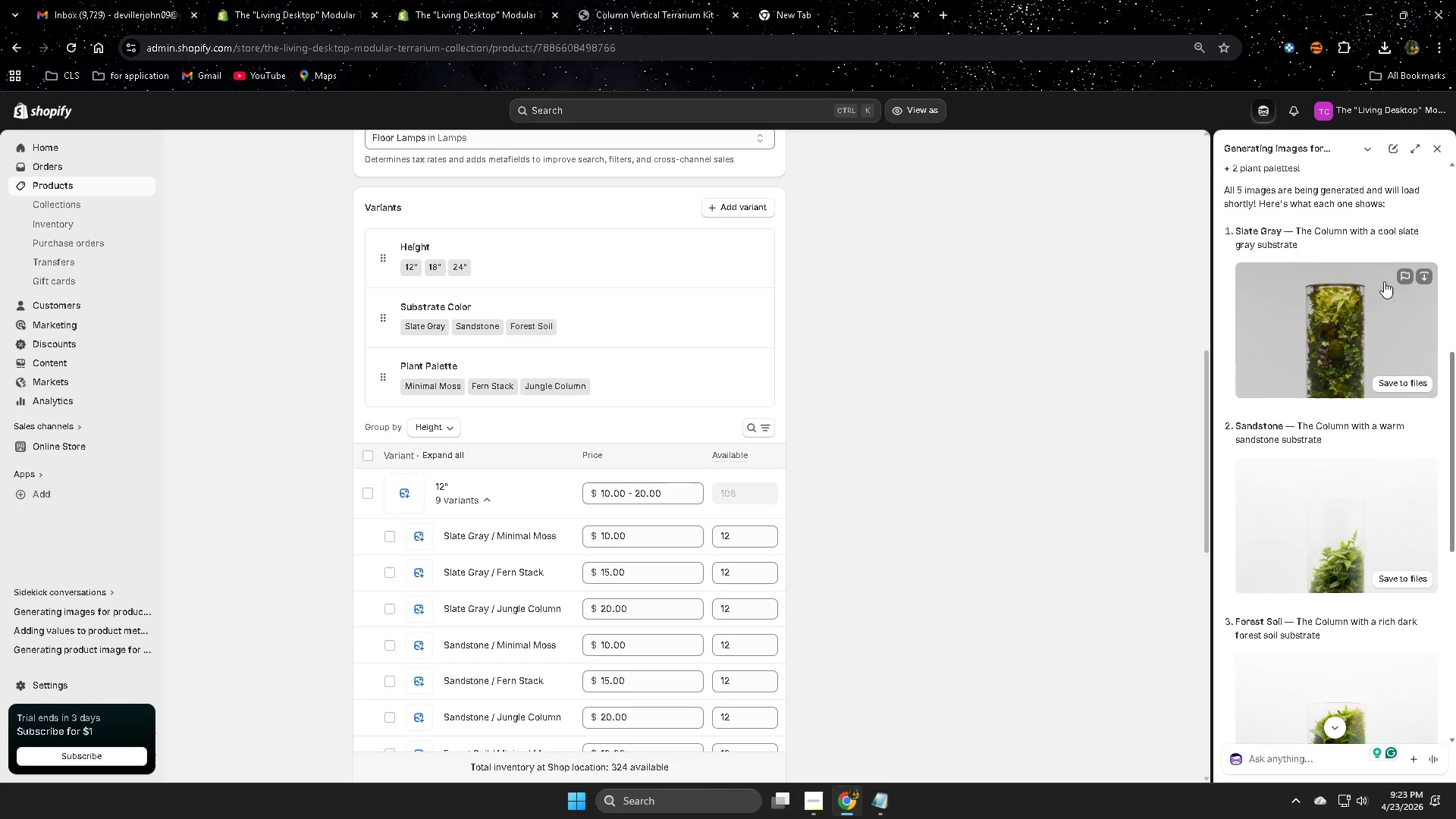 
mouse_move([1392, 296])
 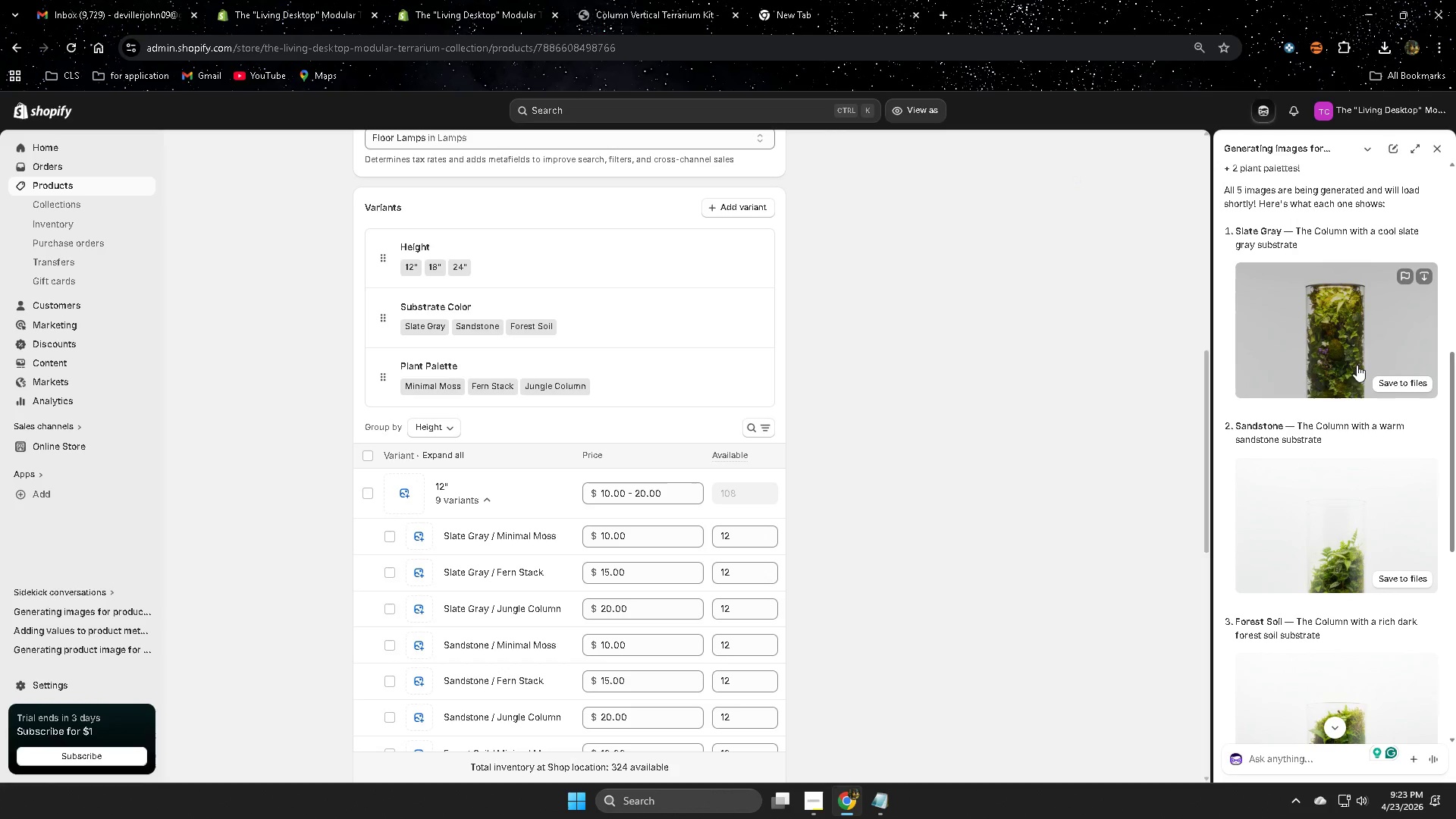 
left_click([1392, 383])
 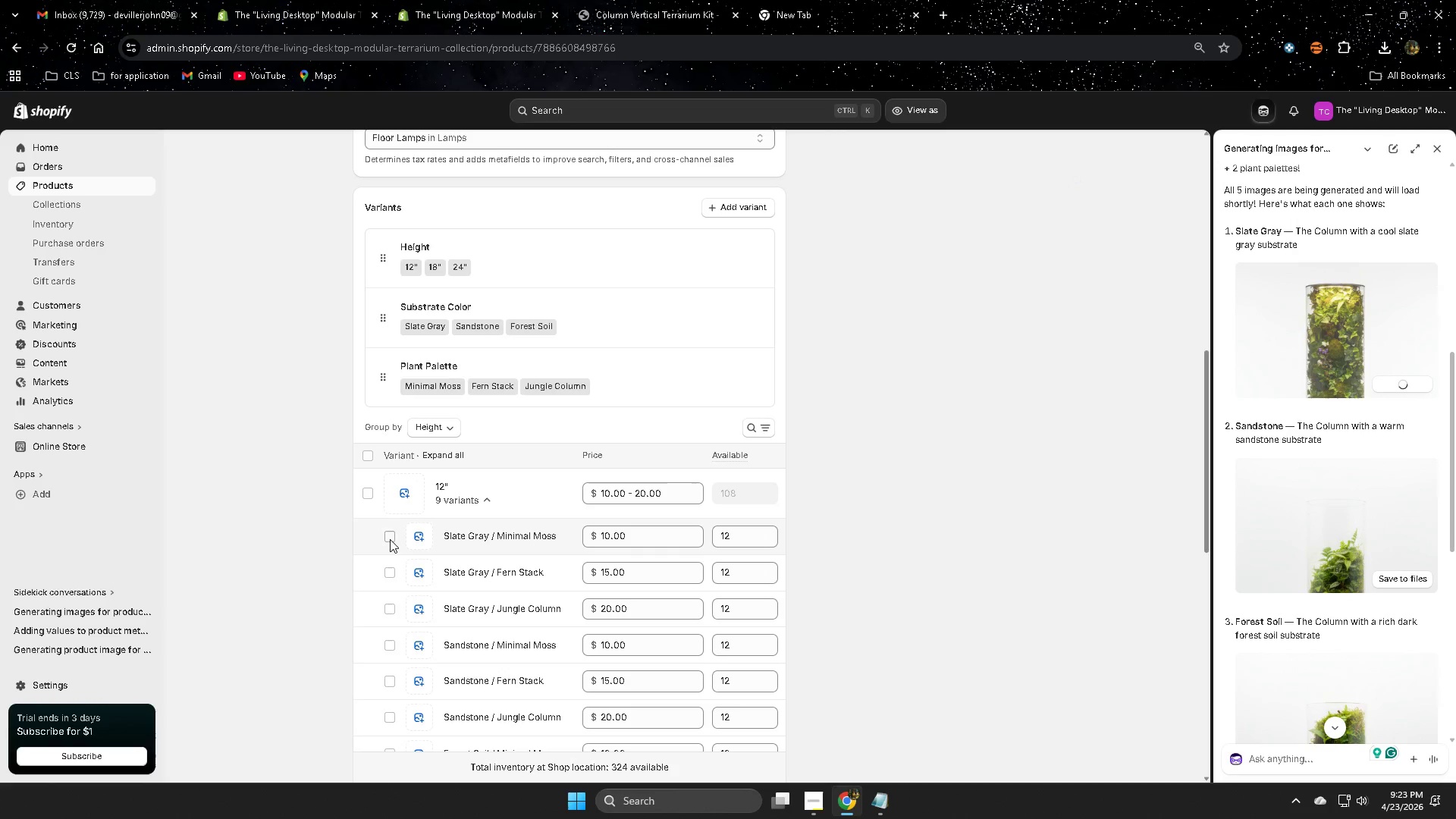 
left_click([390, 538])
 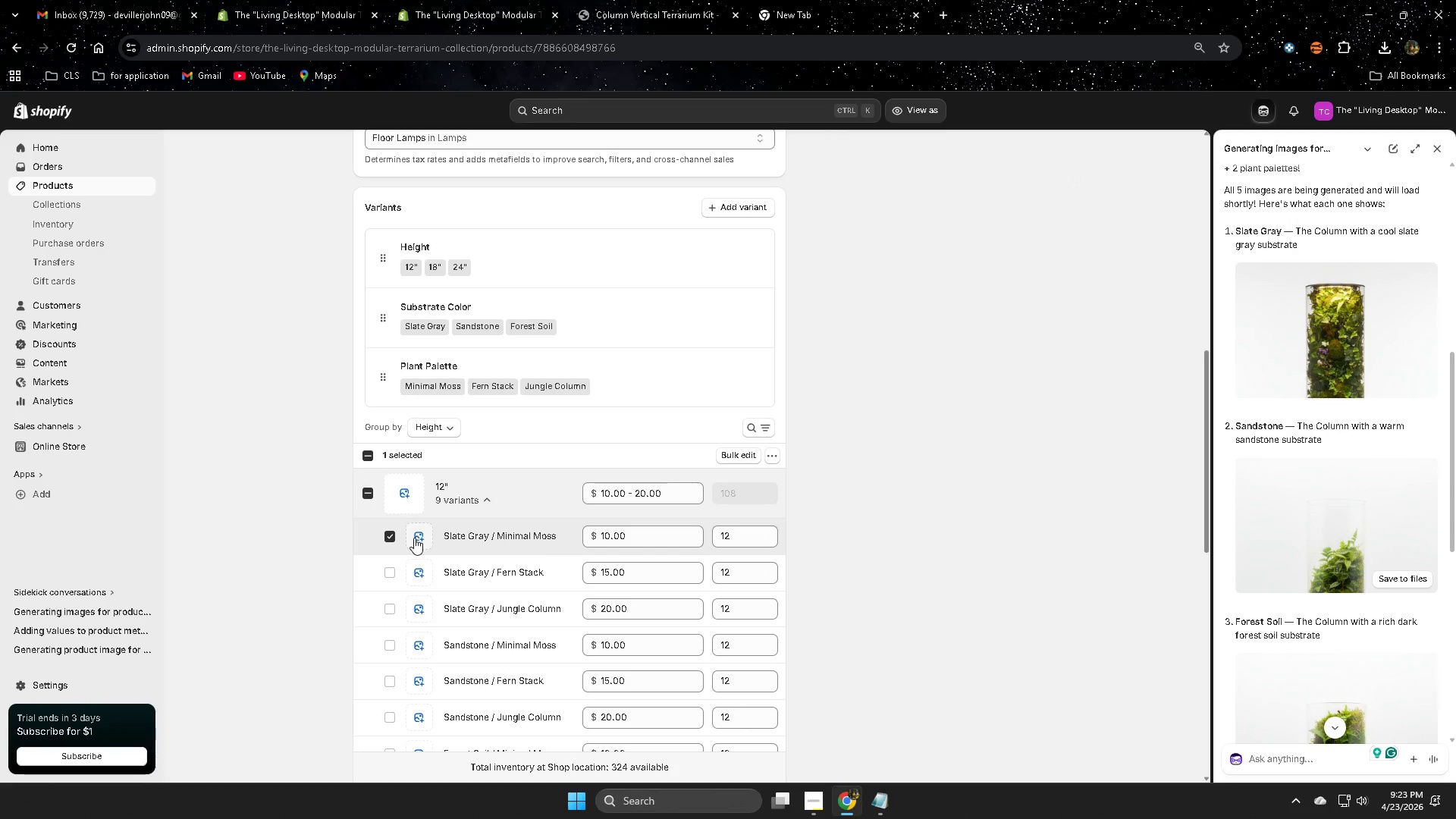 
left_click([414, 538])
 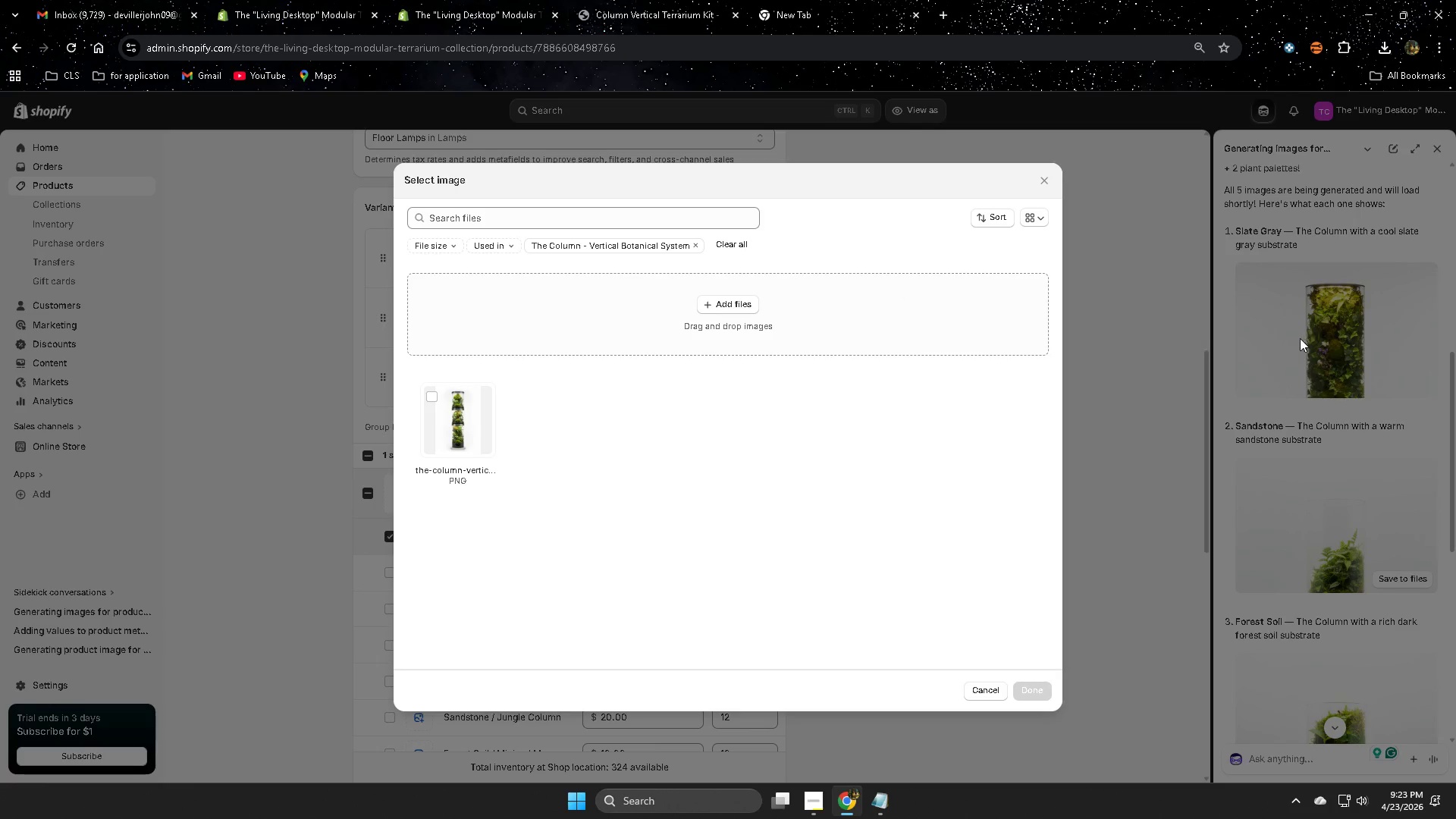 
wait(8.55)
 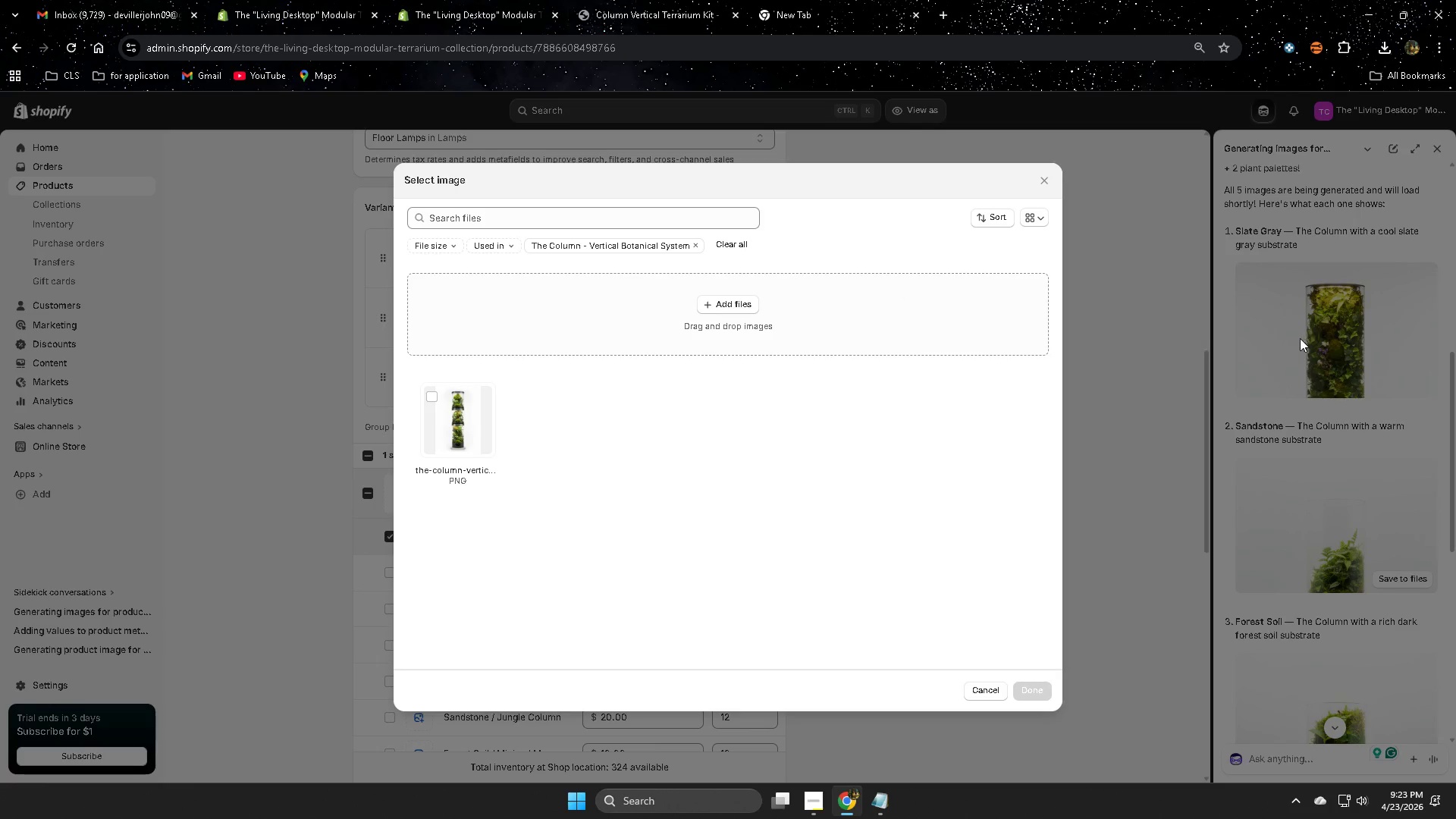 
left_click([1046, 178])
 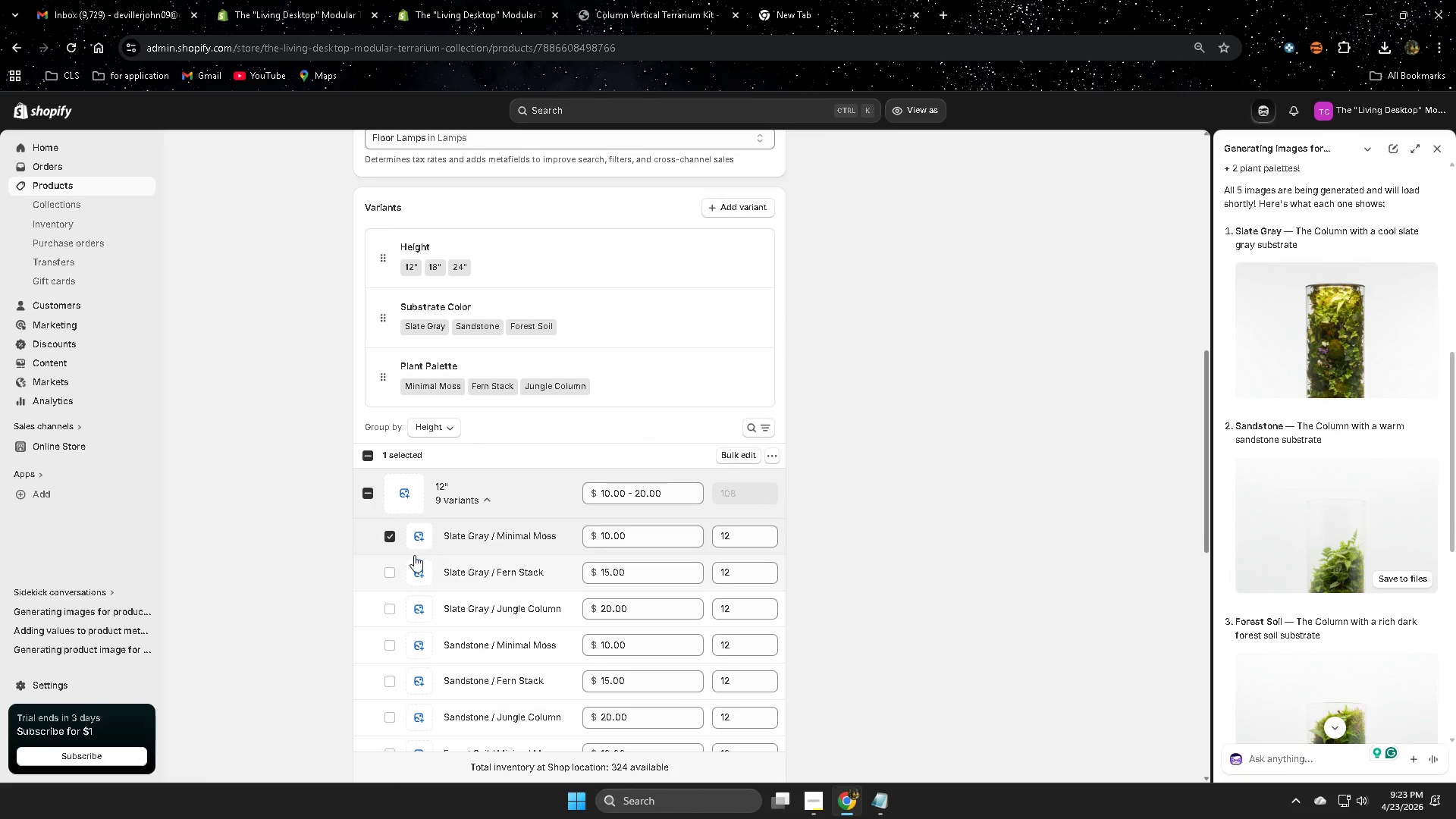 
left_click([390, 540])
 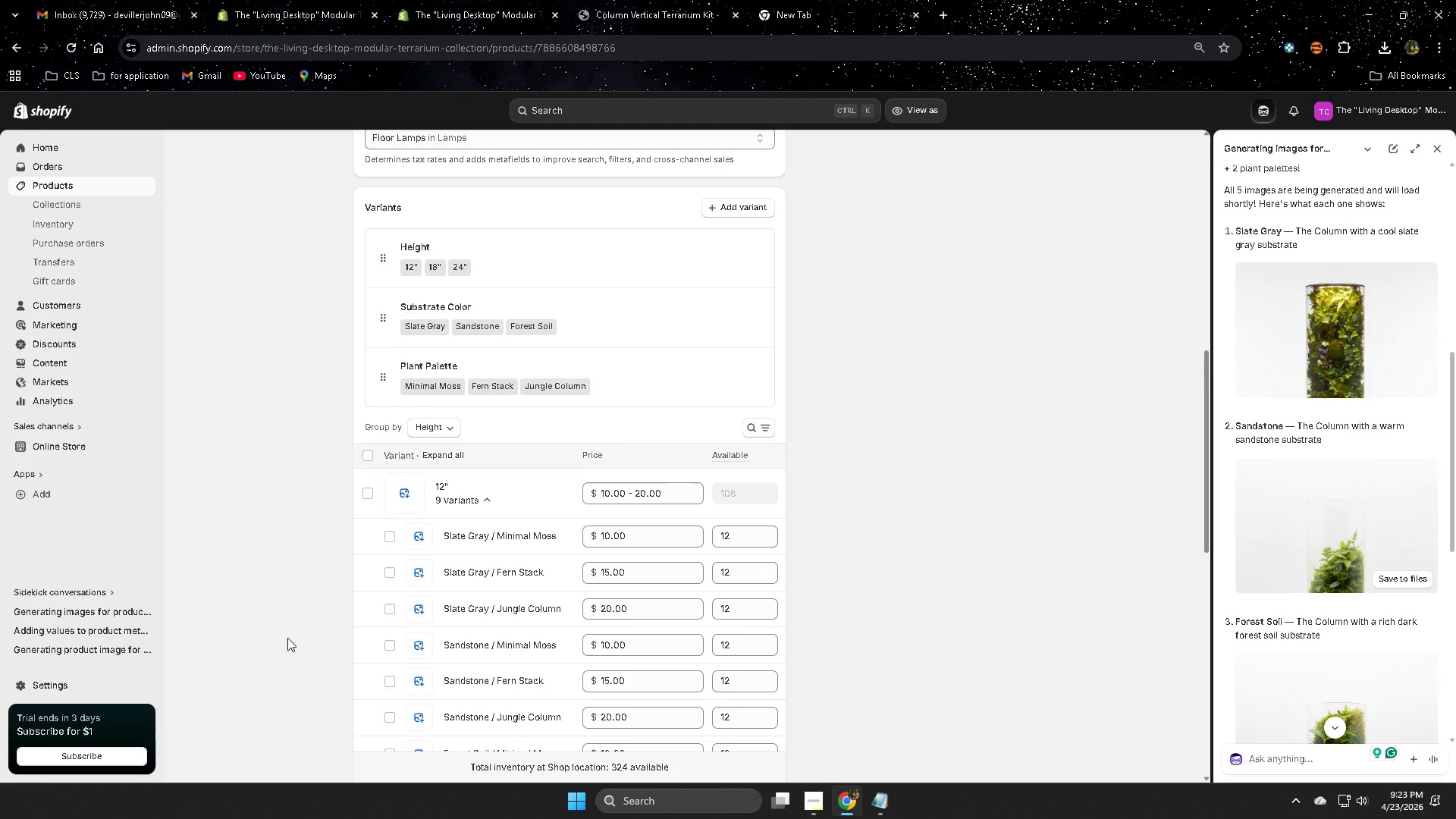 
scroll: coordinate [287, 638], scroll_direction: down, amount: 2.0
 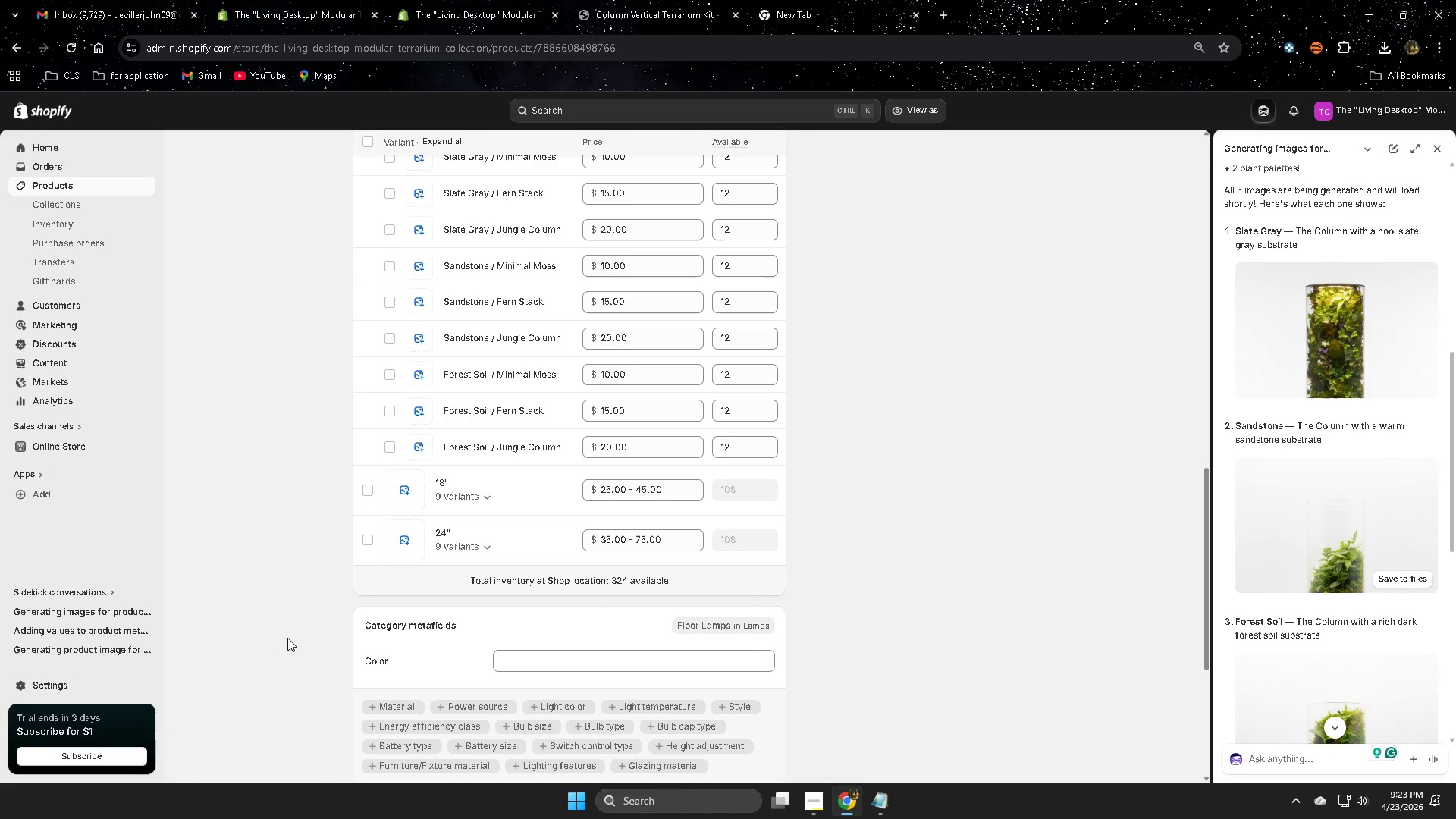 
scroll: coordinate [287, 638], scroll_direction: up, amount: 3.0
 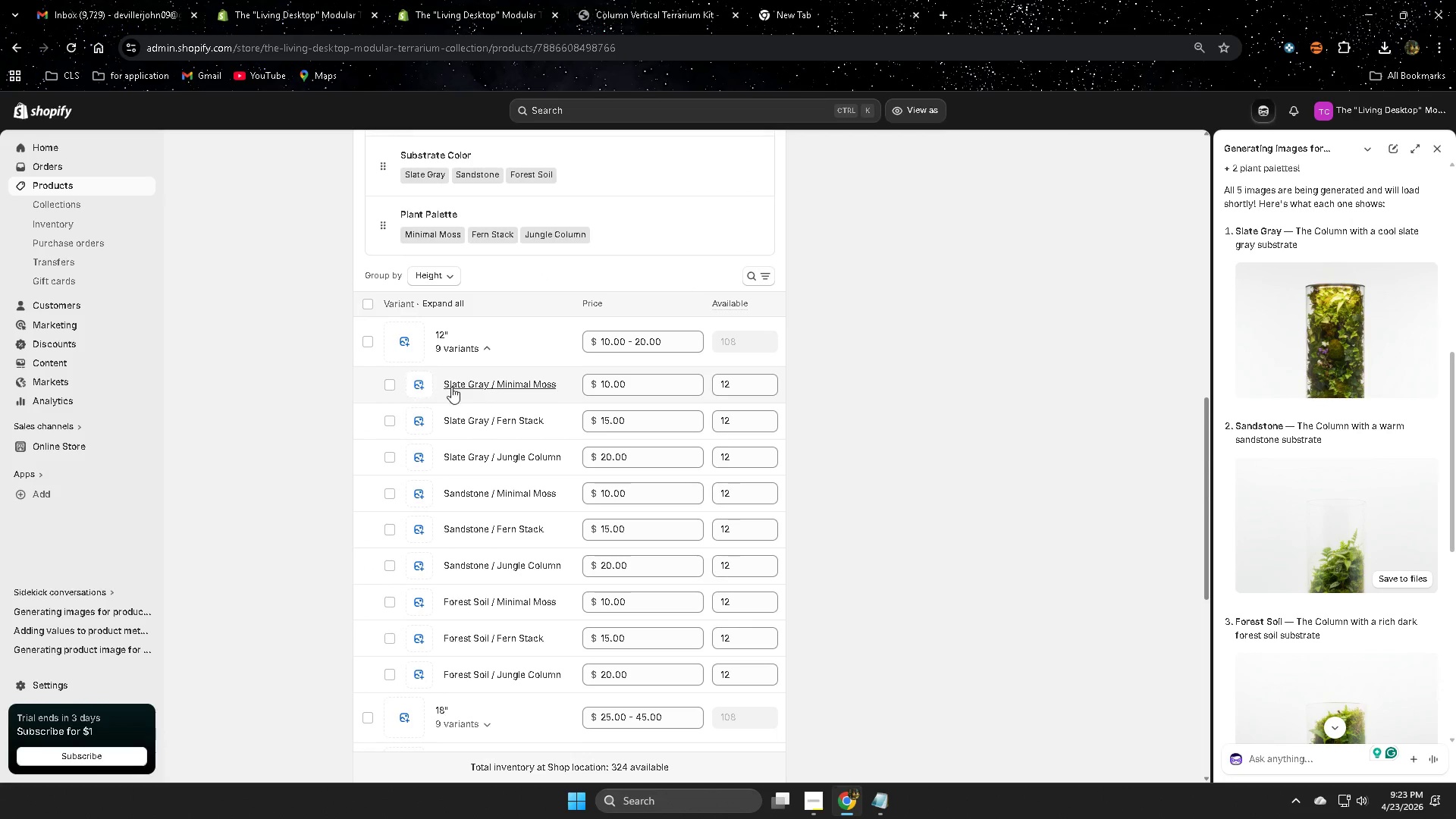 
wait(5.76)
 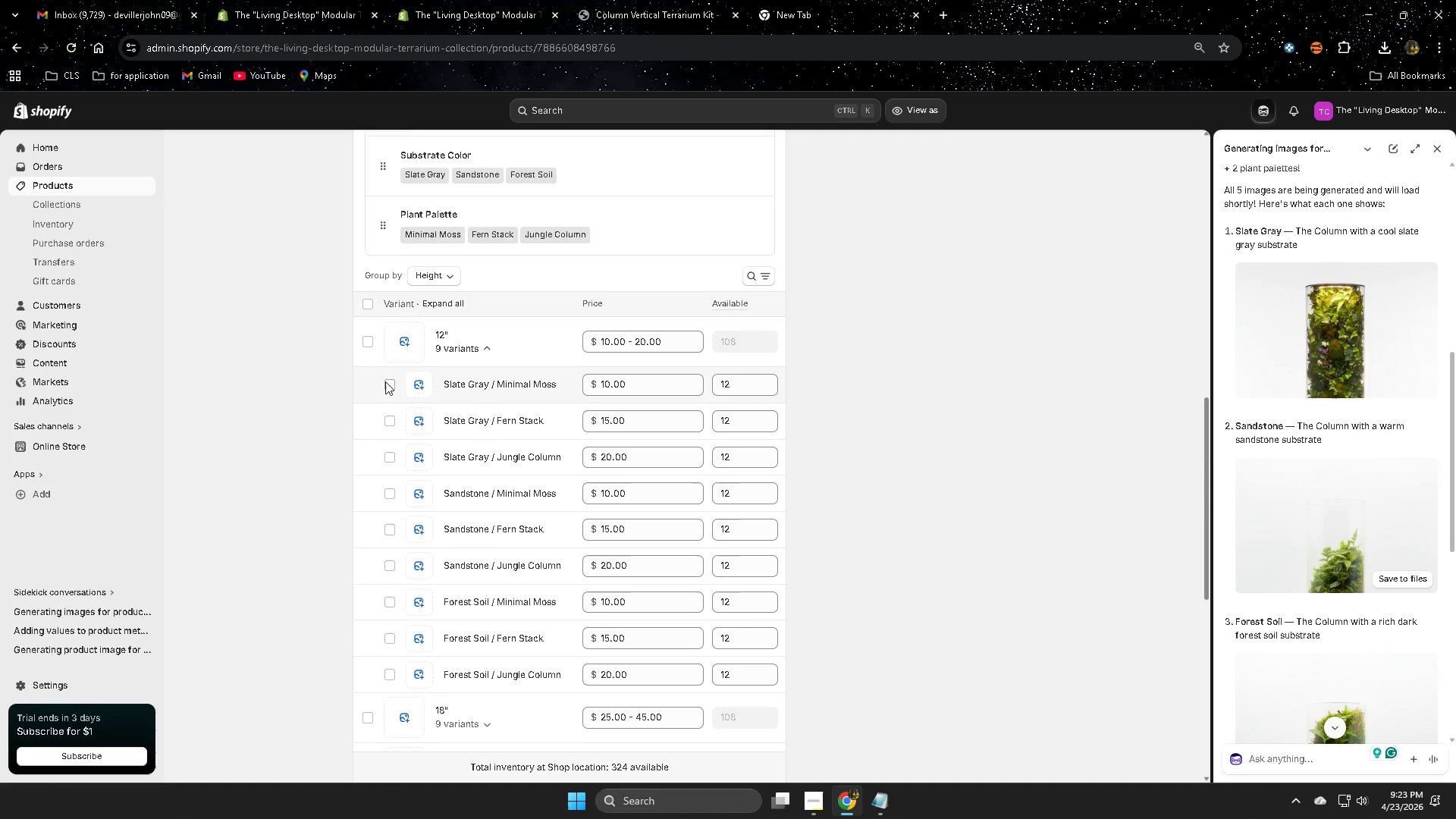 
scroll: coordinate [930, 497], scroll_direction: up, amount: 5.0
 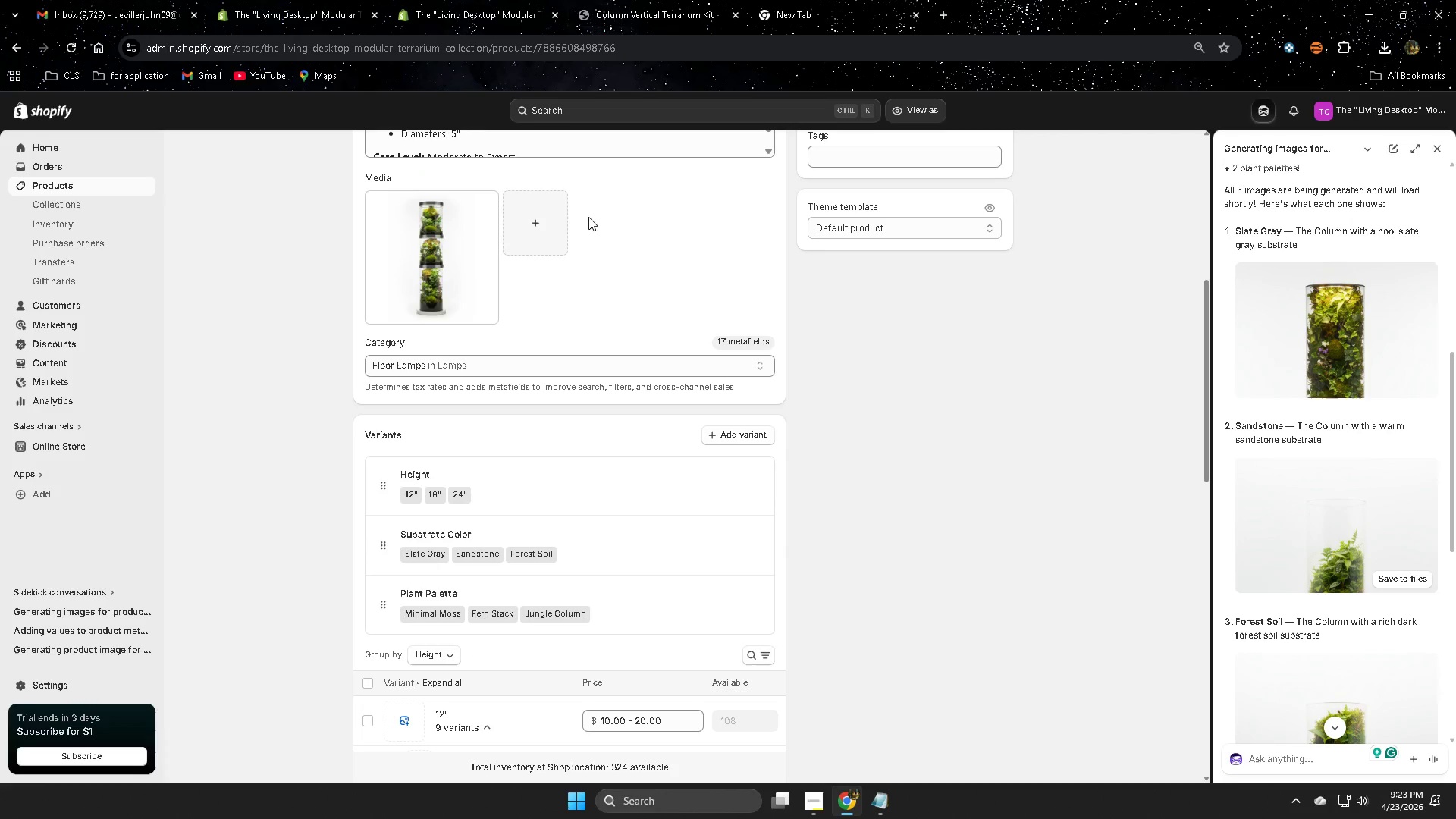 
left_click([545, 217])
 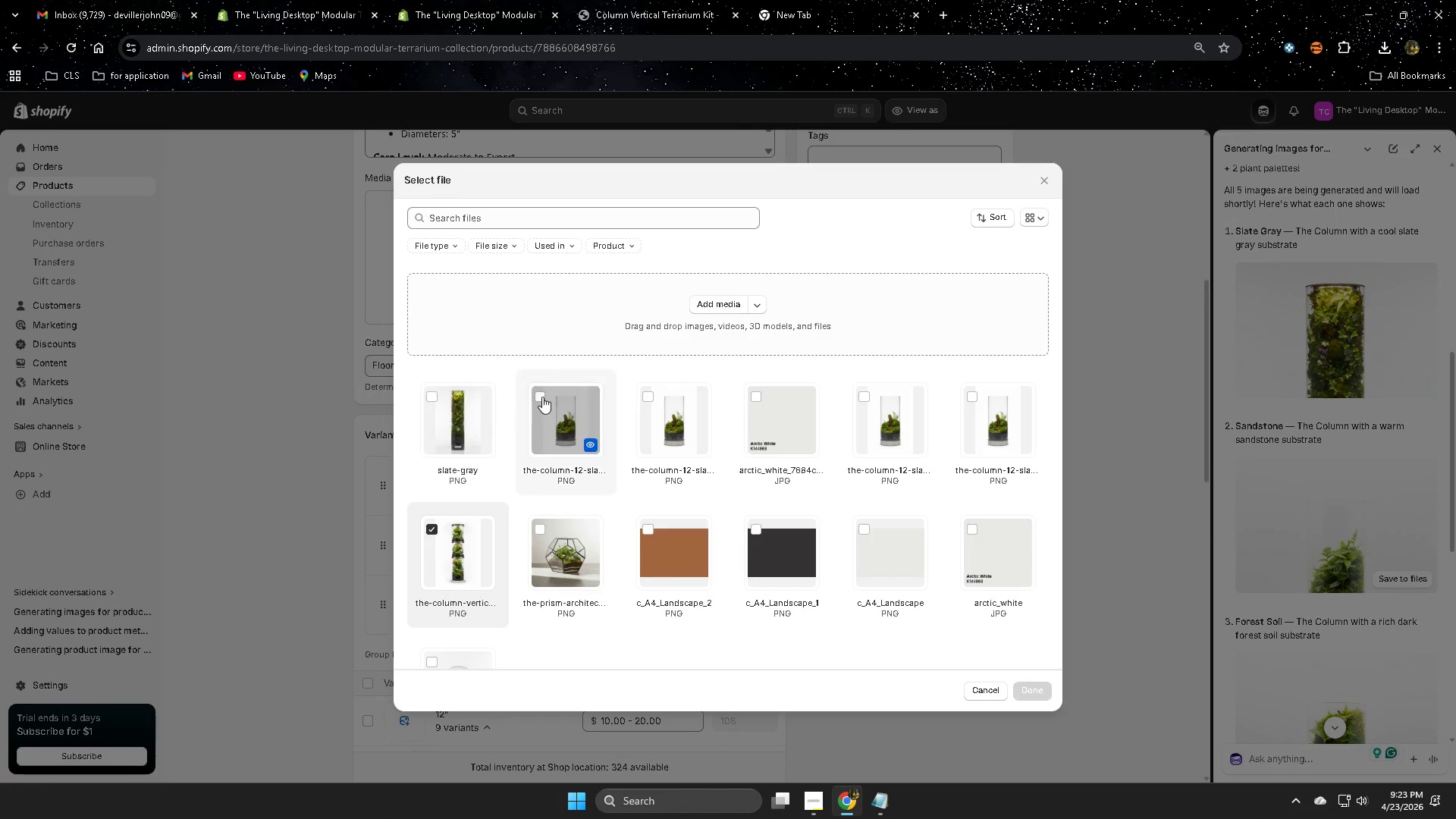 
left_click([431, 399])
 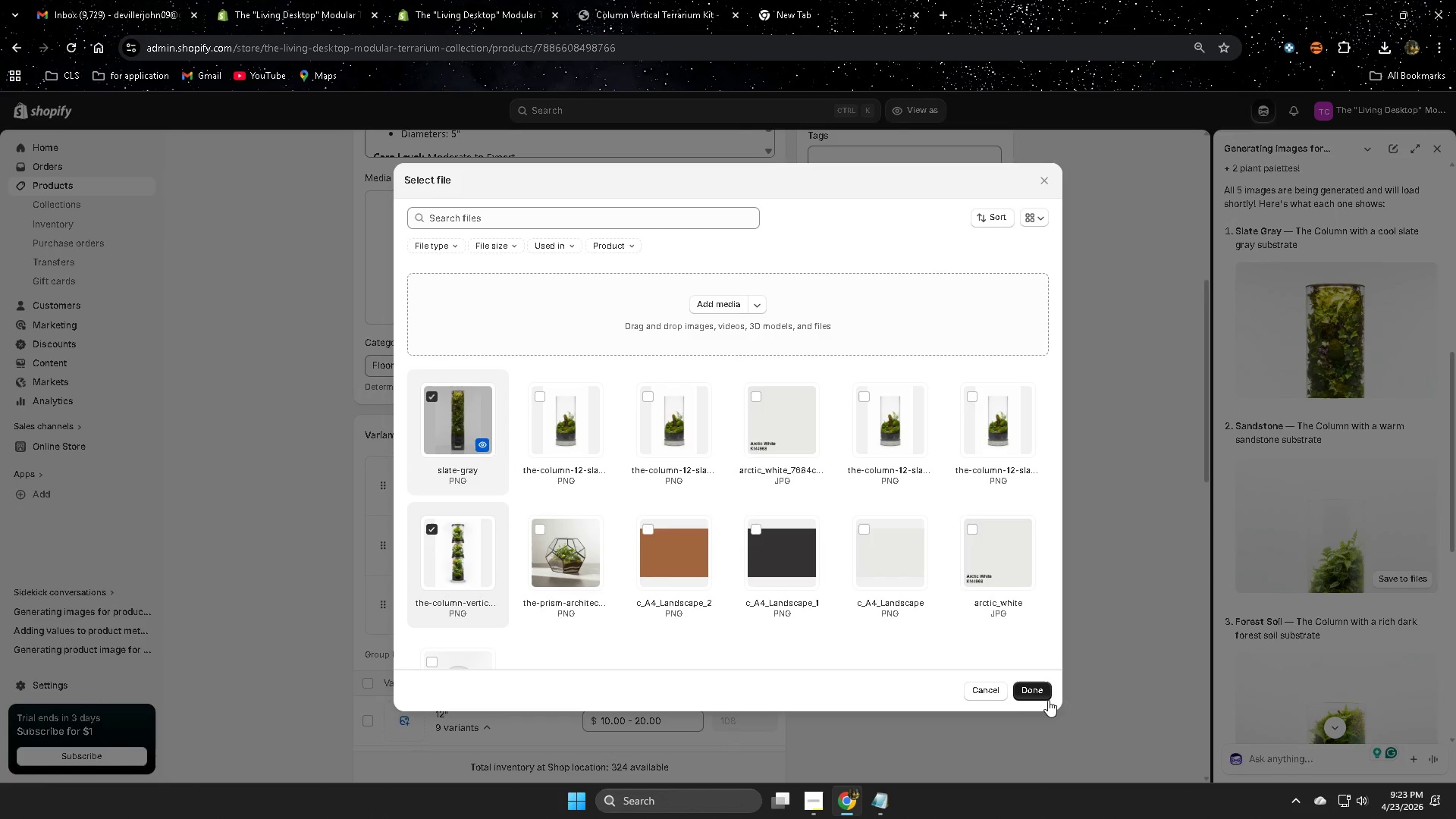 
left_click([1038, 692])
 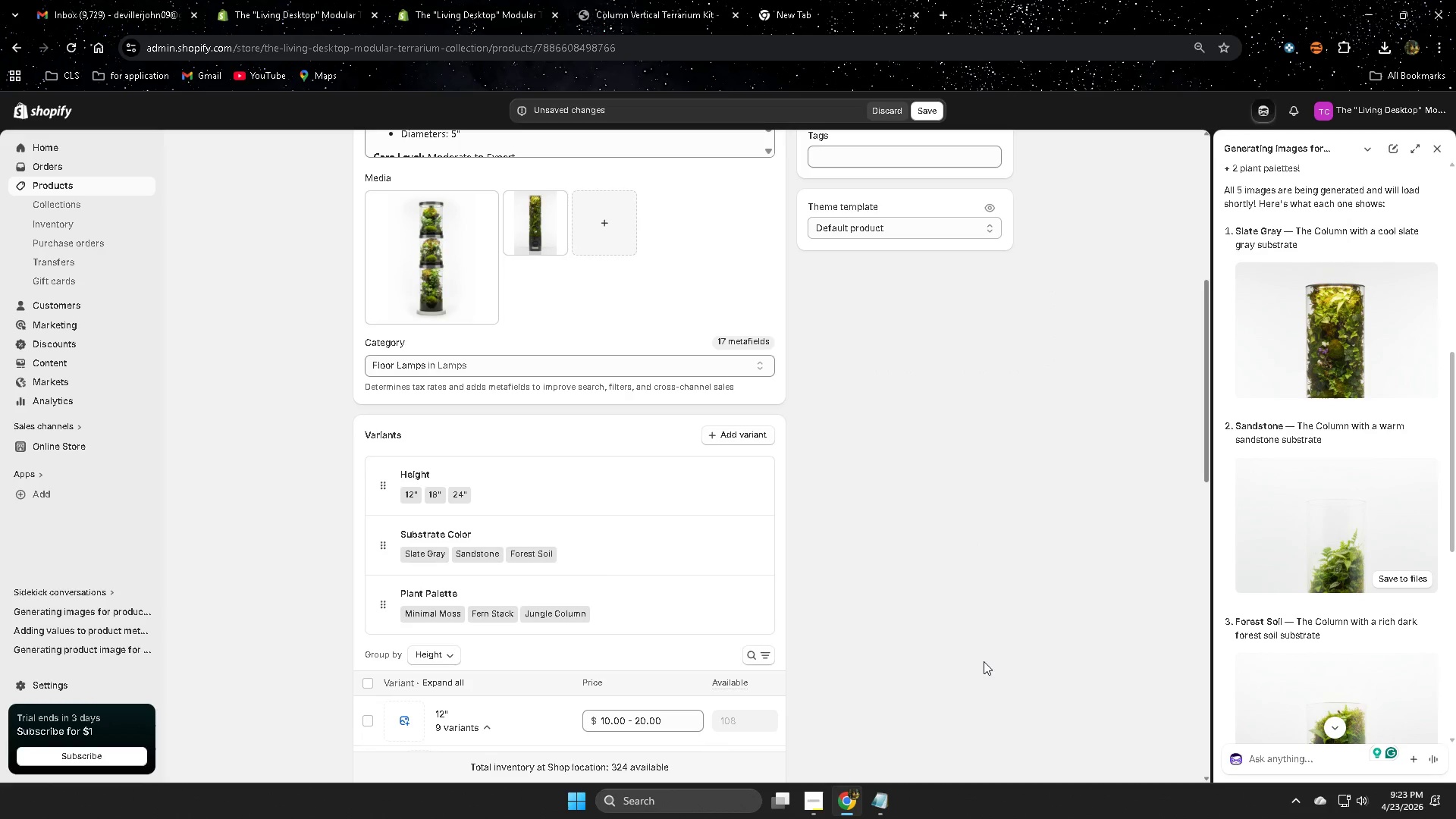 
scroll: coordinate [686, 585], scroll_direction: down, amount: 4.0
 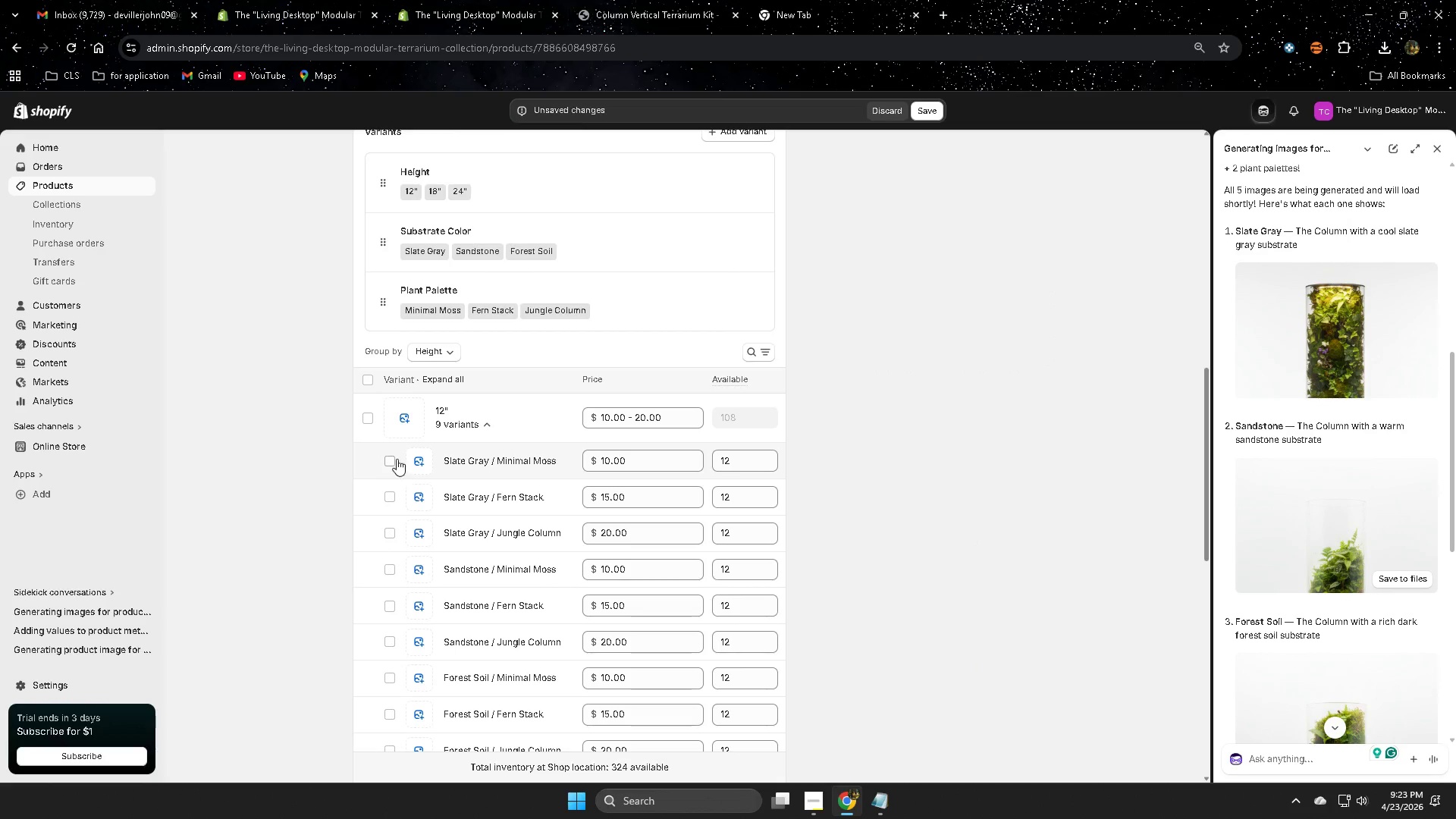 
left_click([387, 461])
 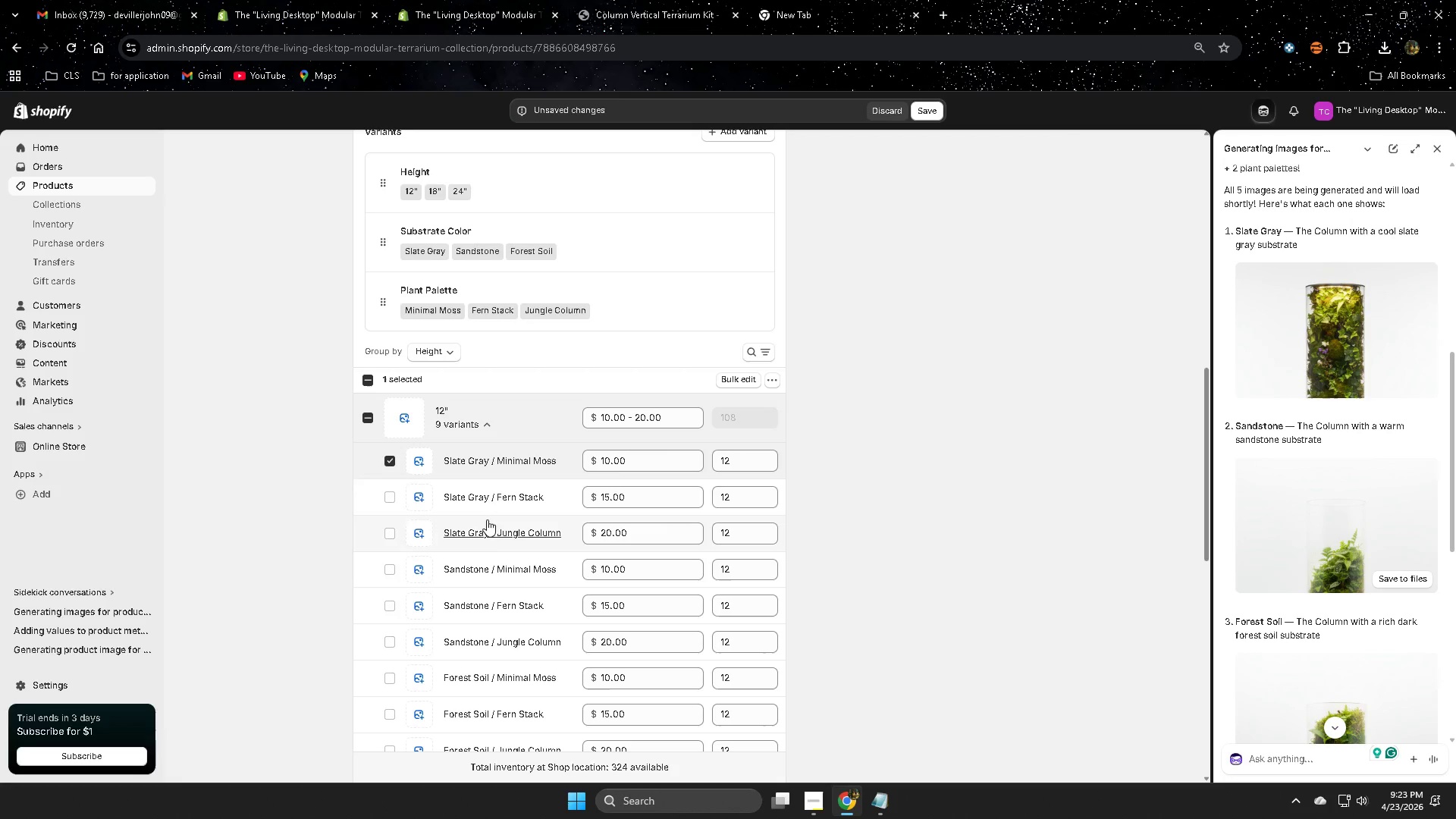 
left_click([396, 494])
 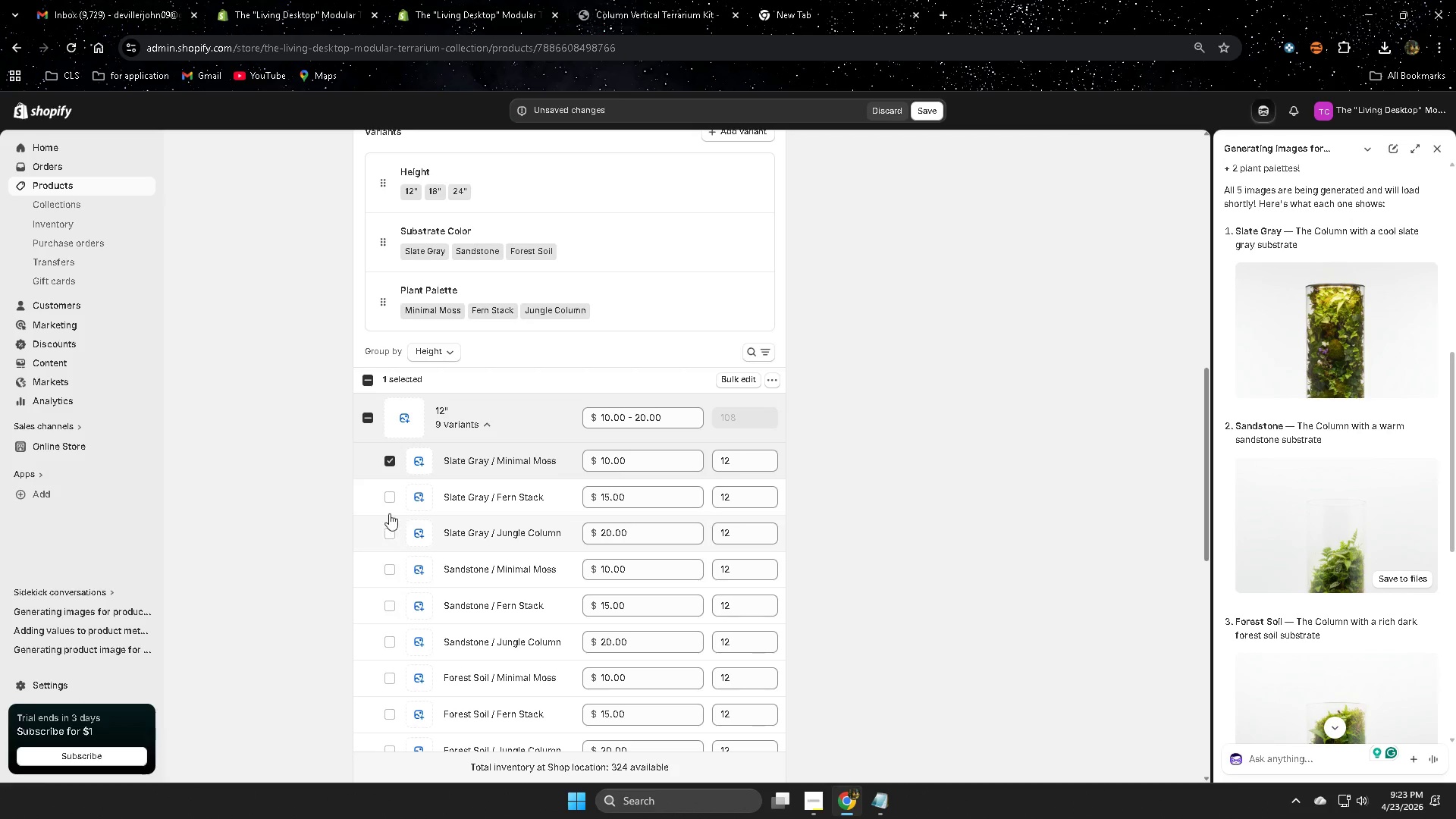 
left_click([390, 503])
 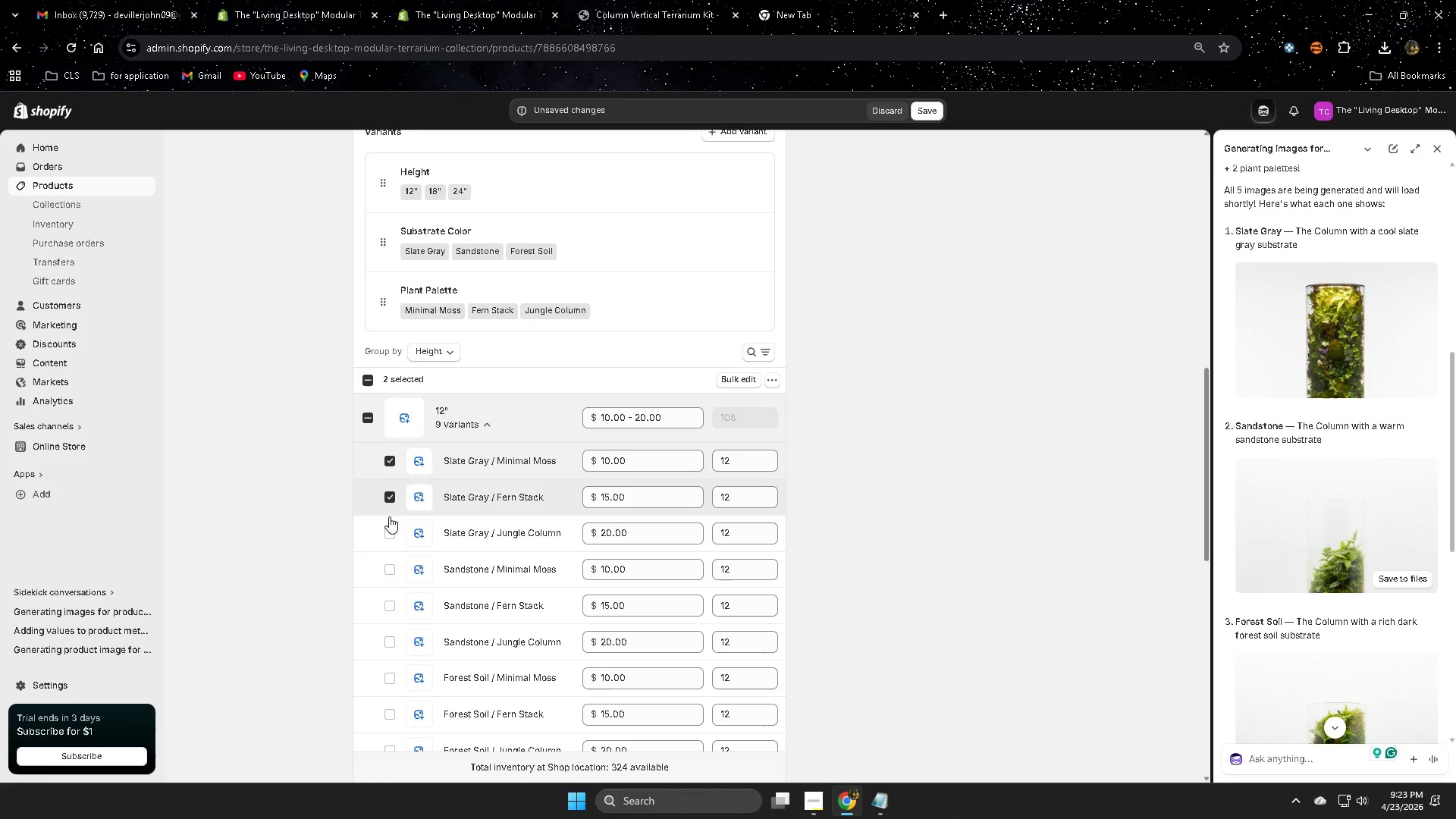 
left_click([390, 532])
 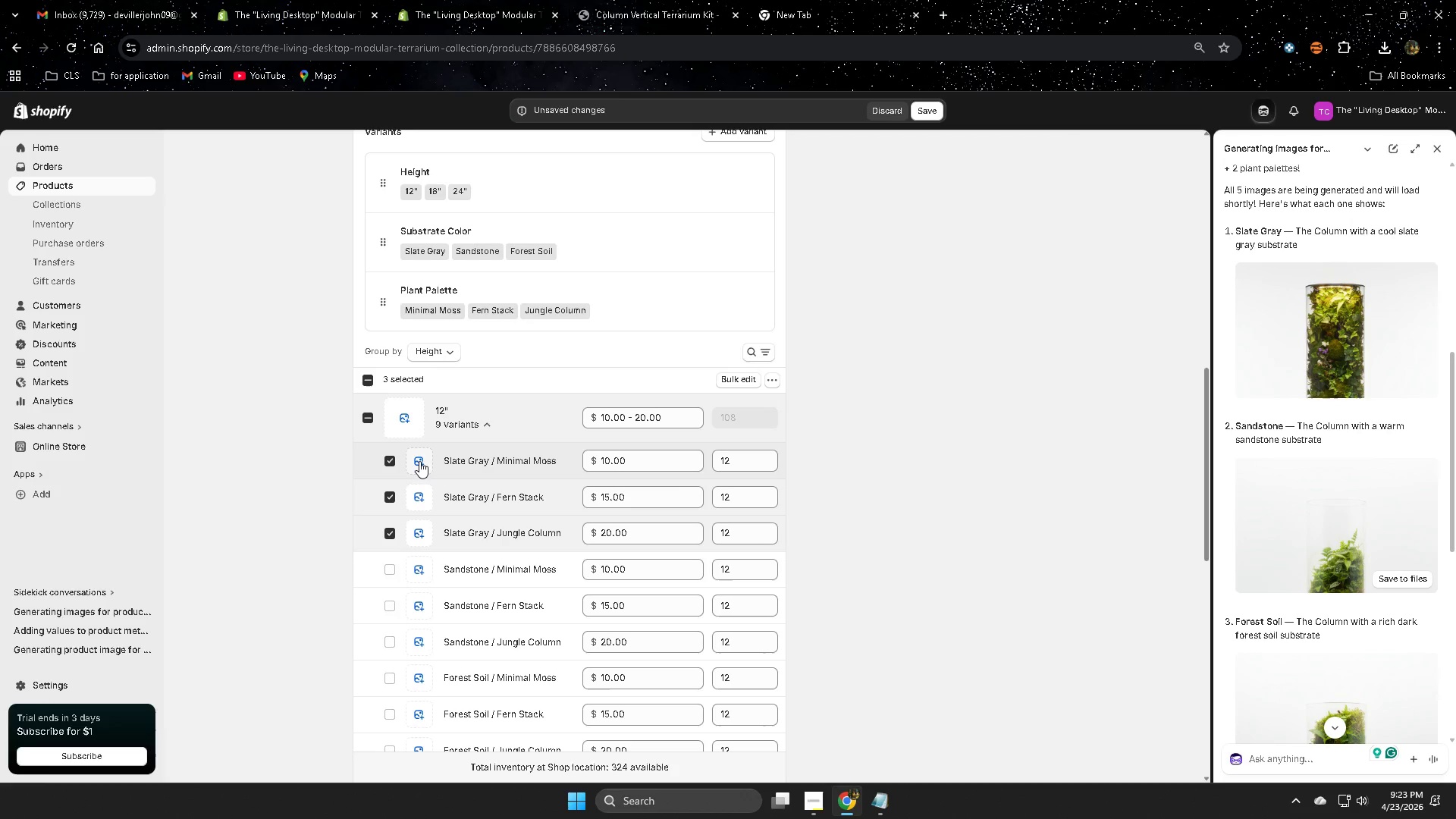 
left_click([419, 461])
 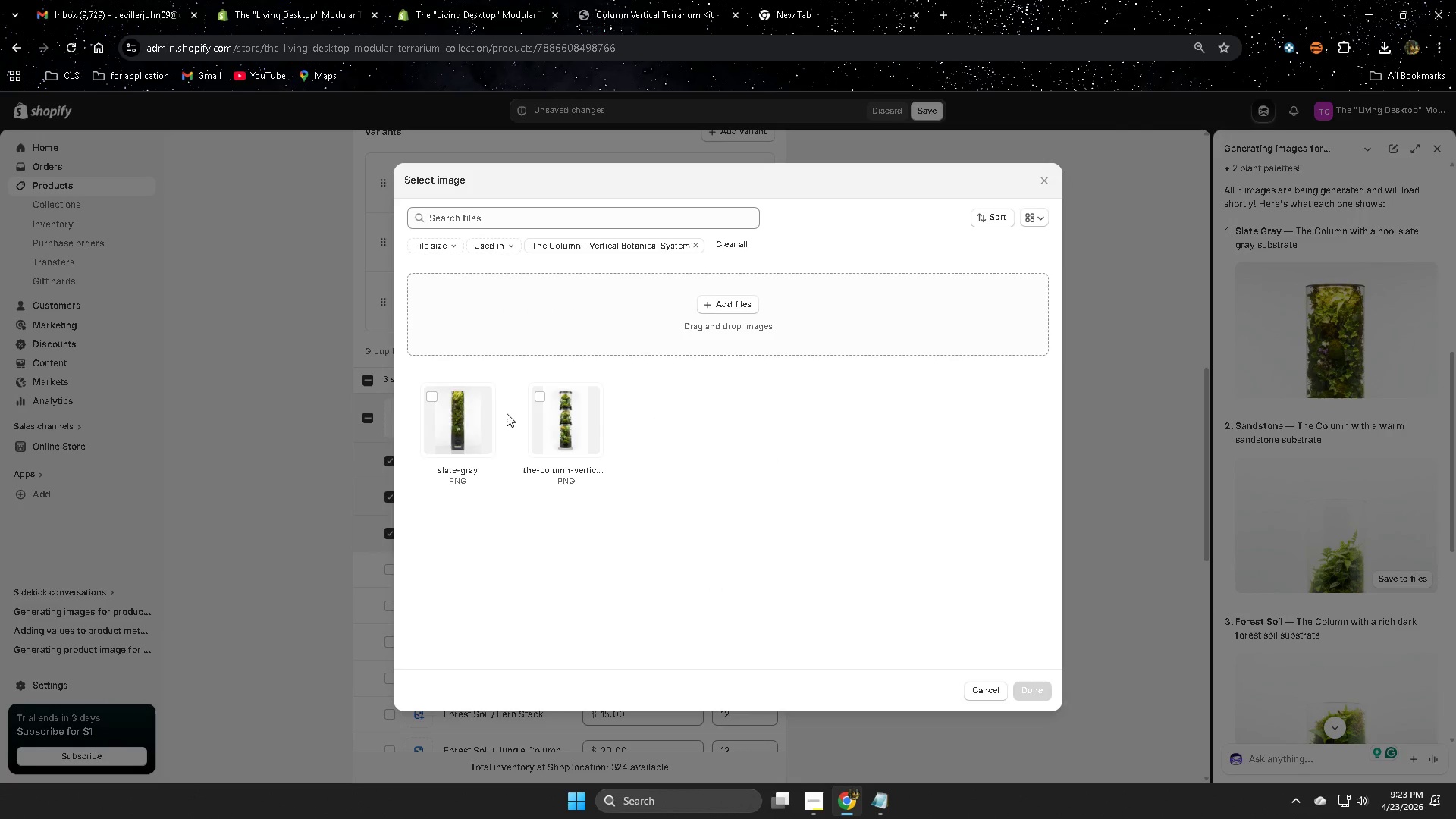 
left_click([428, 398])
 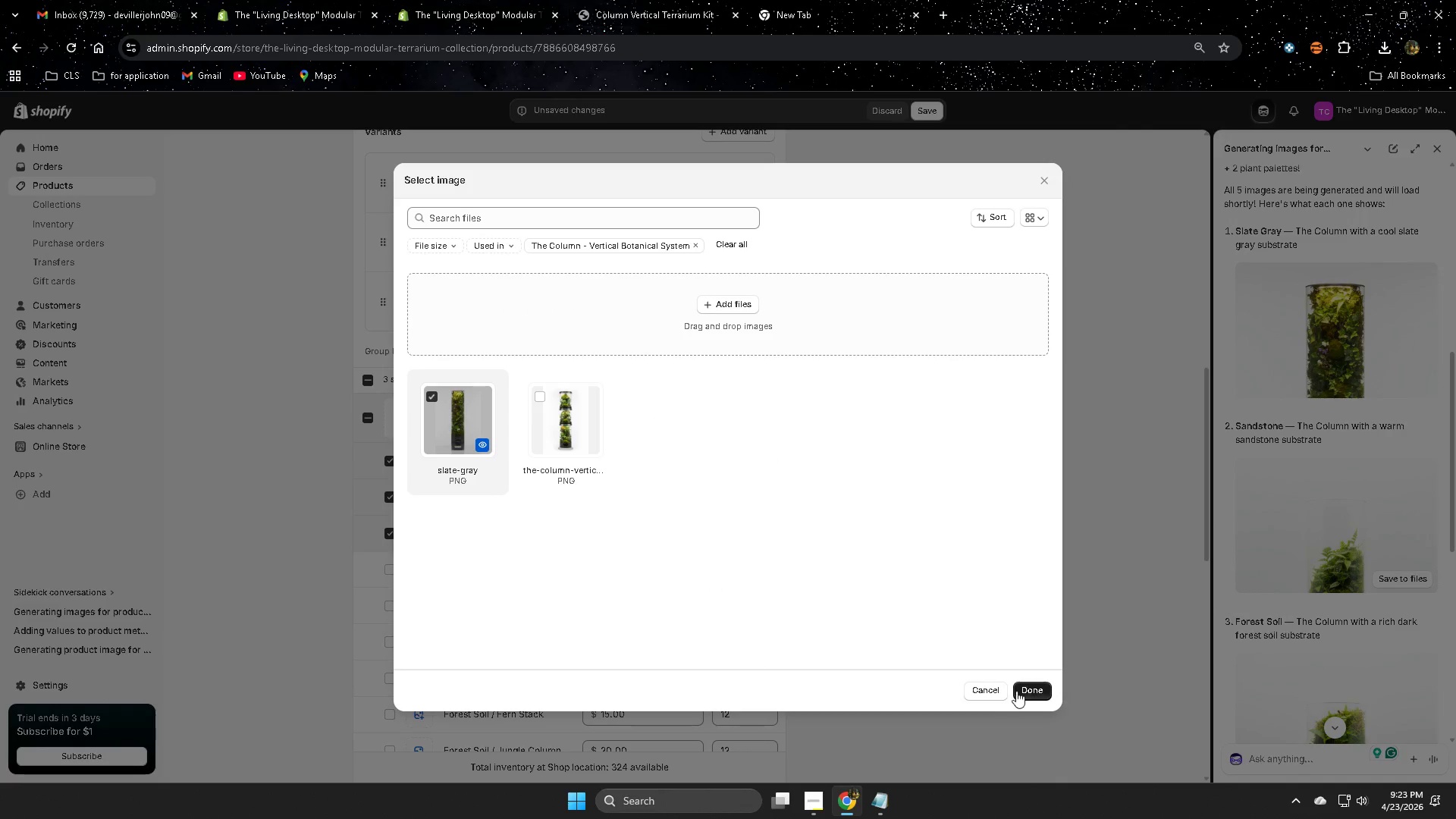 
left_click([1018, 691])
 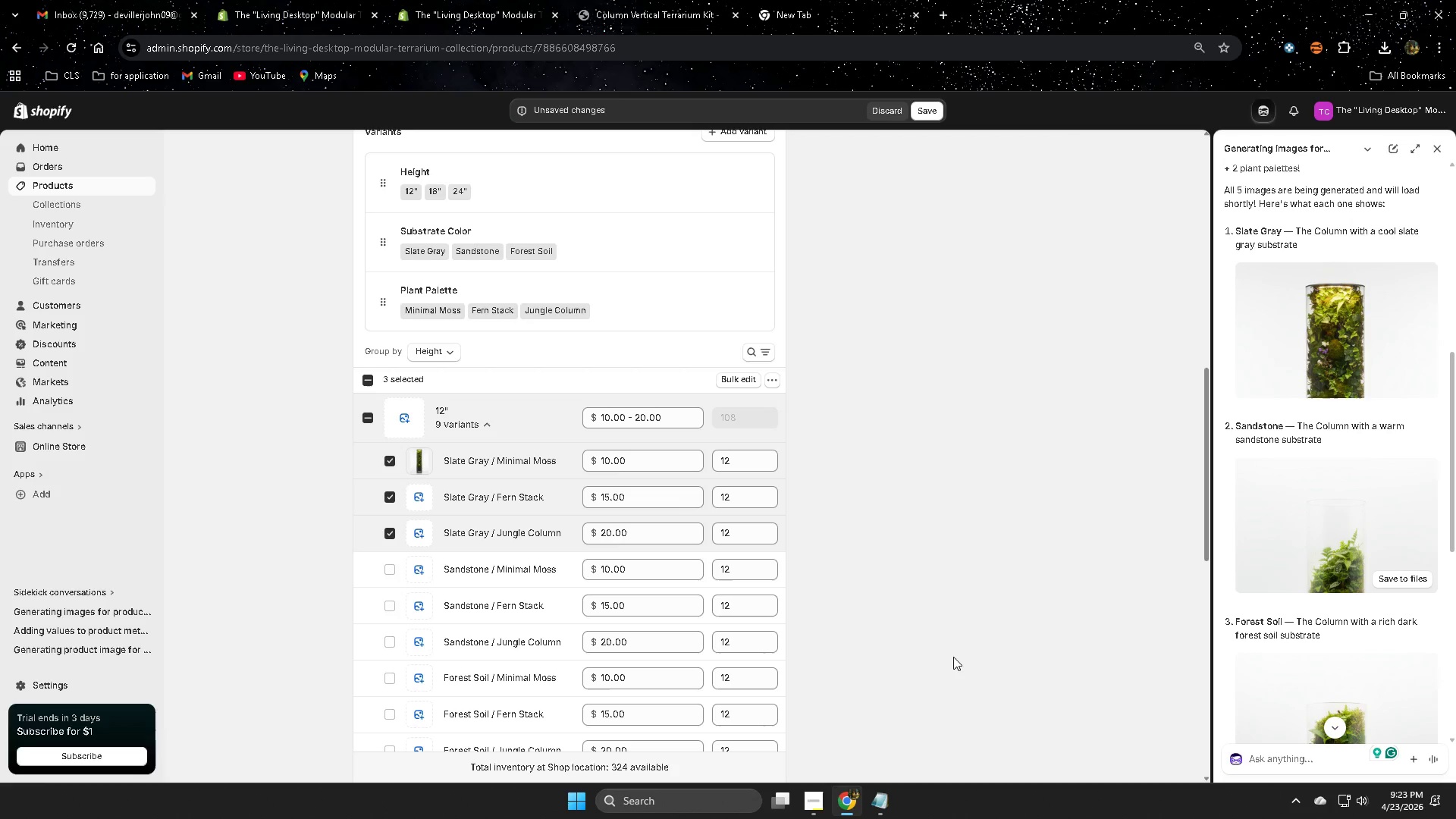 
left_click([959, 645])
 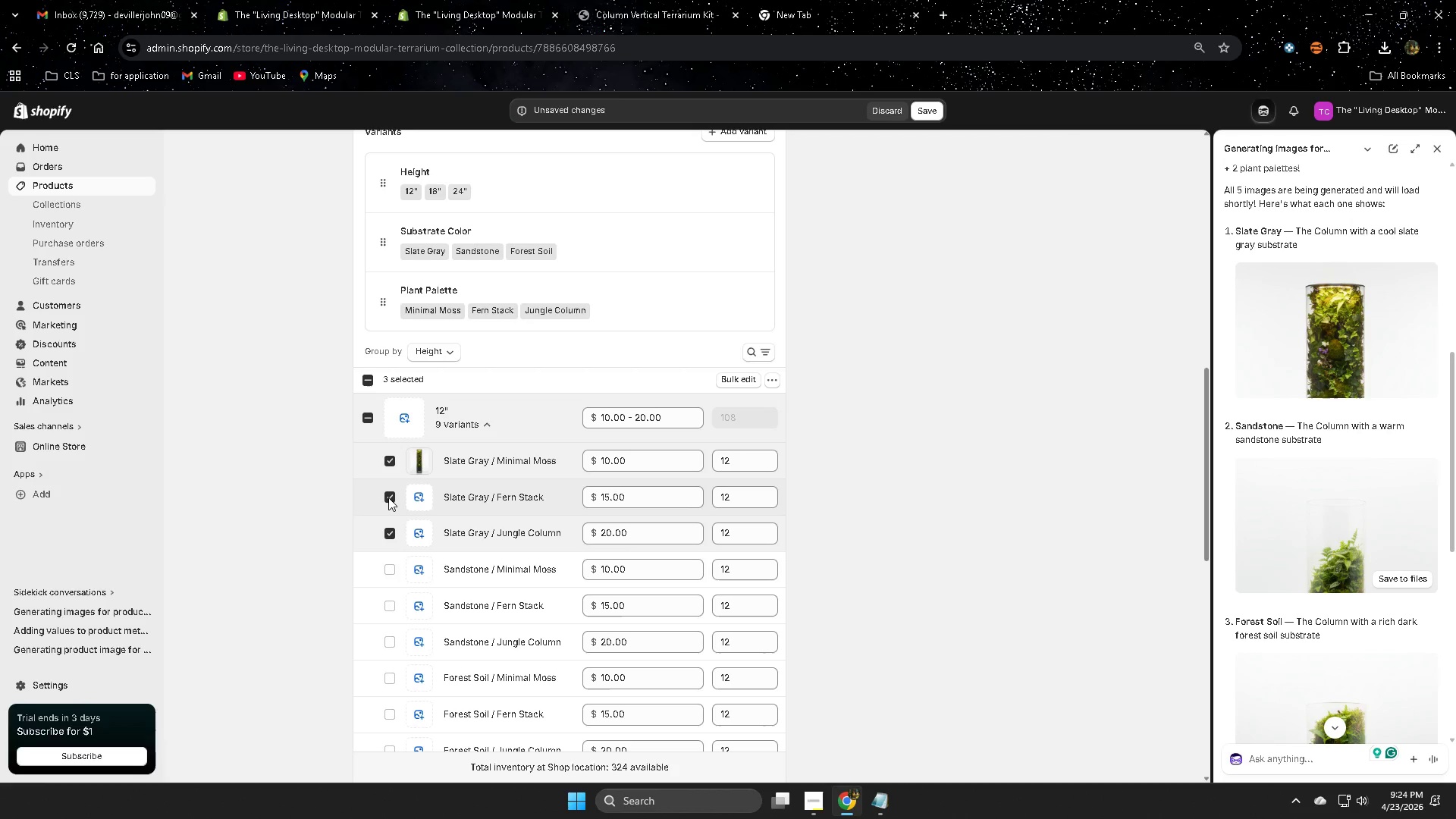 
wait(7.47)
 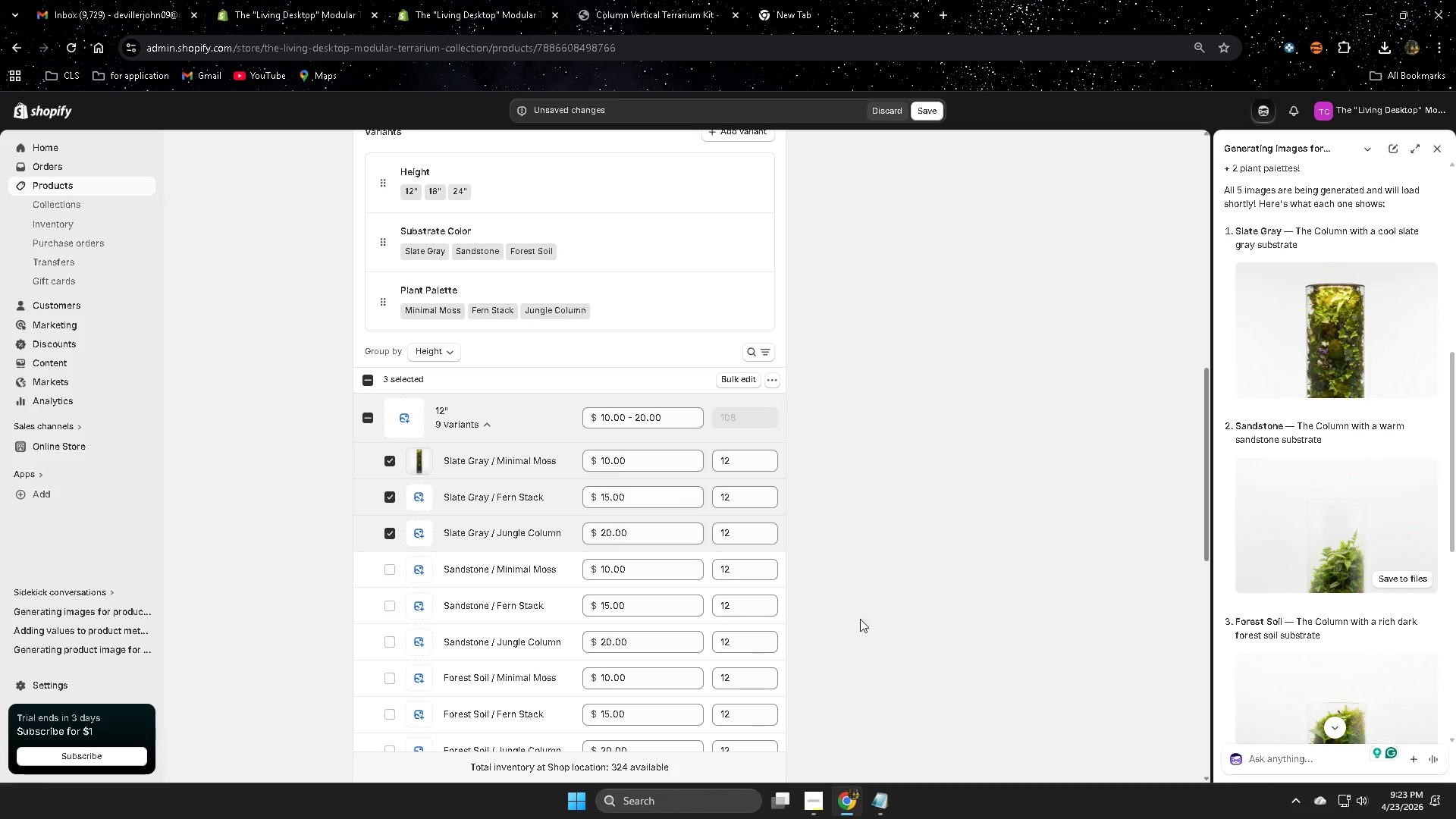 
left_click([1042, 614])
 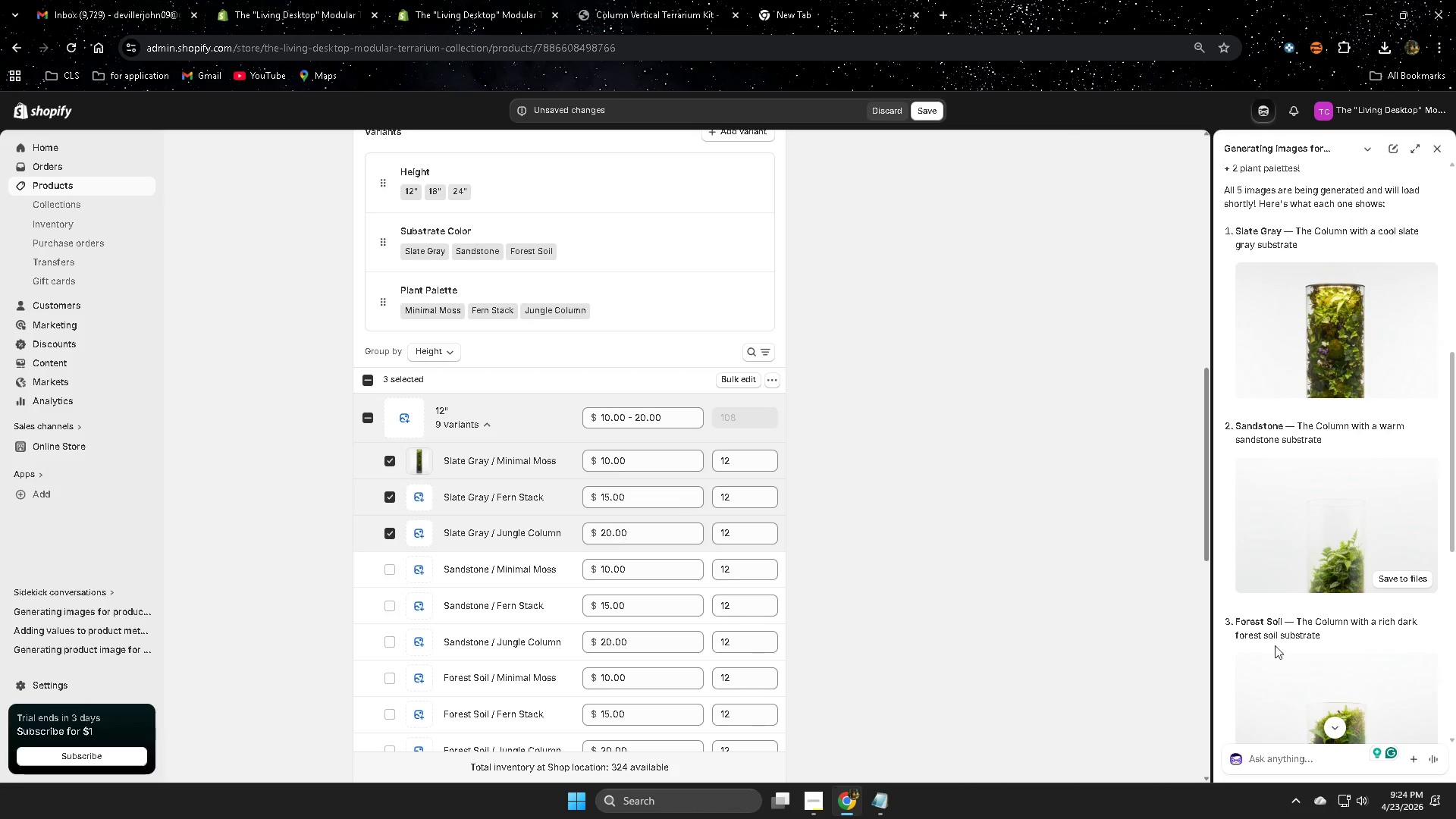 
scroll: coordinate [1349, 406], scroll_direction: up, amount: 1.0
 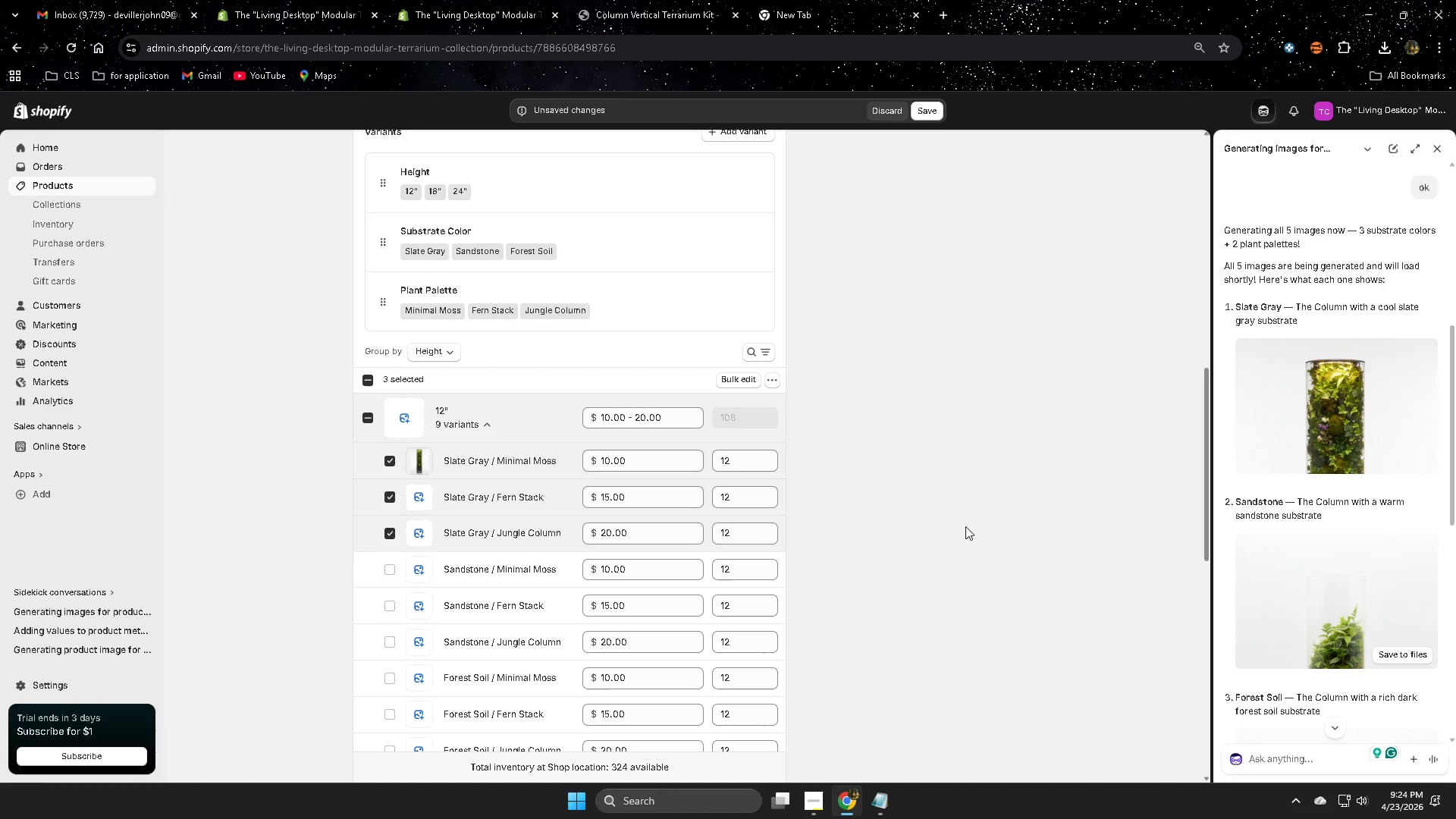 
wait(5.65)
 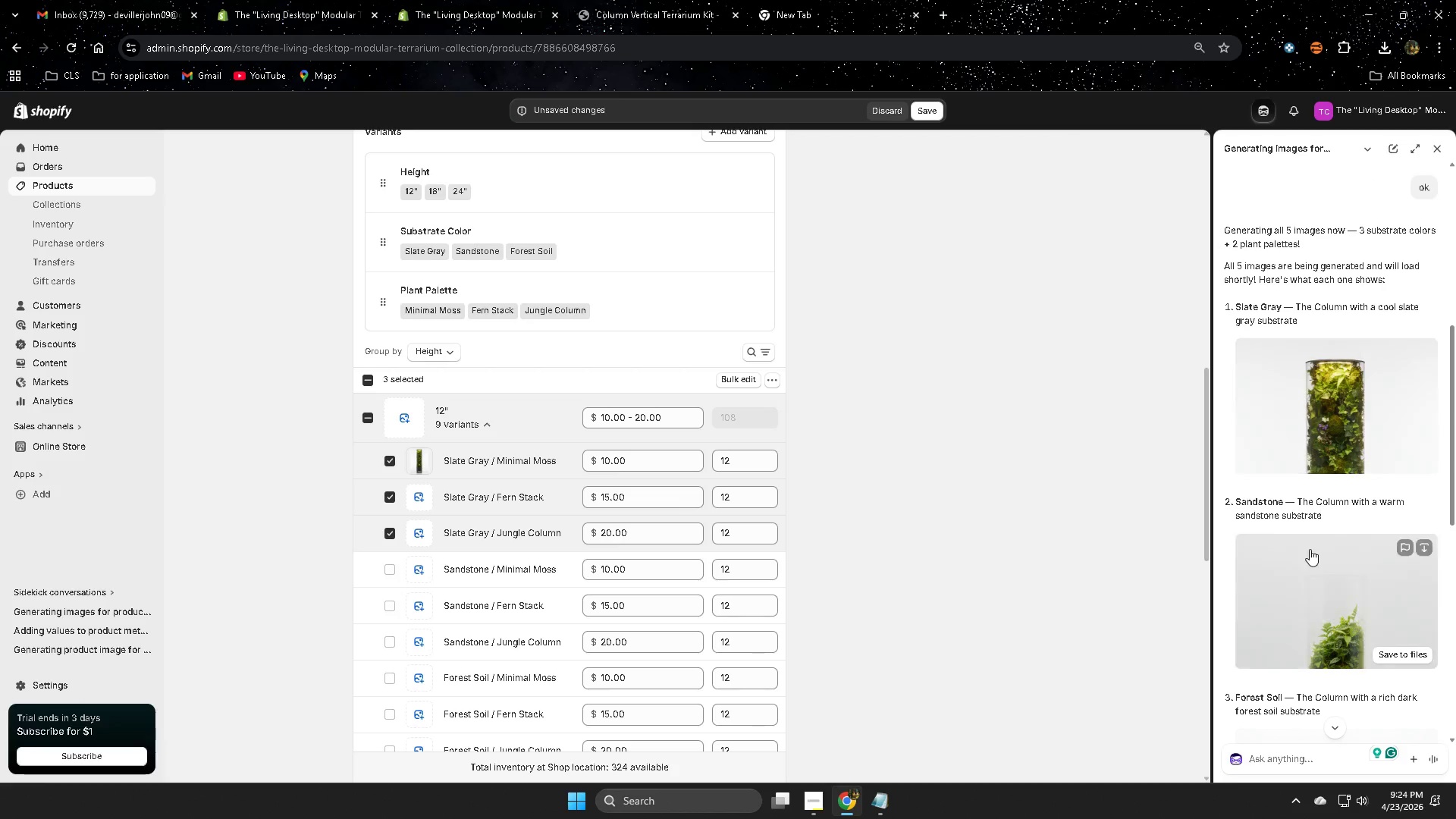 
left_click([390, 465])
 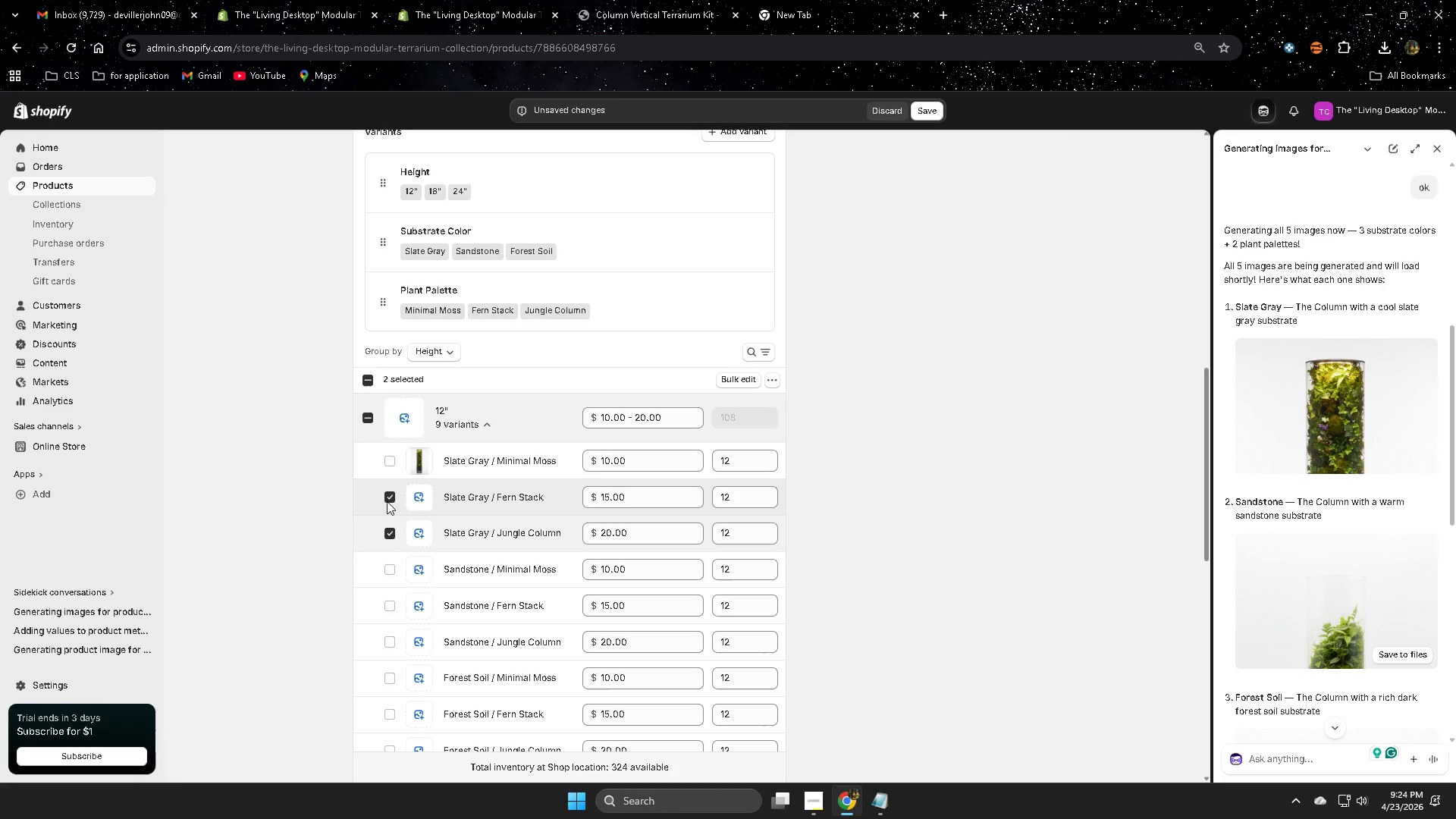 
left_click([387, 500])
 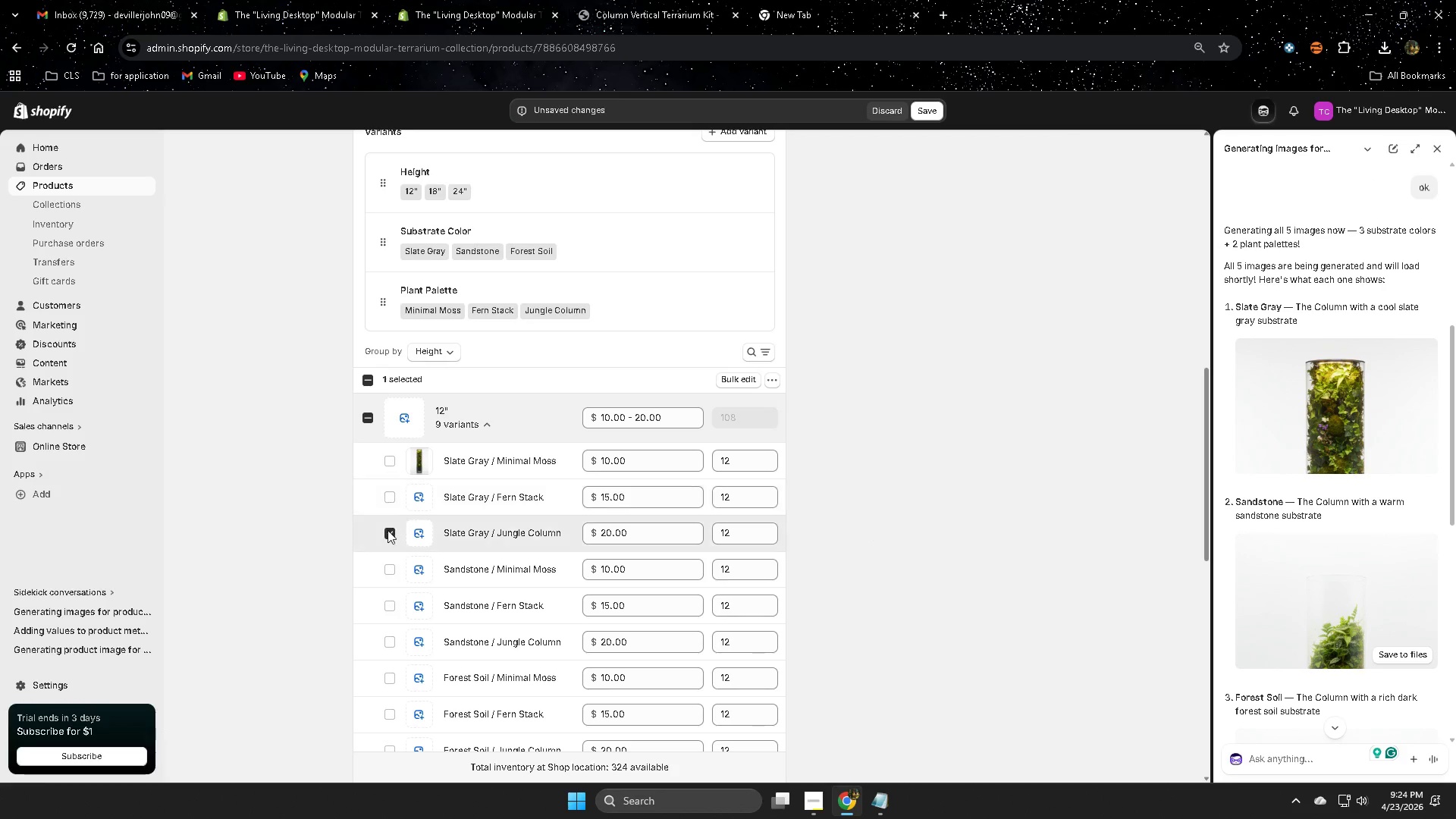 
left_click([389, 530])
 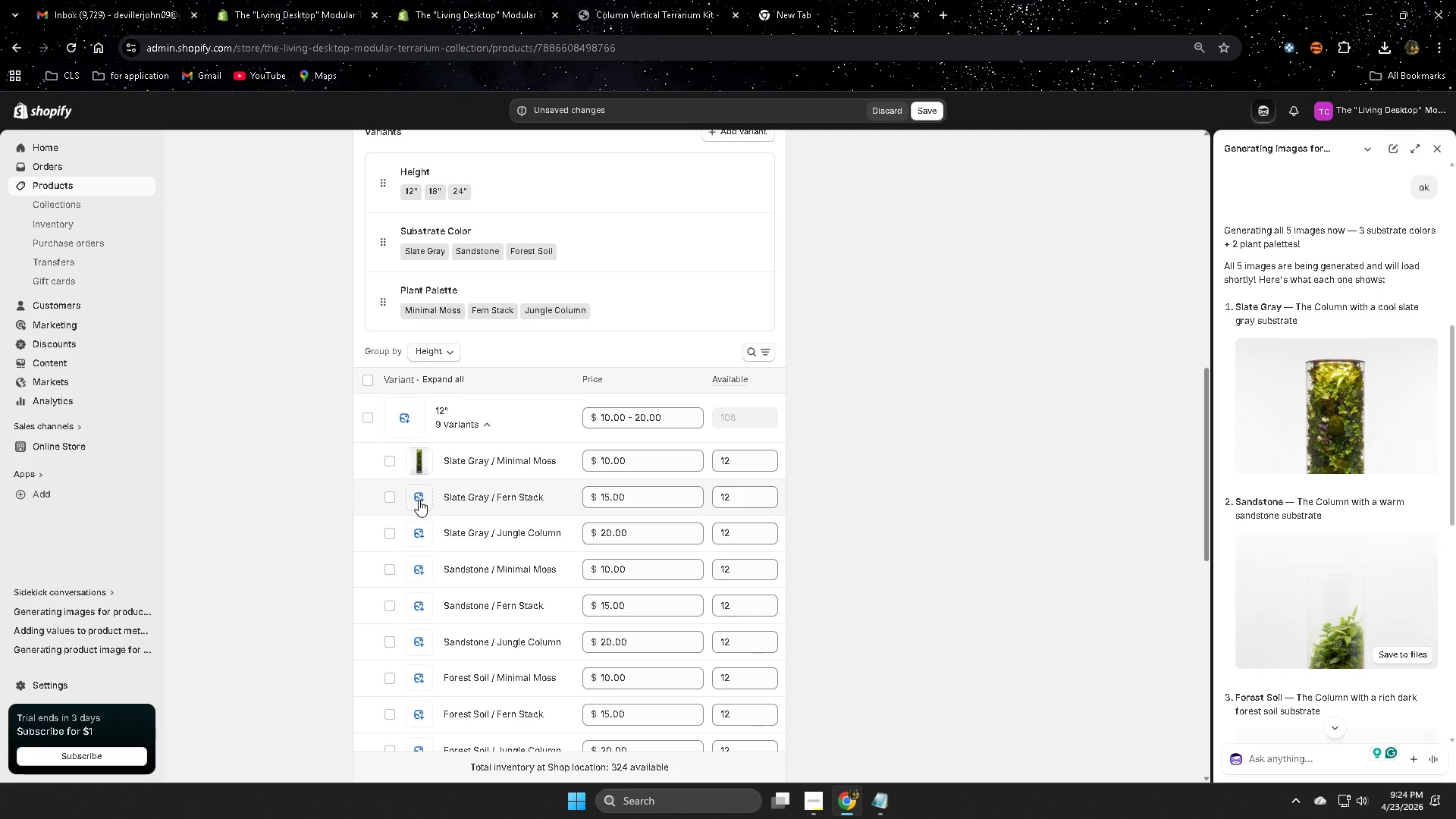 
left_click([419, 500])
 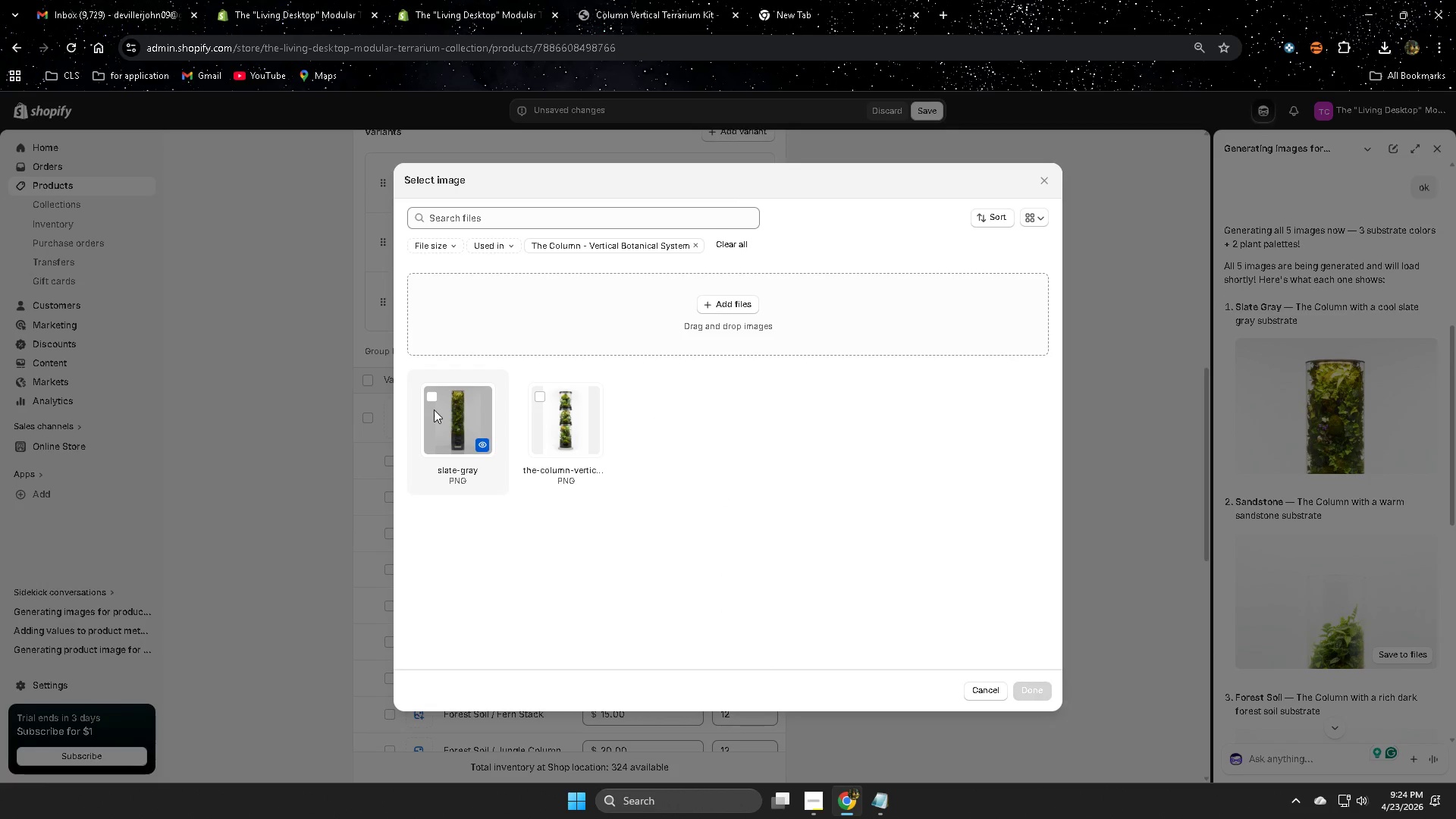 
left_click([435, 400])
 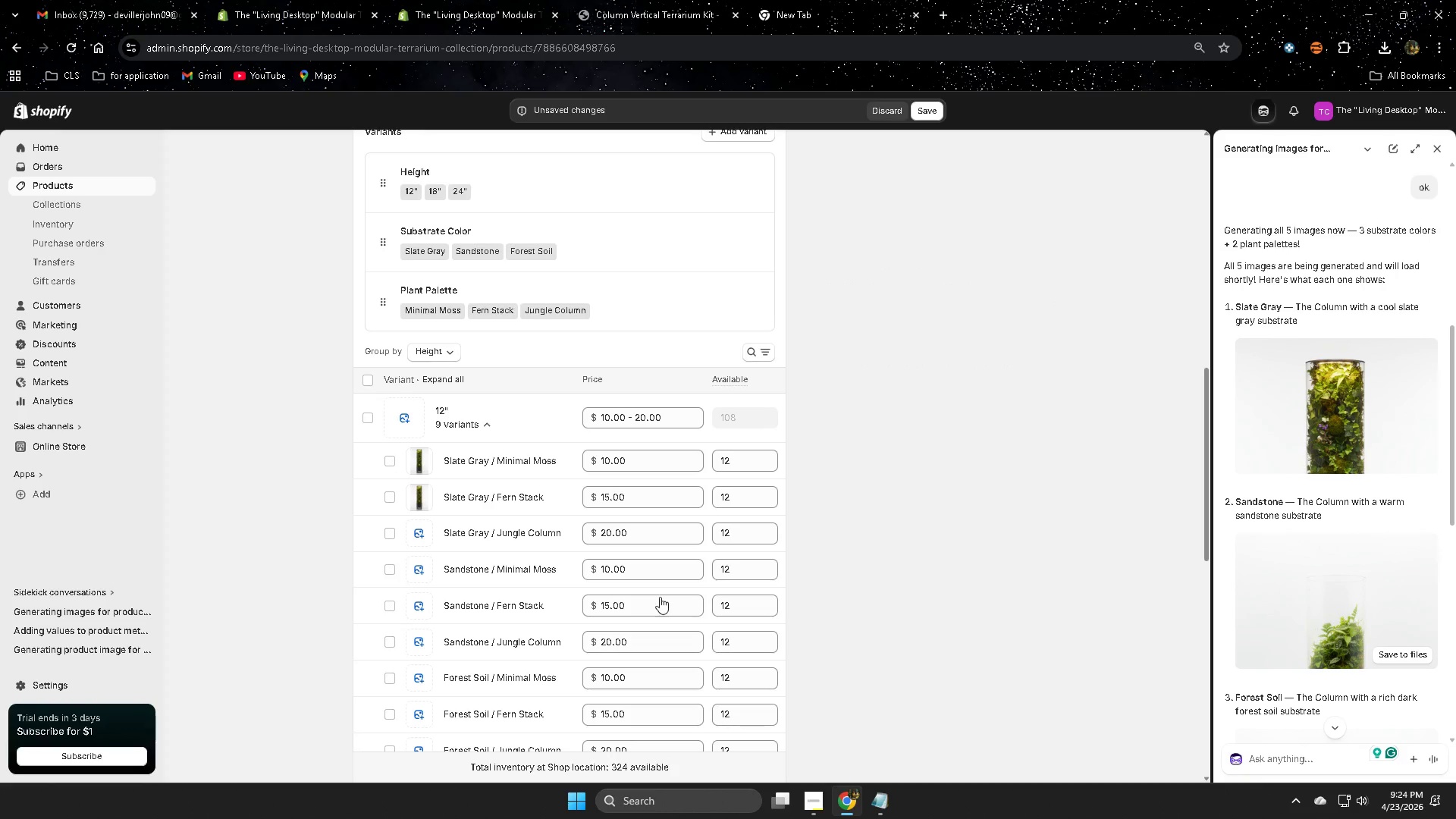 
left_click([421, 532])
 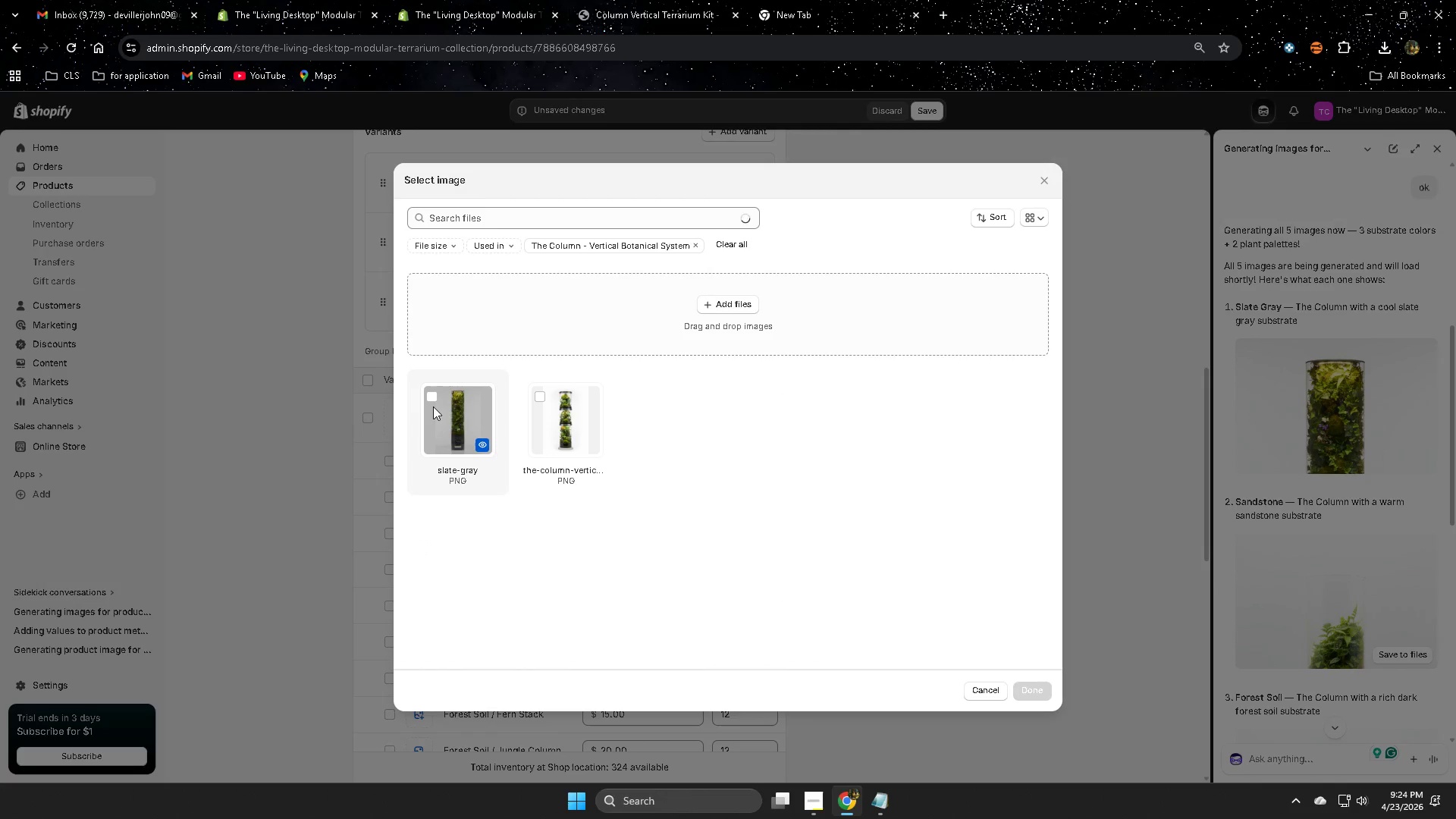 
left_click([435, 397])
 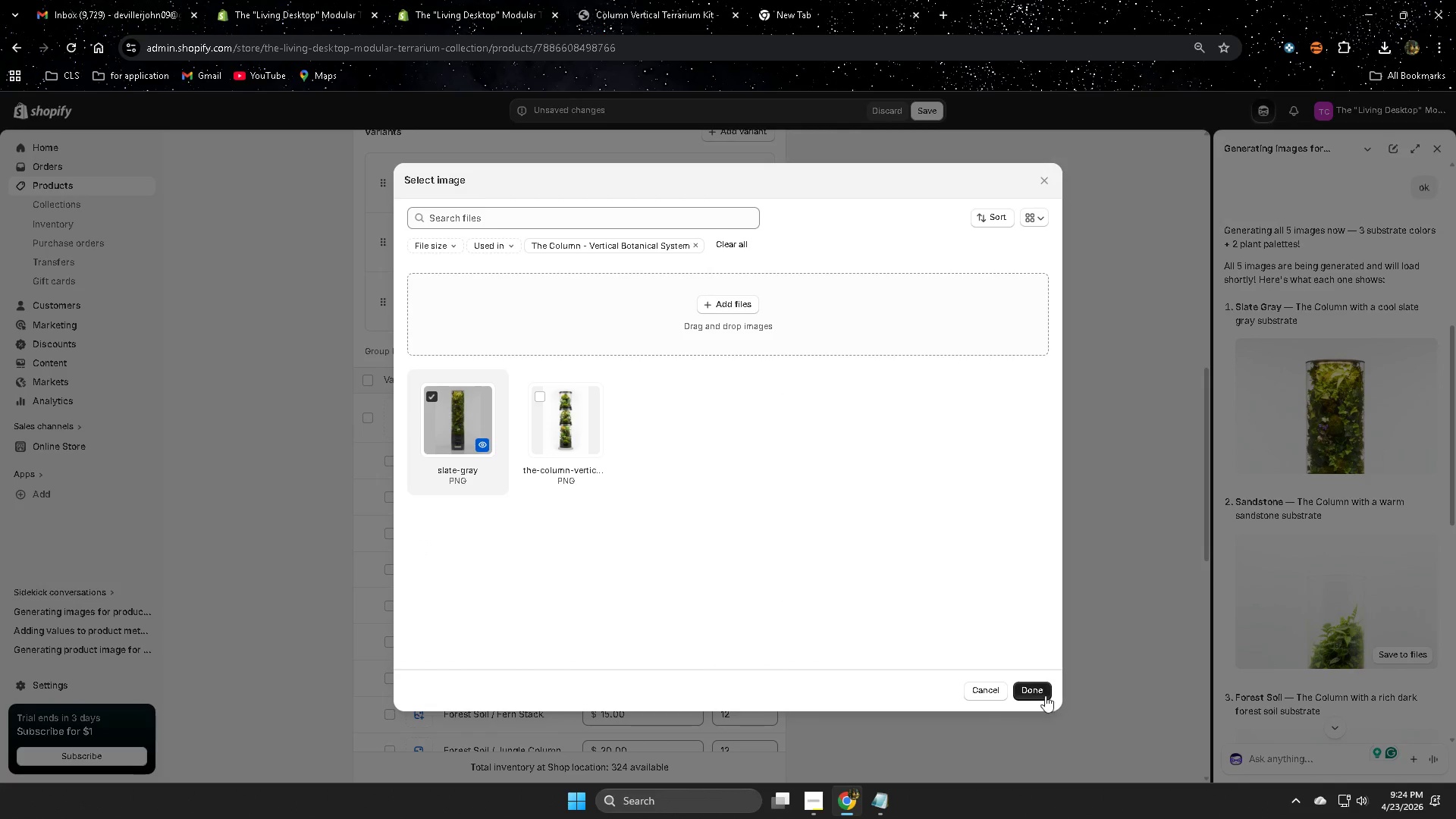 
left_click([1040, 689])
 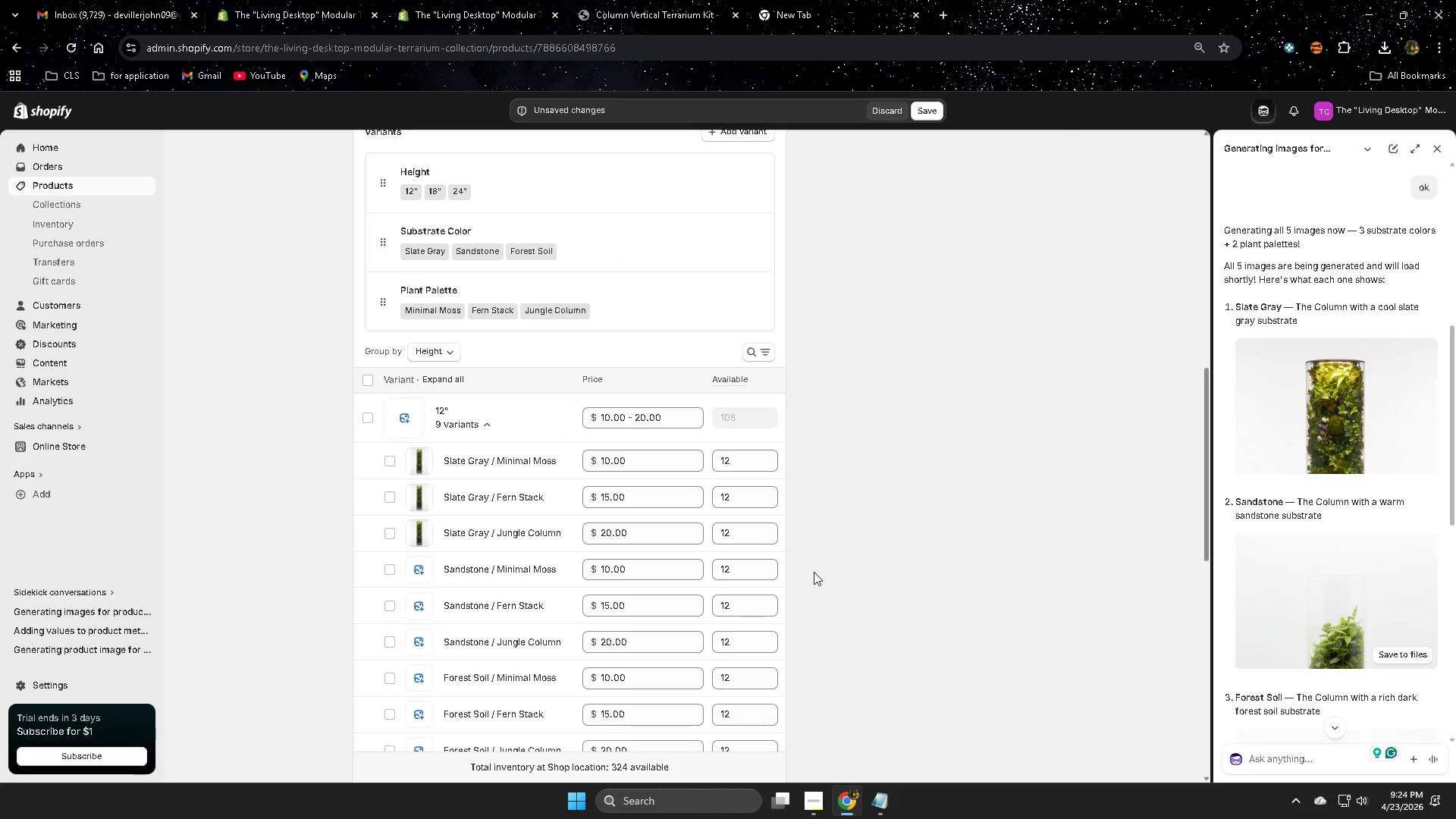 
scroll: coordinate [1395, 486], scroll_direction: down, amount: 2.0
 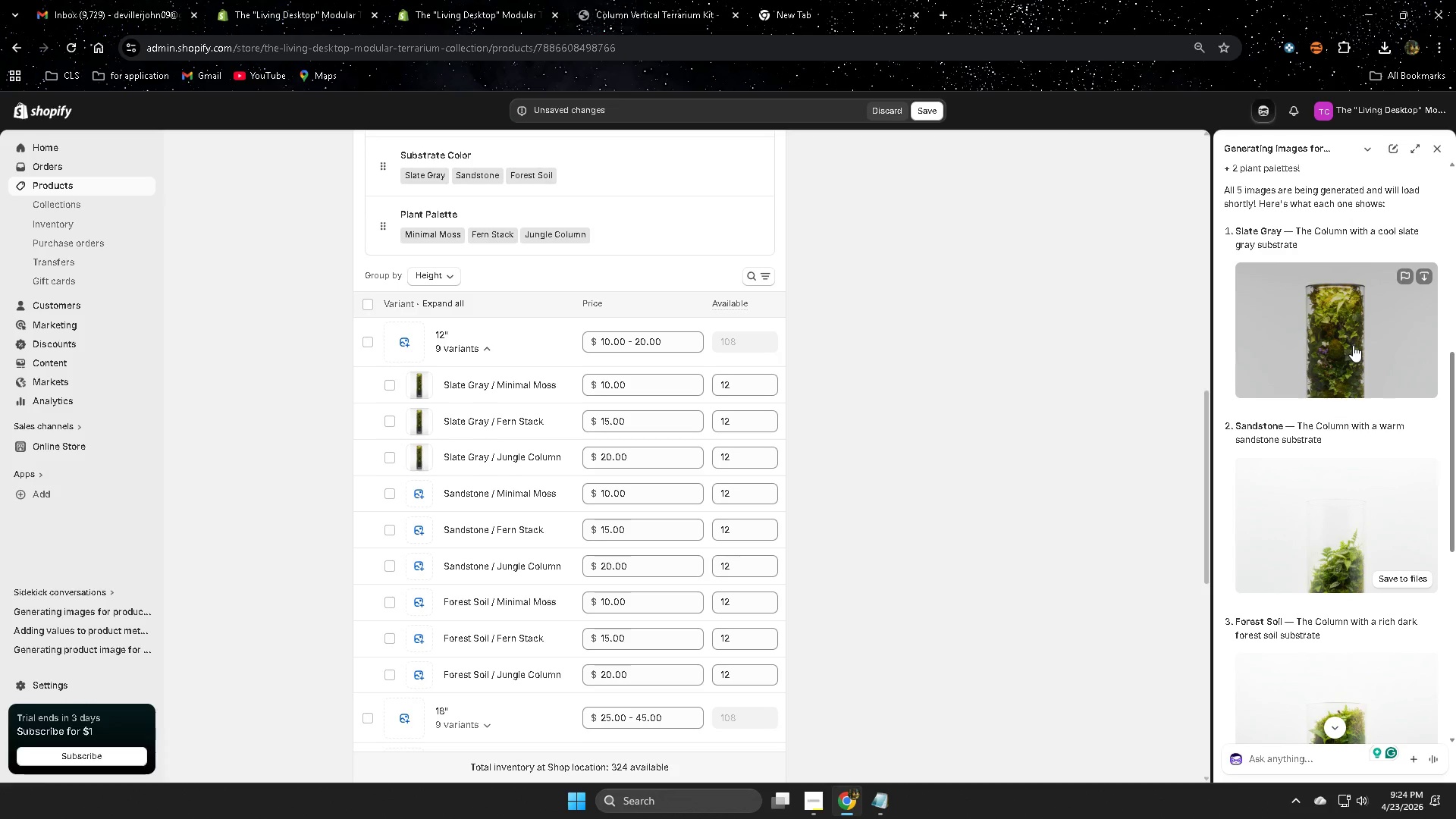 
left_click([1353, 345])
 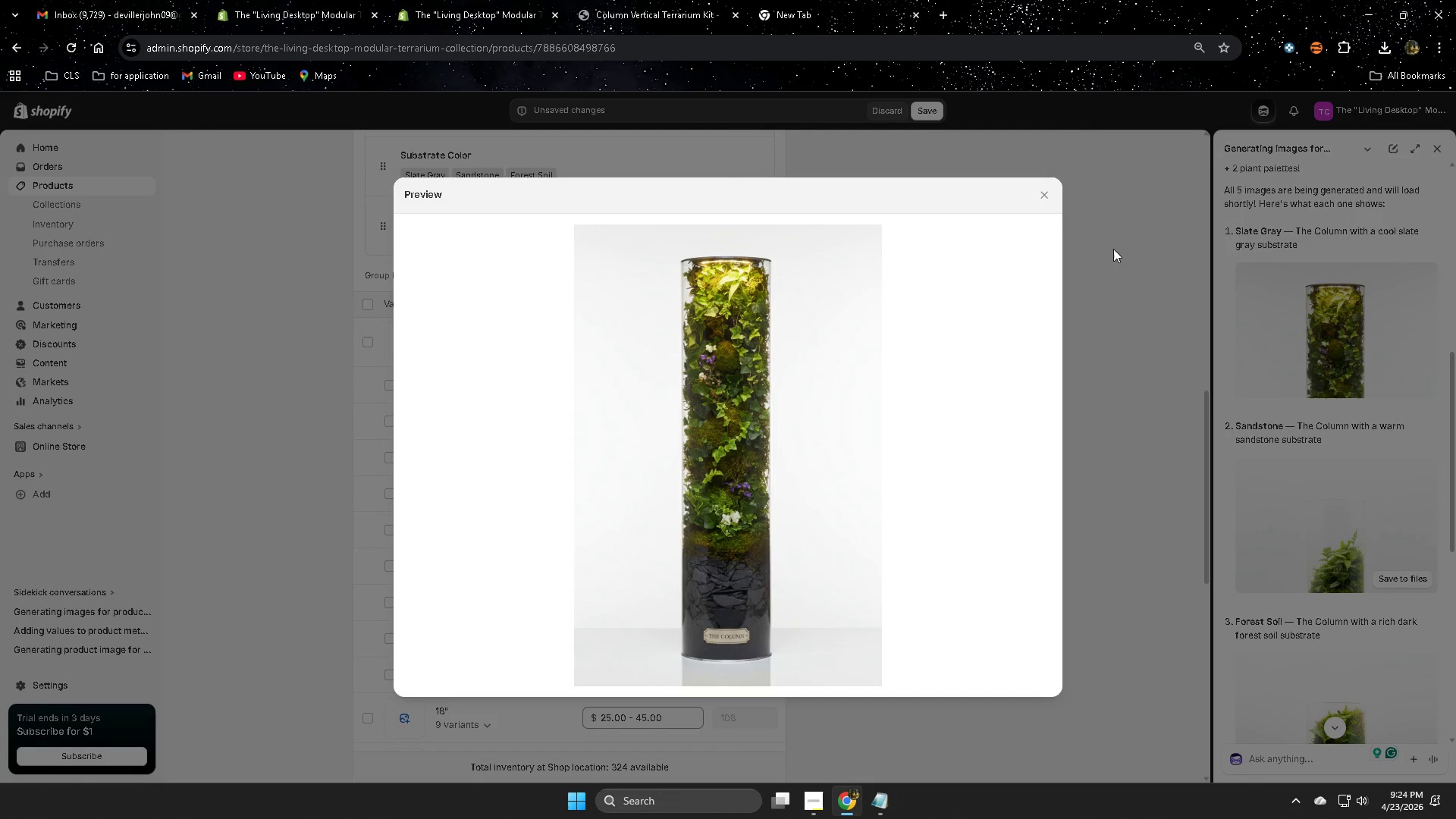 
left_click([1366, 323])
 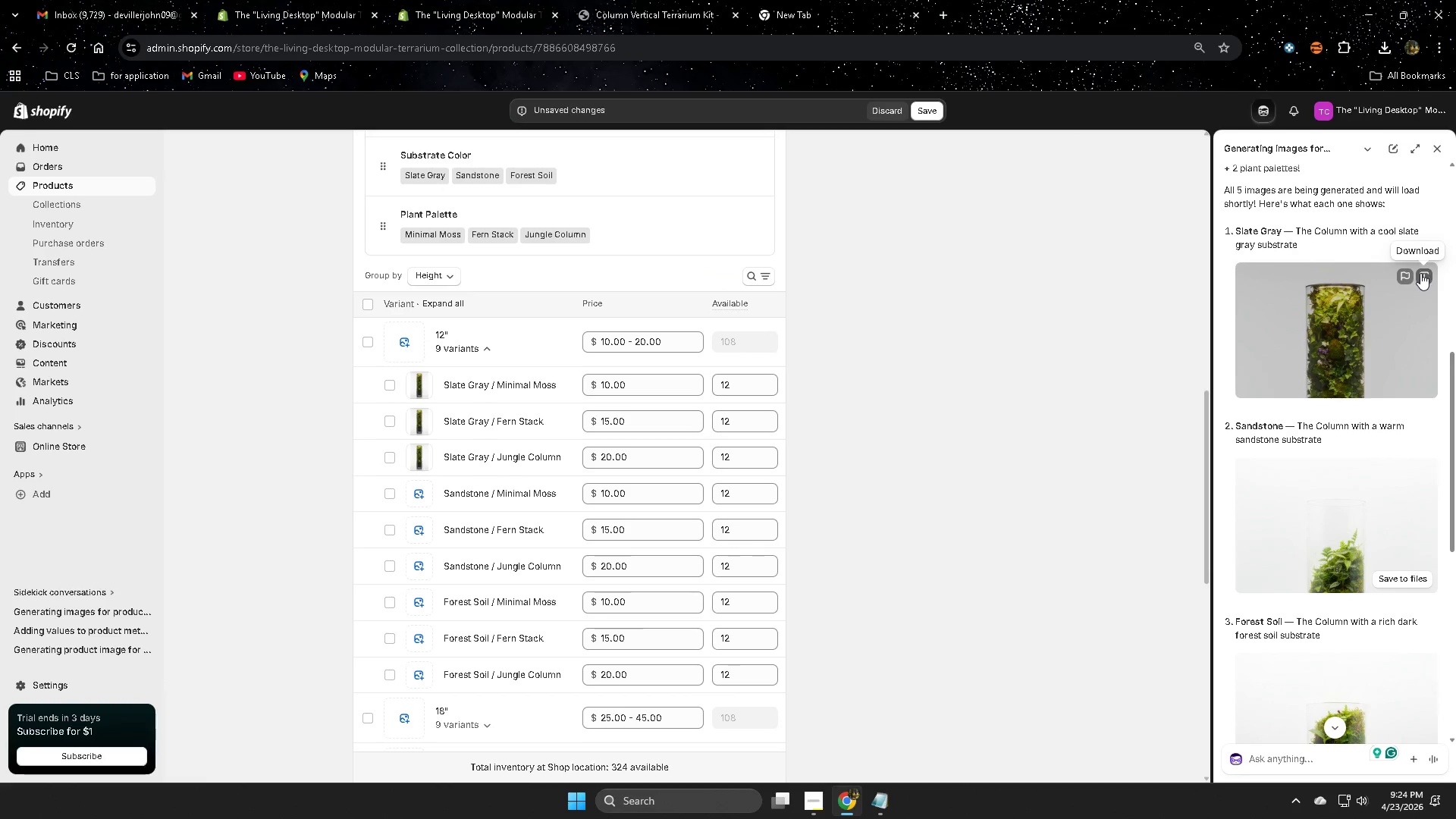 
left_click([1345, 343])
 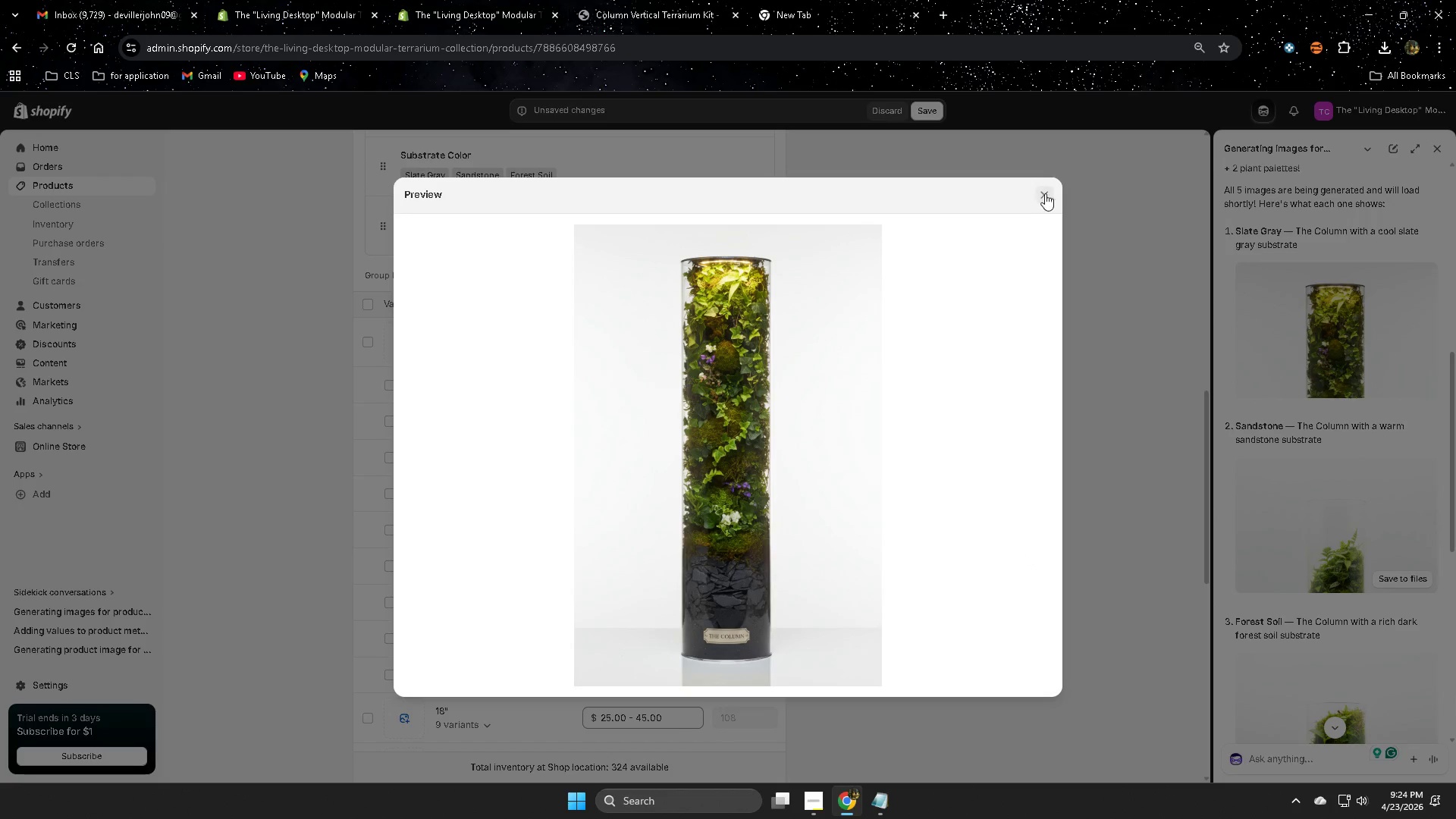 
left_click([1052, 189])
 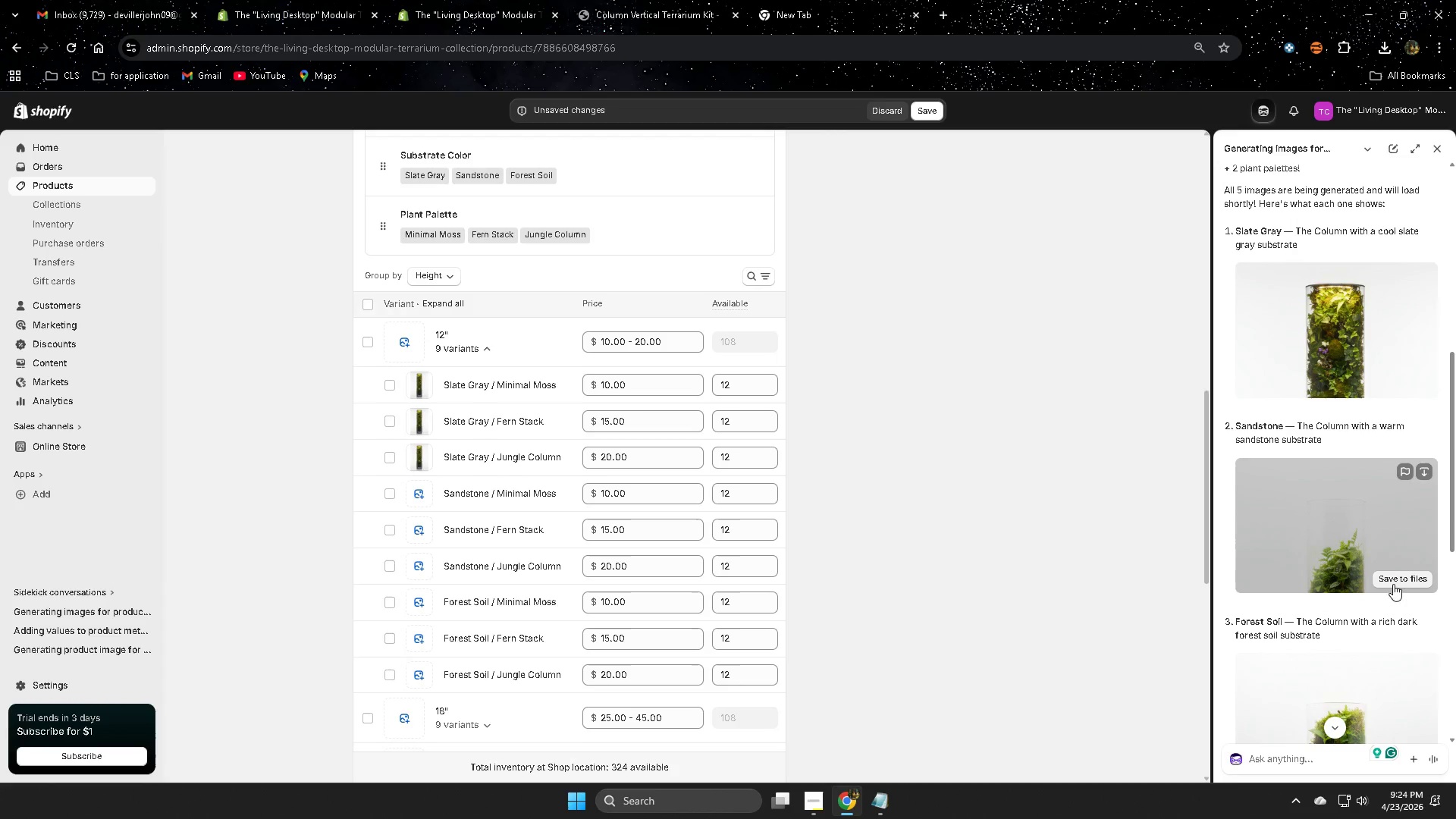 
left_click([1426, 576])
 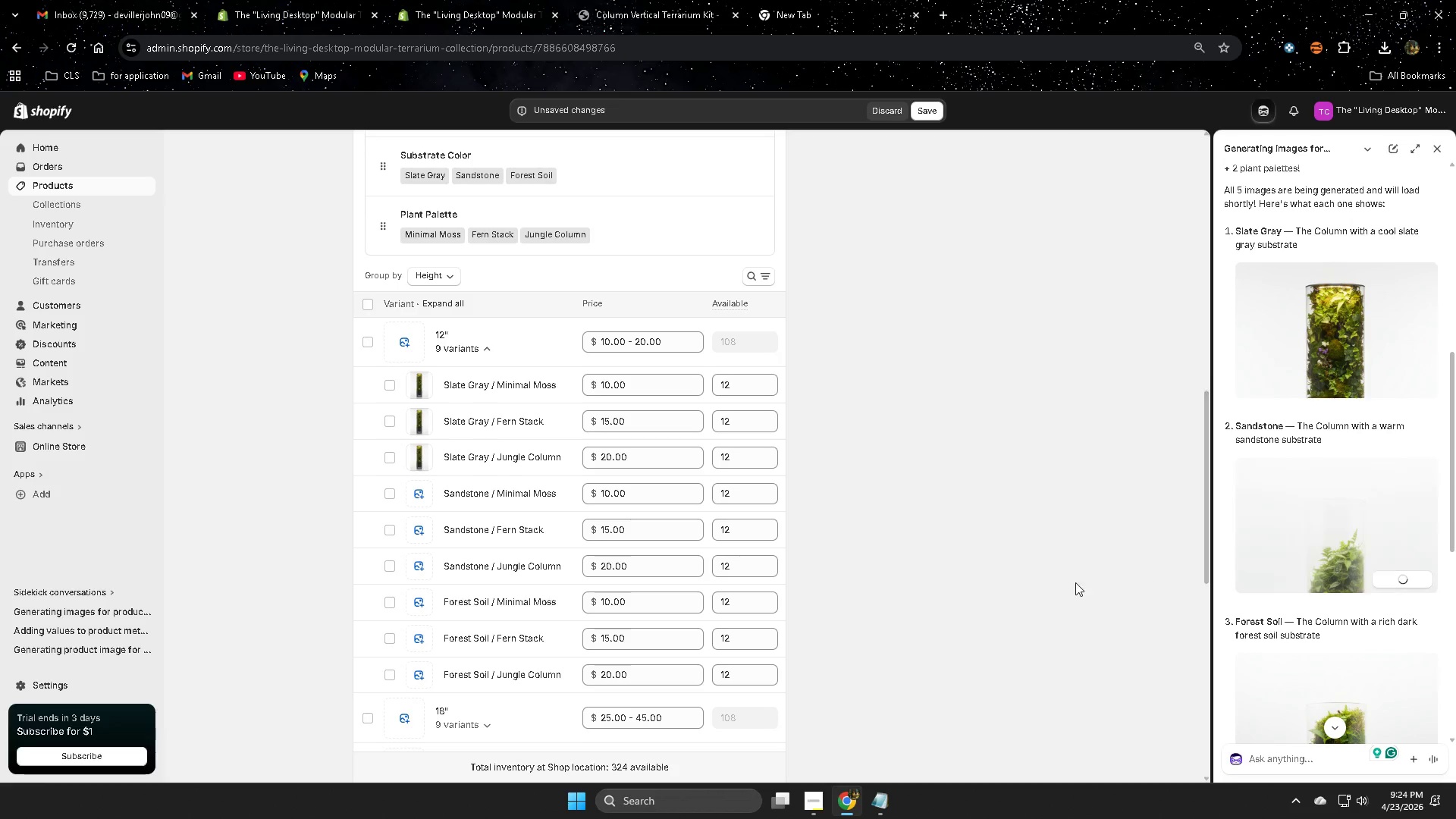 
scroll: coordinate [926, 524], scroll_direction: up, amount: 7.0
 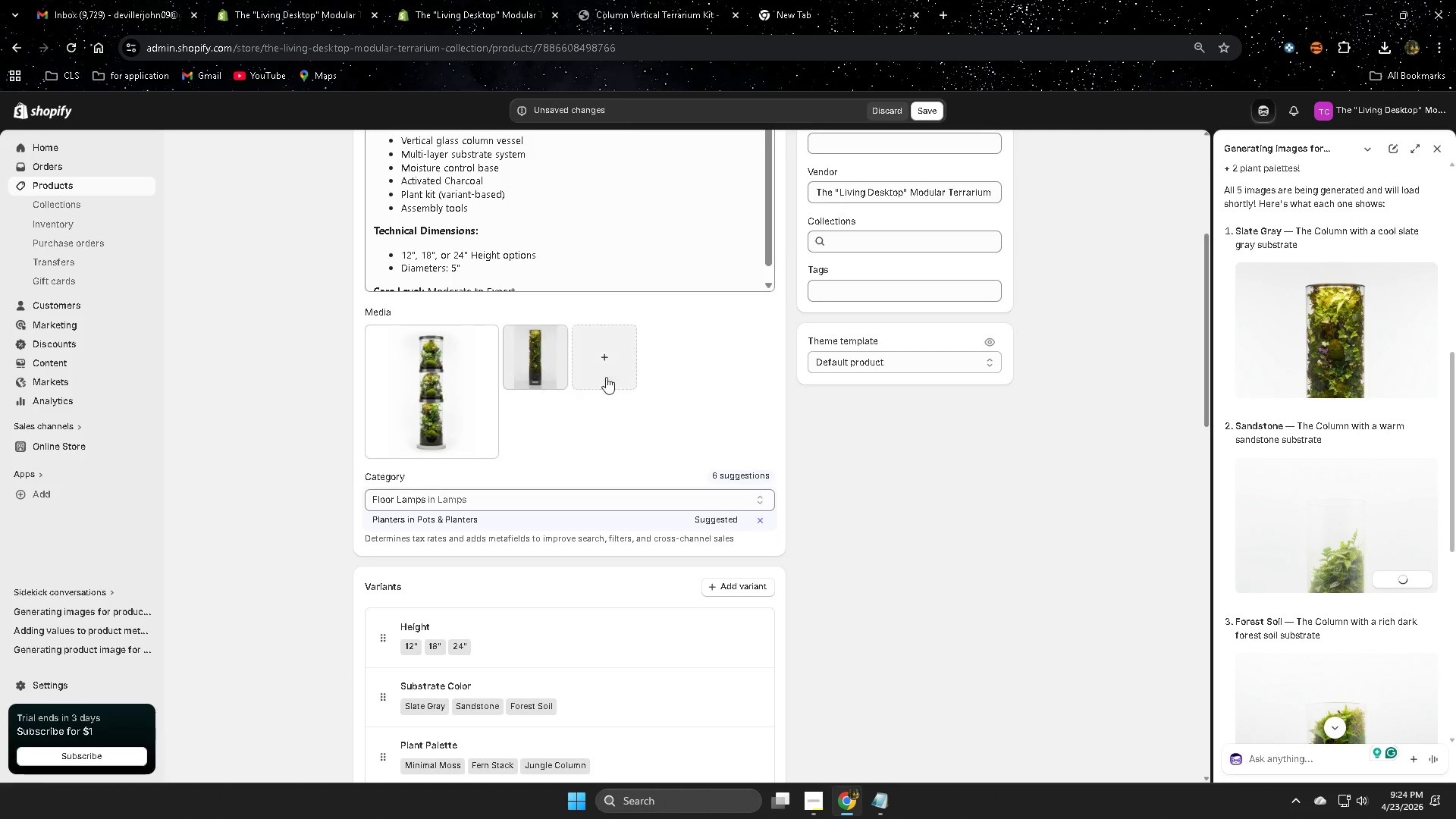 
left_click([601, 356])
 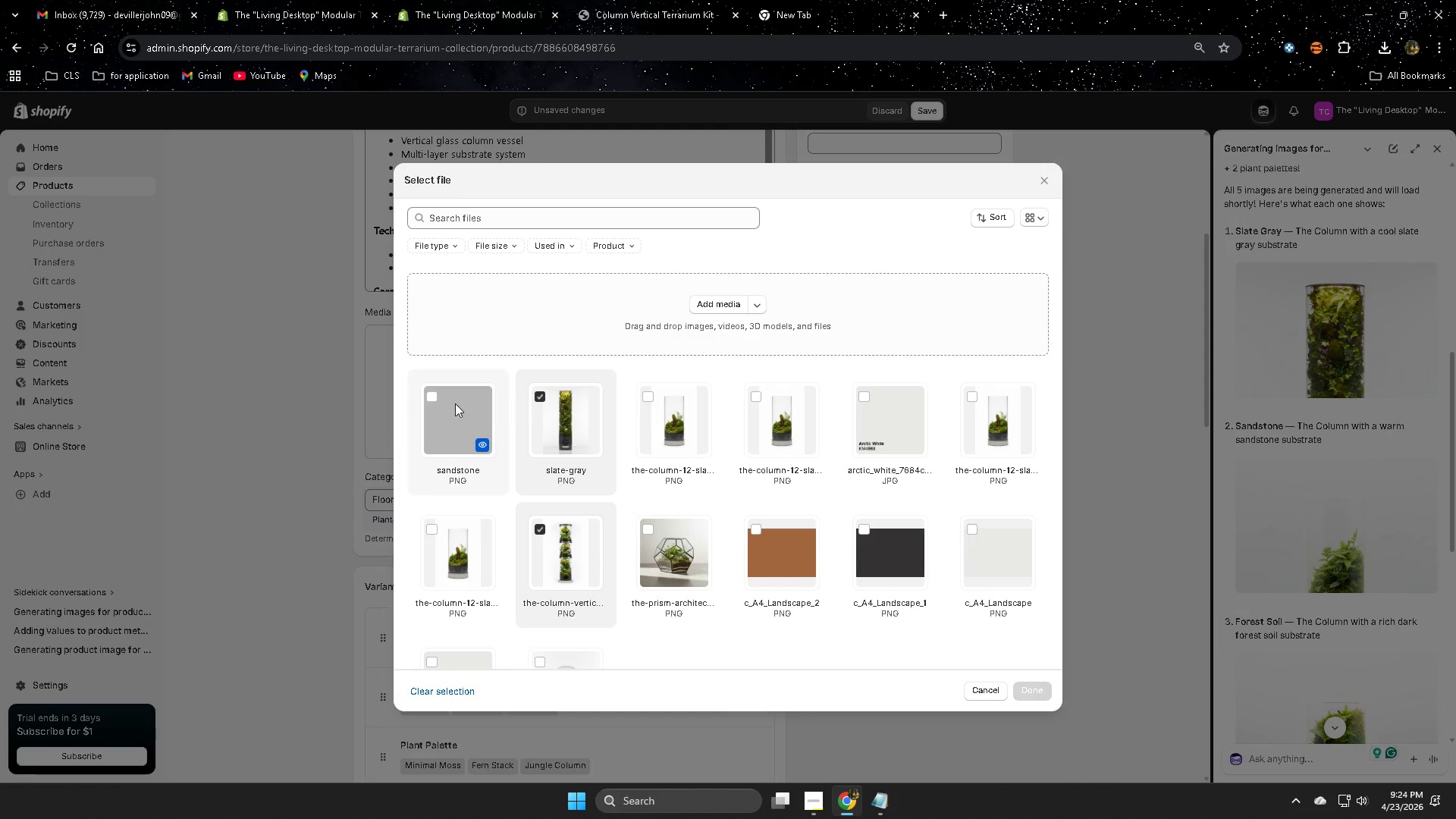 
left_click([430, 397])
 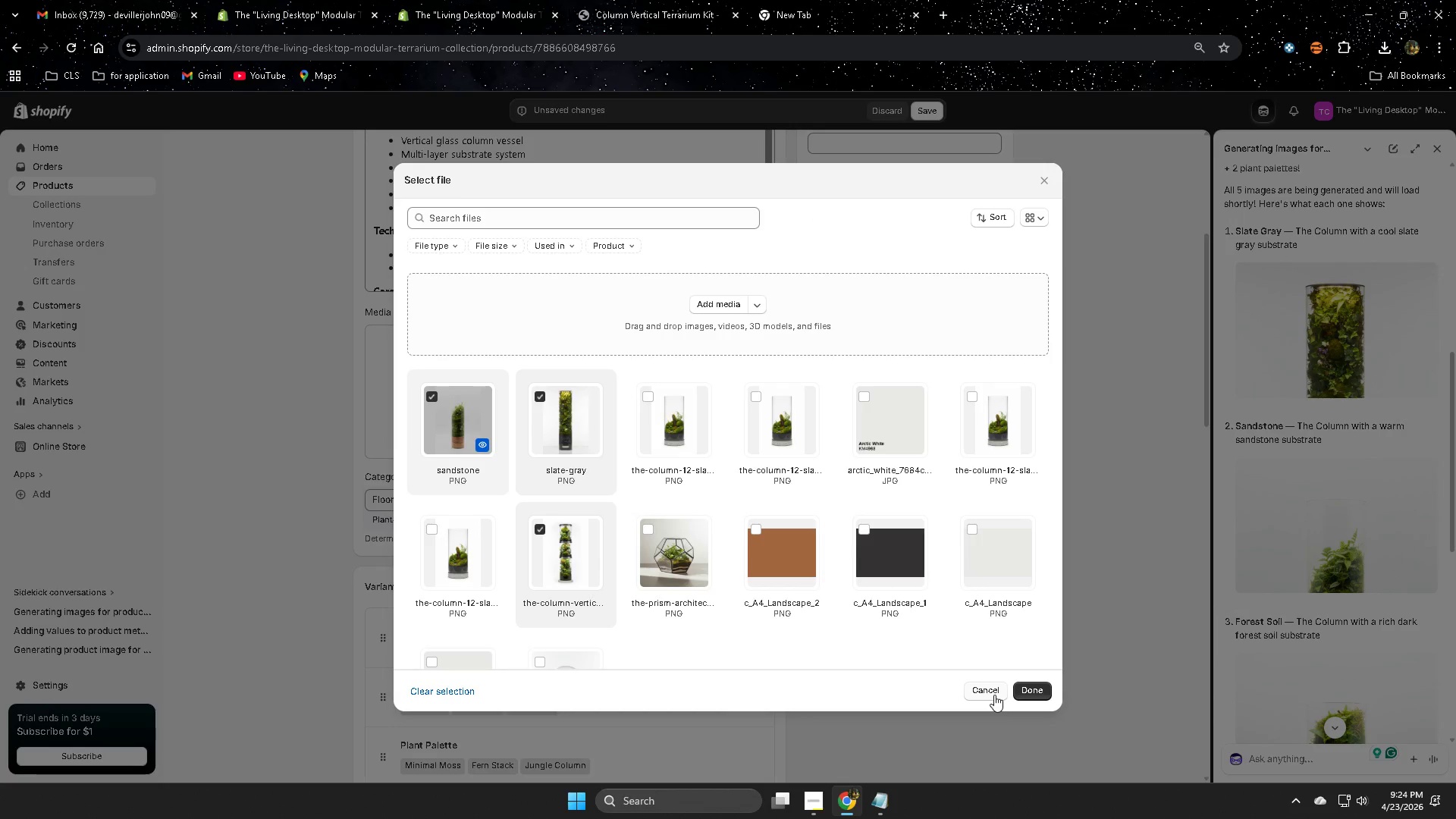 
left_click([1026, 687])
 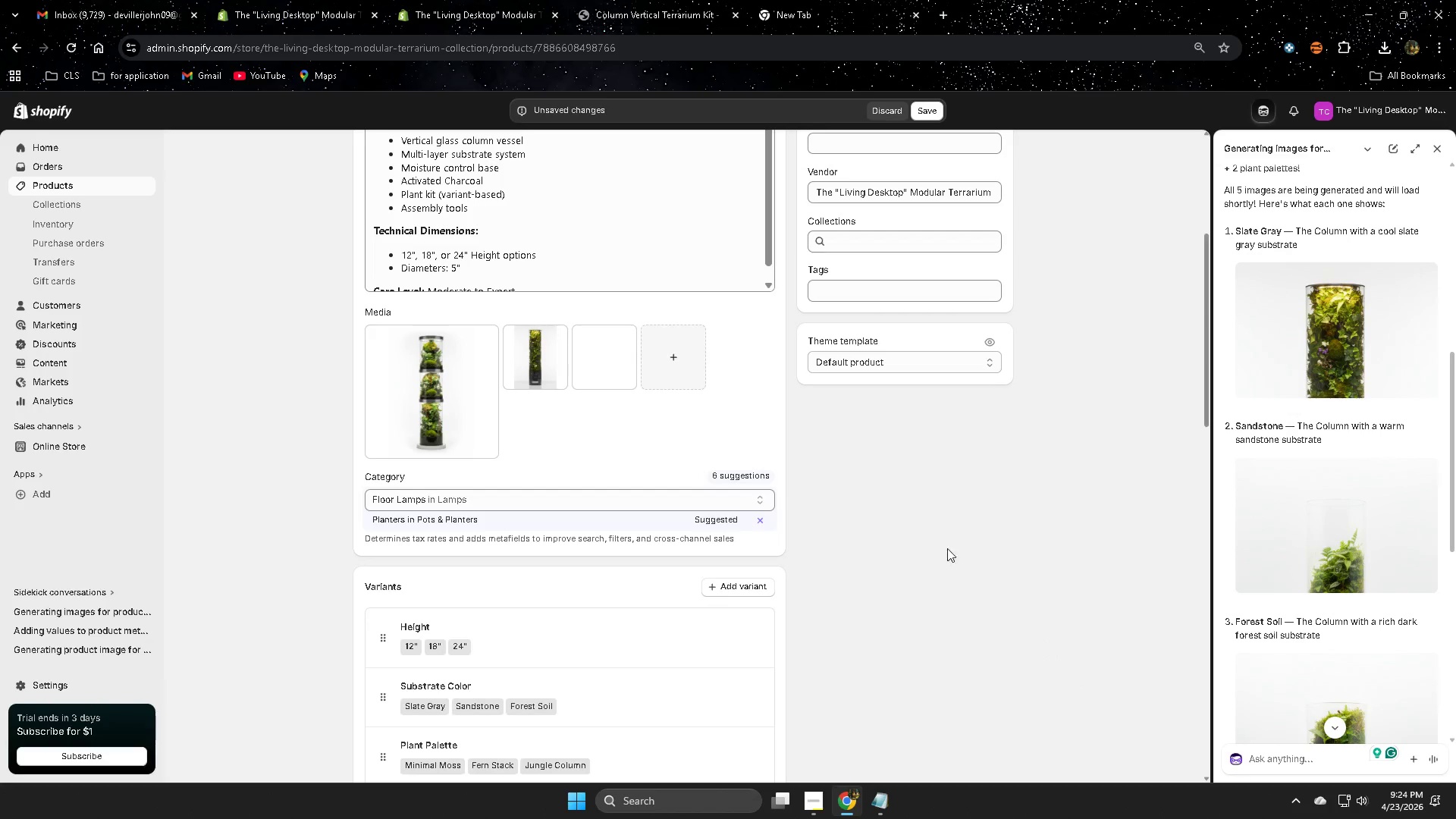 
scroll: coordinate [714, 563], scroll_direction: down, amount: 6.0
 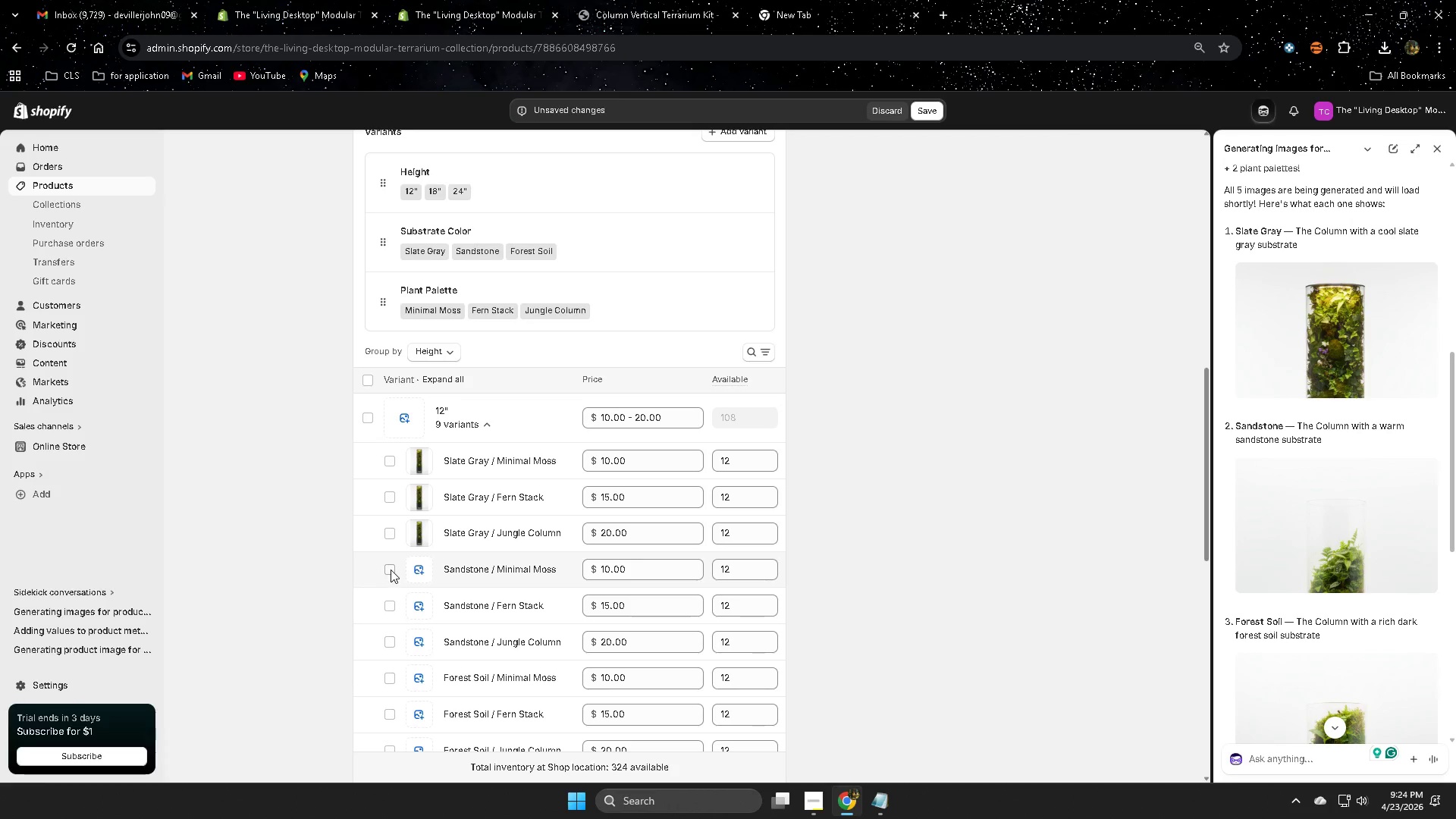 
left_click([413, 570])
 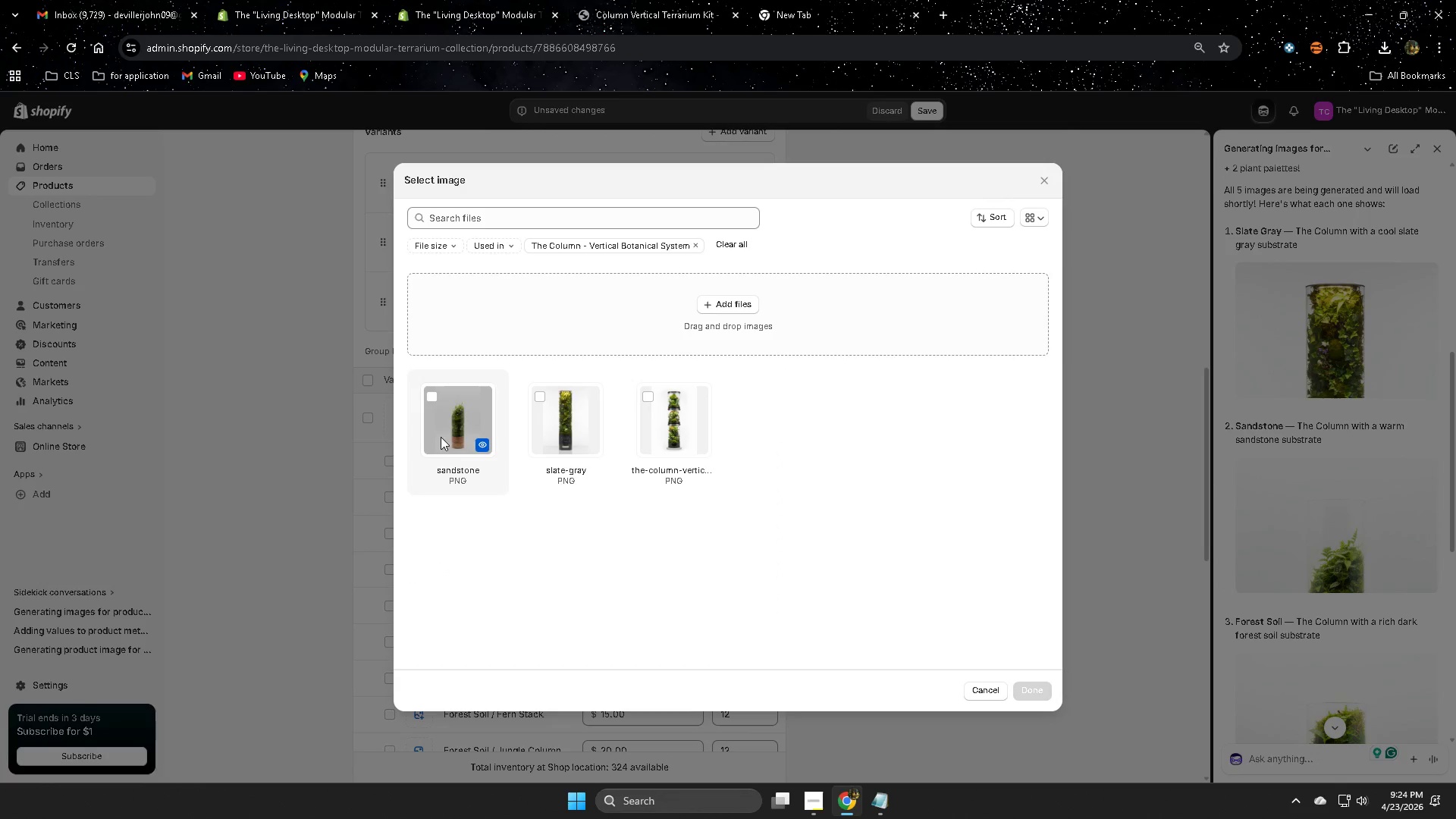 
left_click([431, 394])
 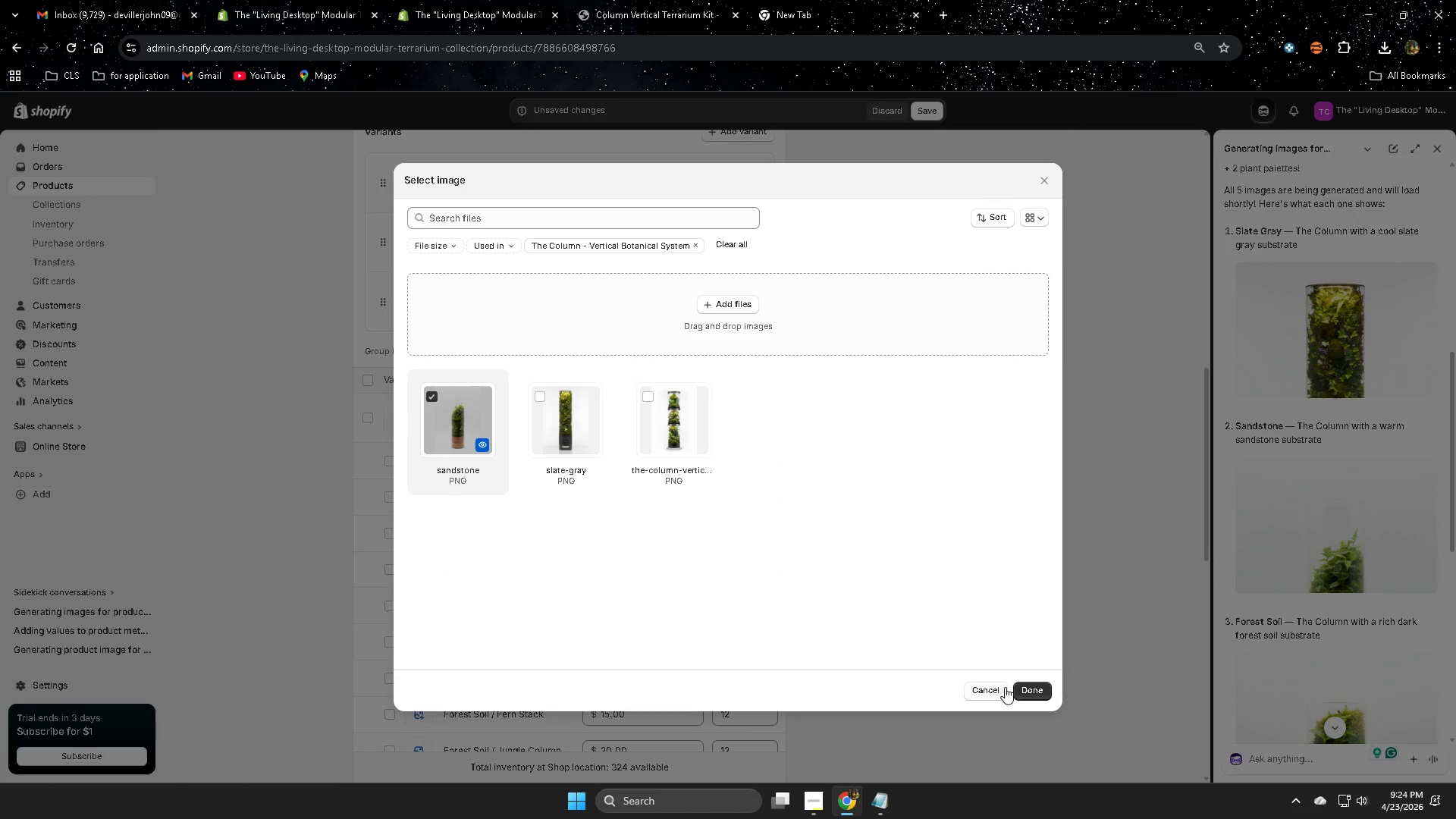 
left_click([1026, 687])
 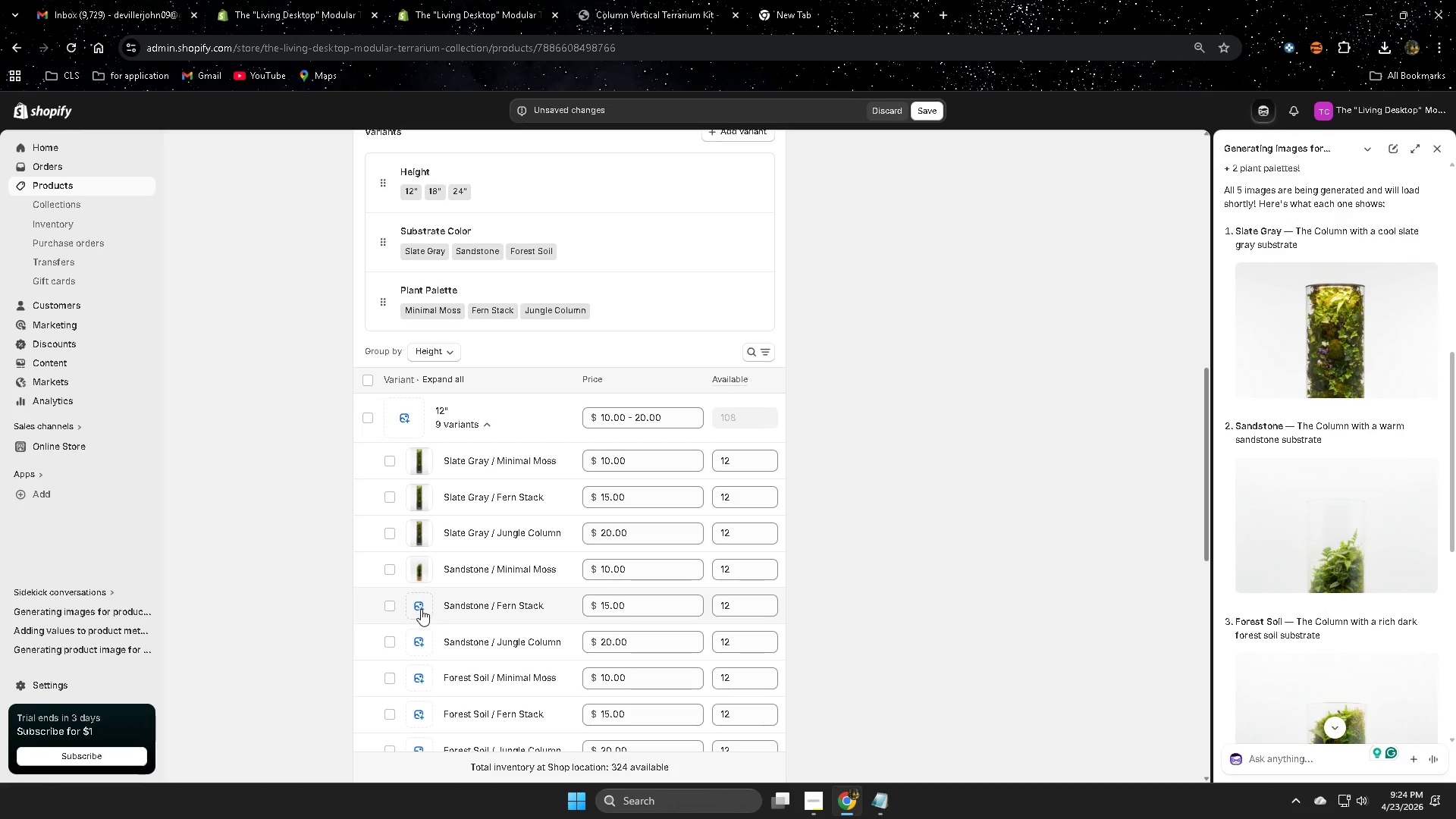 
left_click([416, 604])
 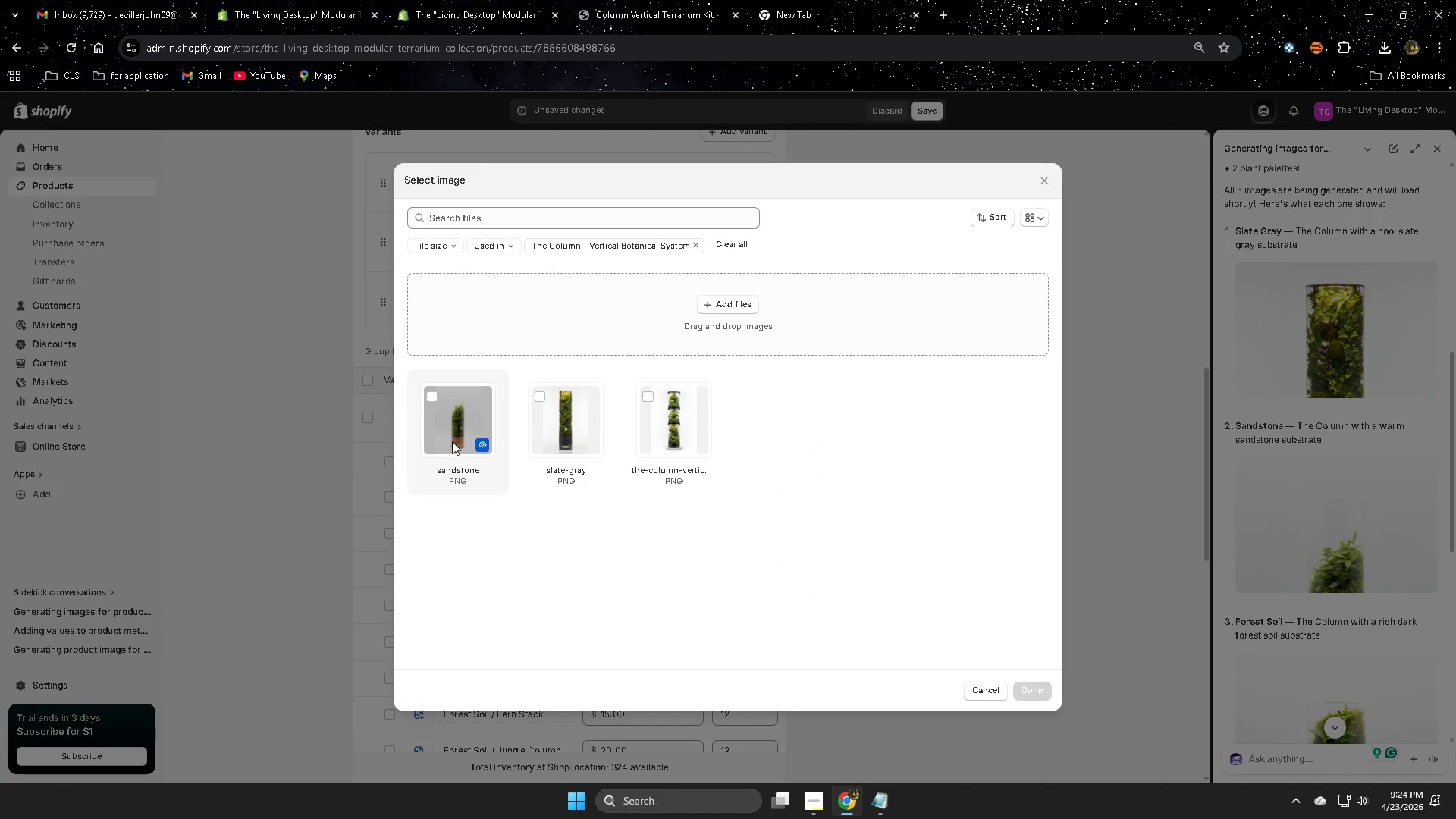 
left_click([428, 398])
 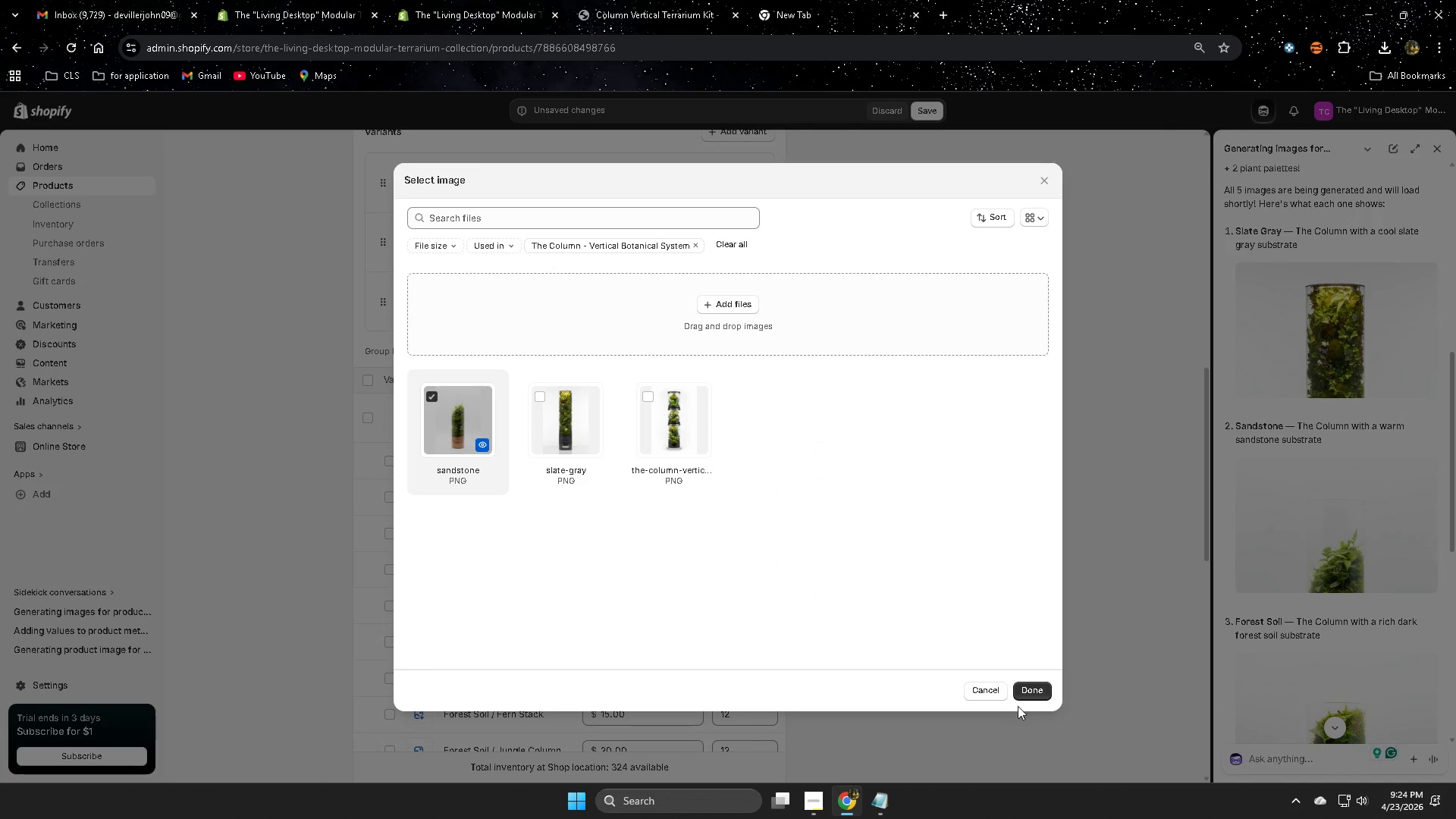 
left_click([1020, 684])
 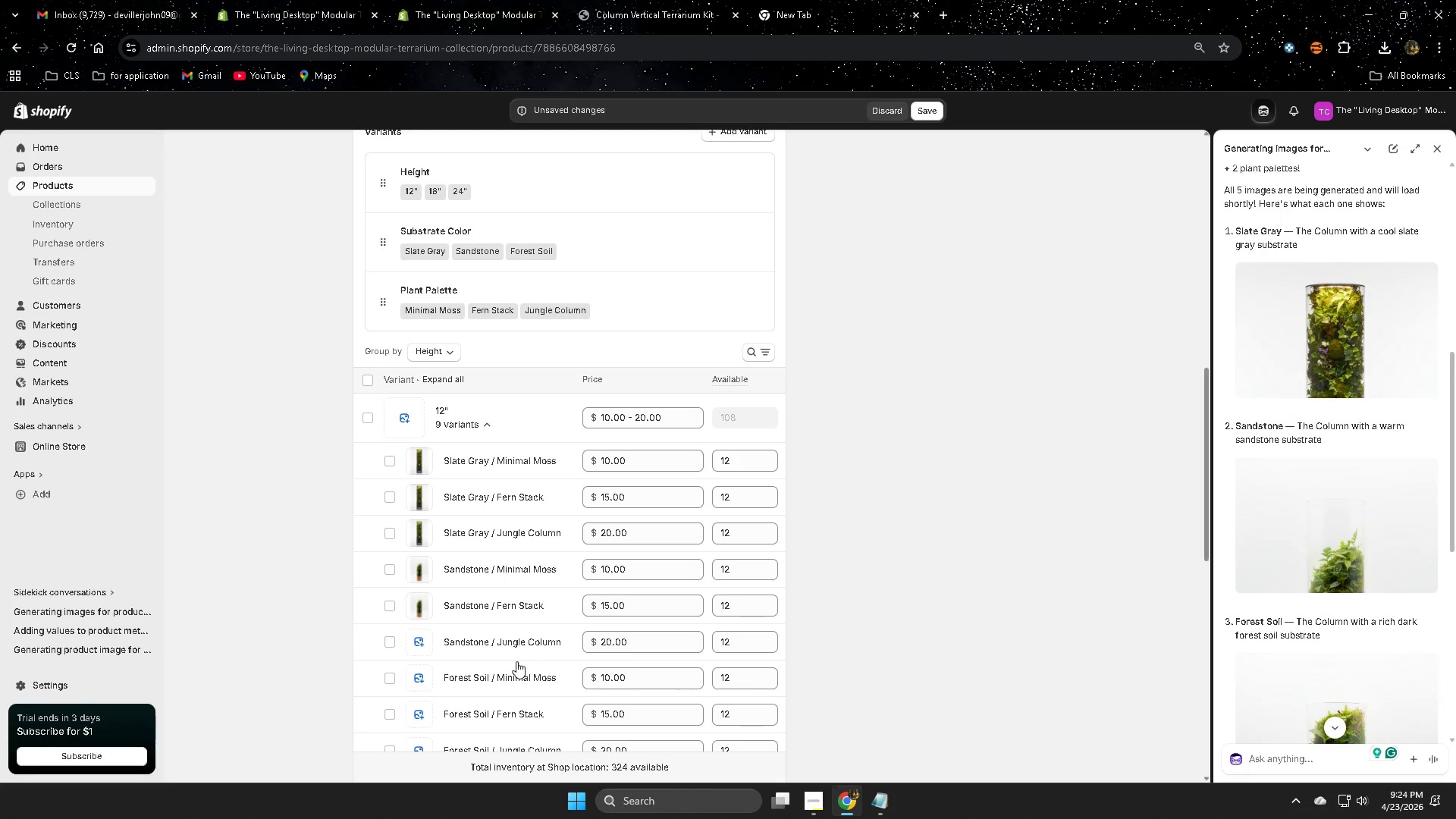 
scroll: coordinate [516, 661], scroll_direction: down, amount: 1.0
 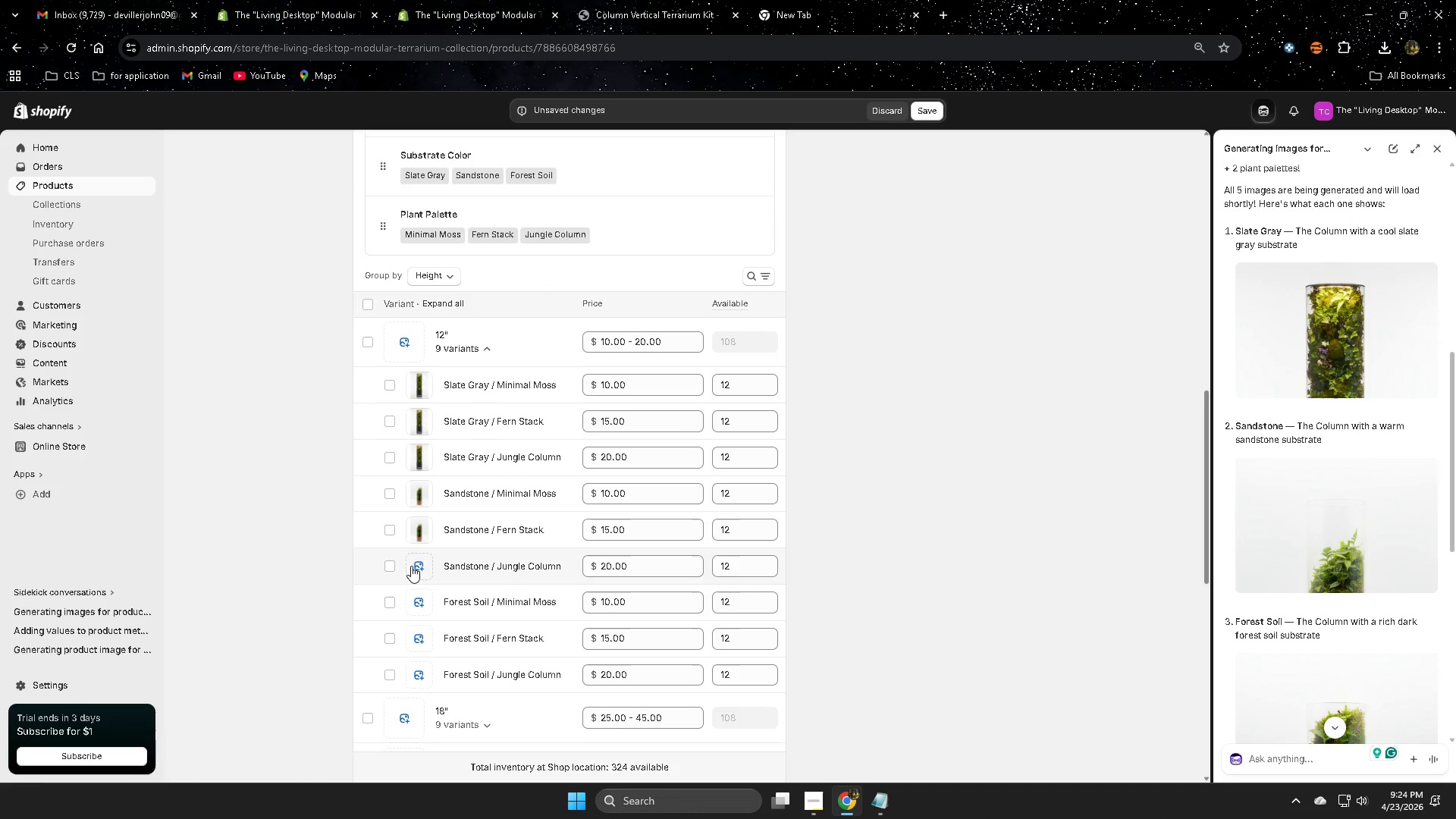 
left_click([416, 559])
 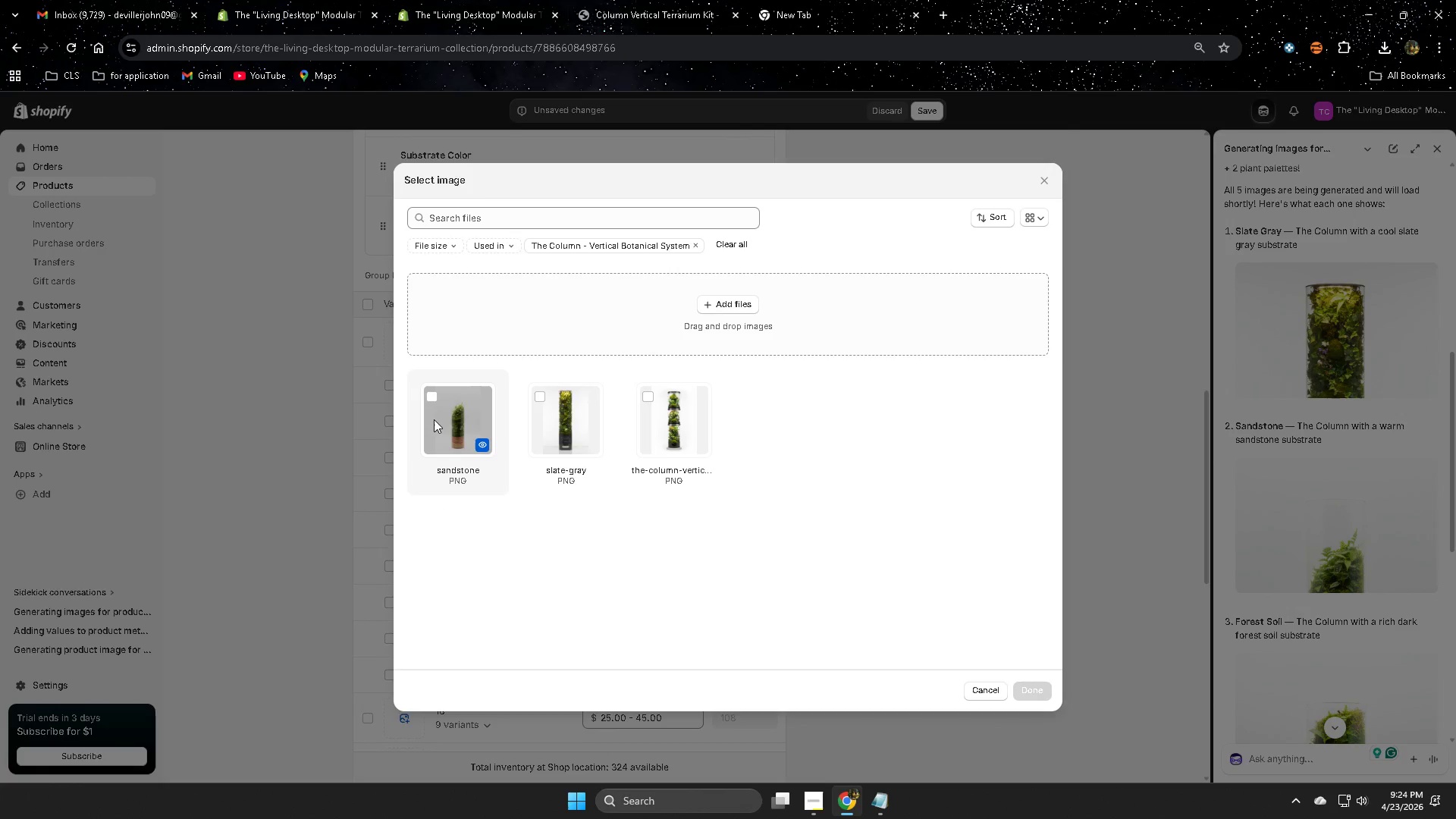 
left_click([434, 397])
 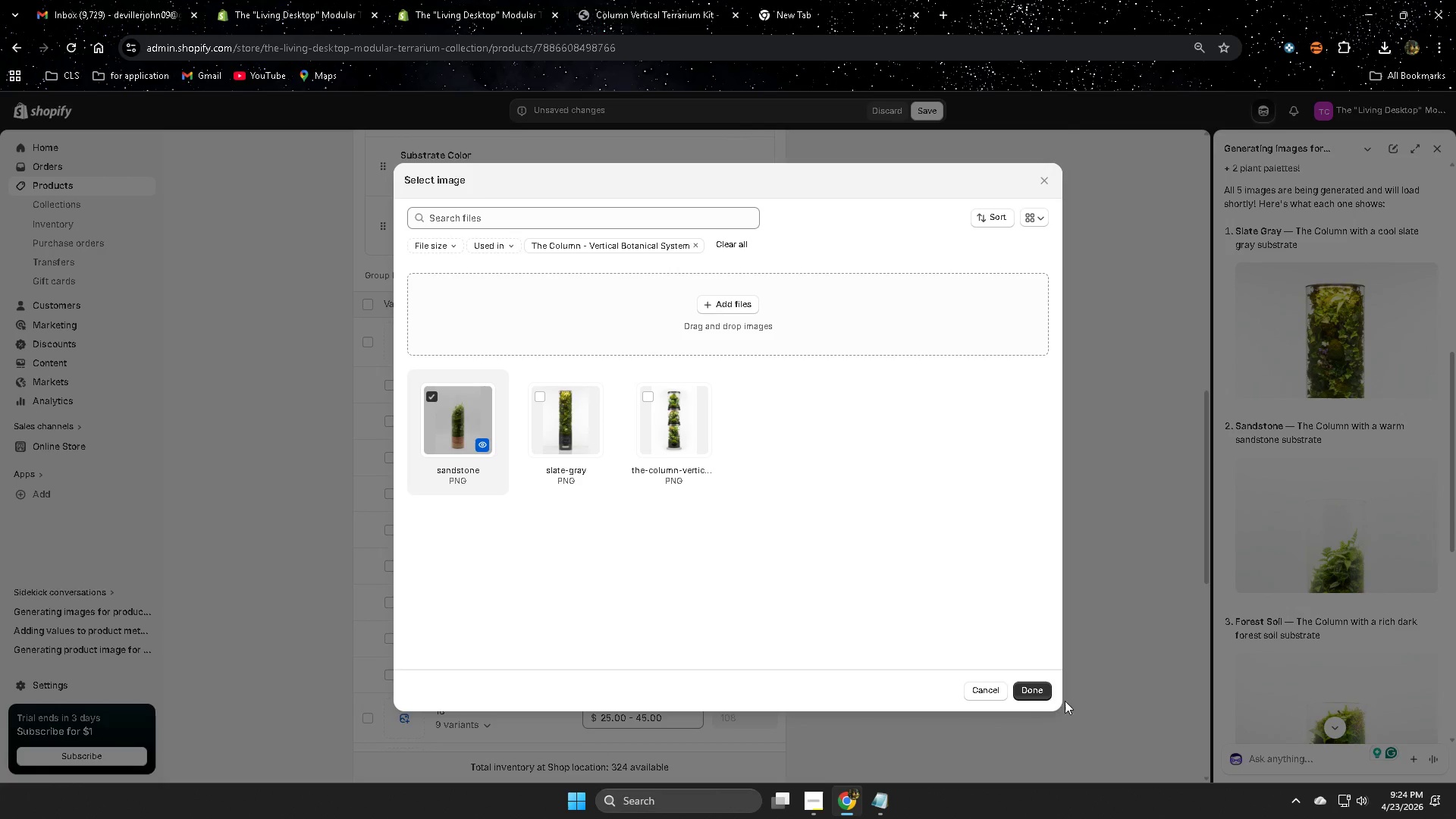 
left_click([1039, 683])
 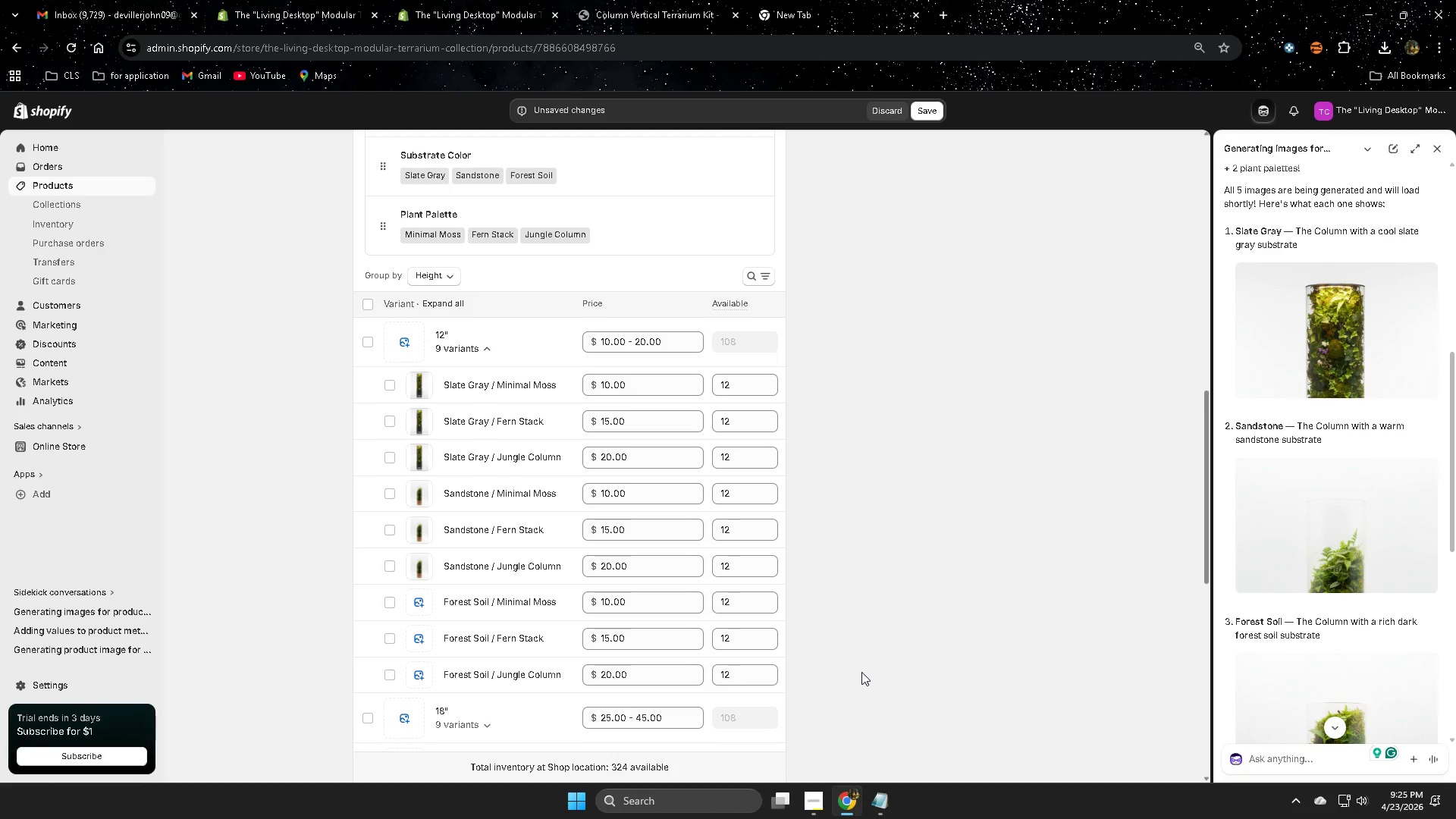 
scroll: coordinate [1405, 609], scroll_direction: down, amount: 11.0
 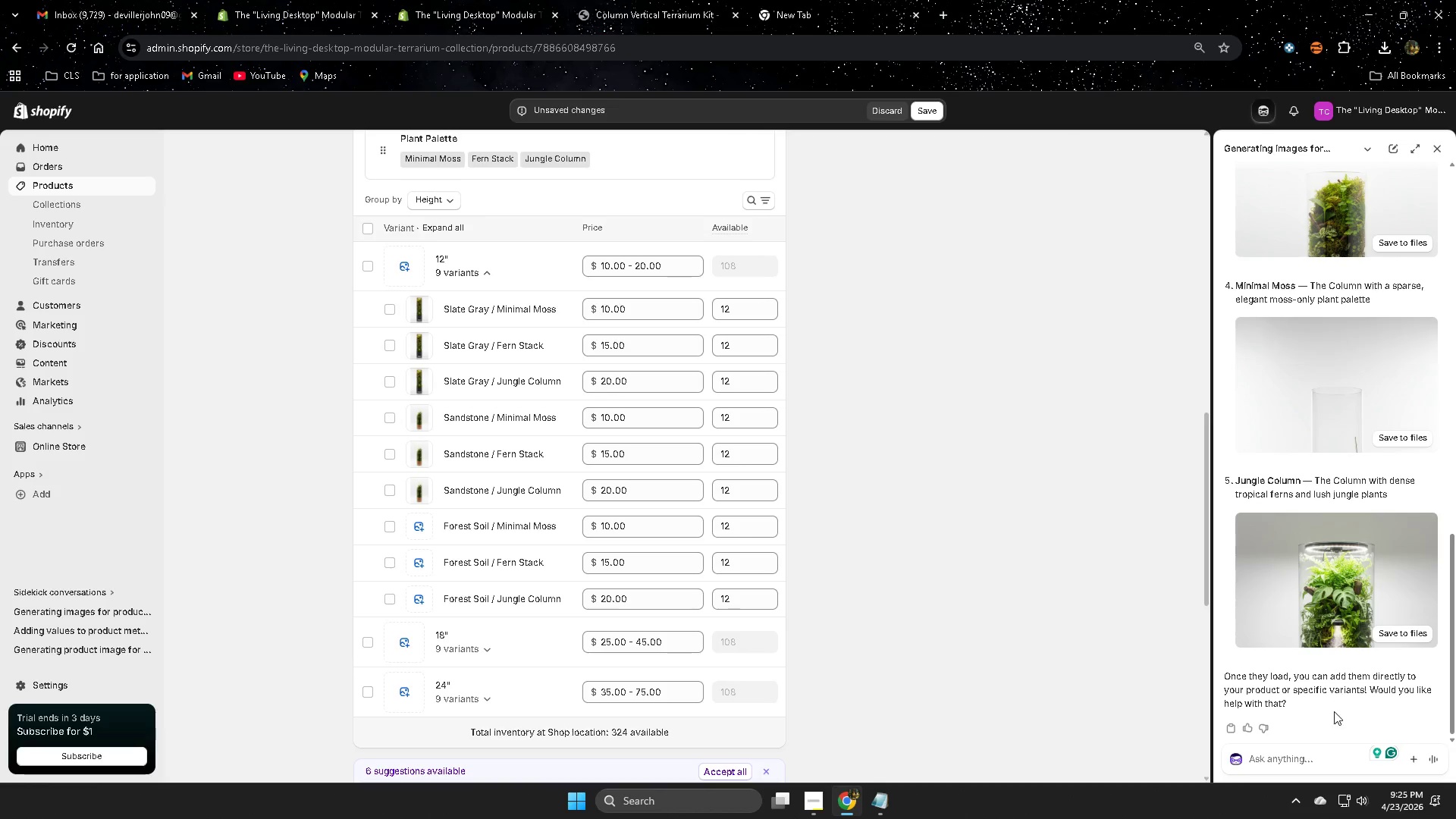 
wait(5.58)
 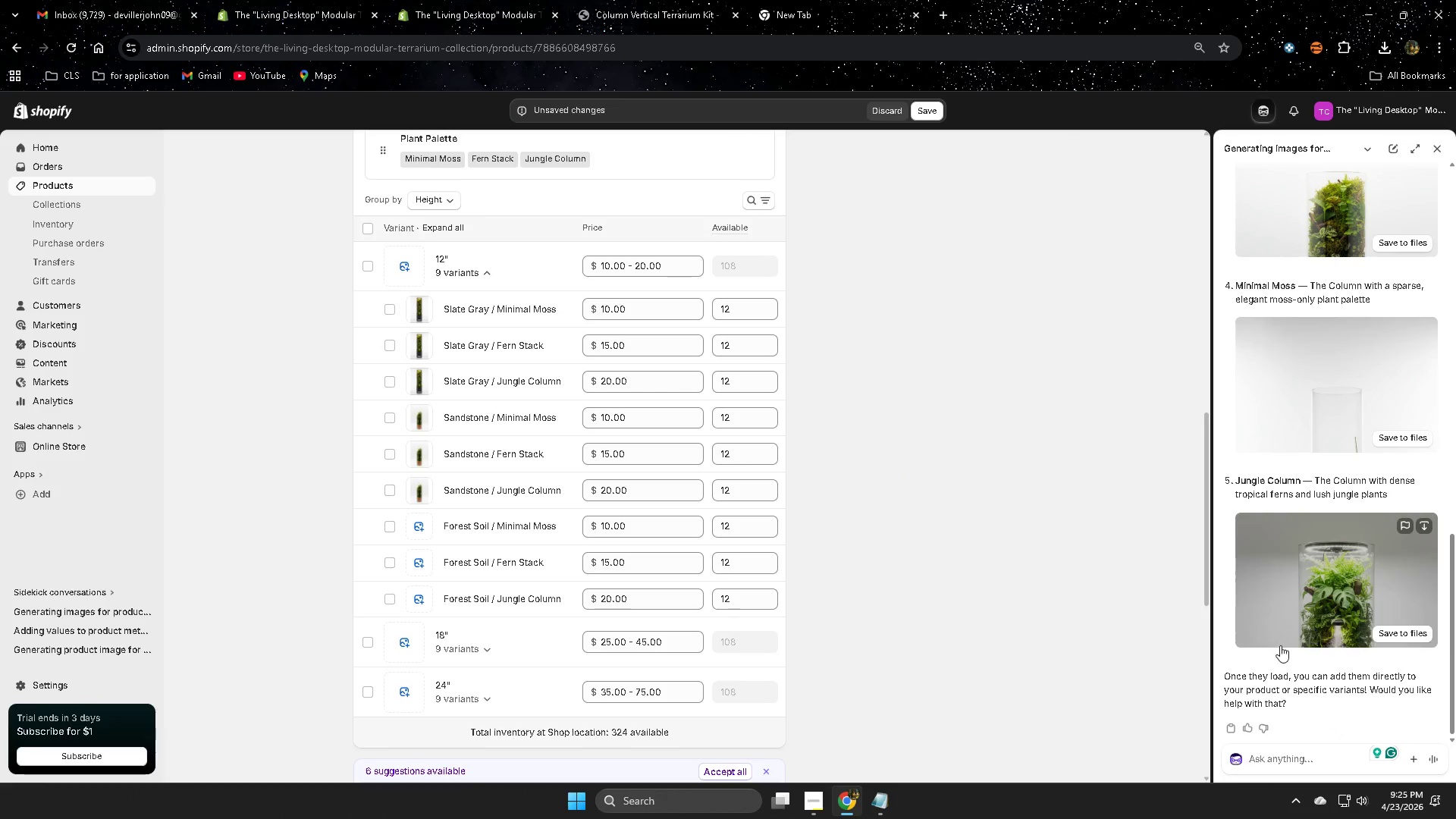 
scroll: coordinate [1324, 689], scroll_direction: down, amount: 1.0
 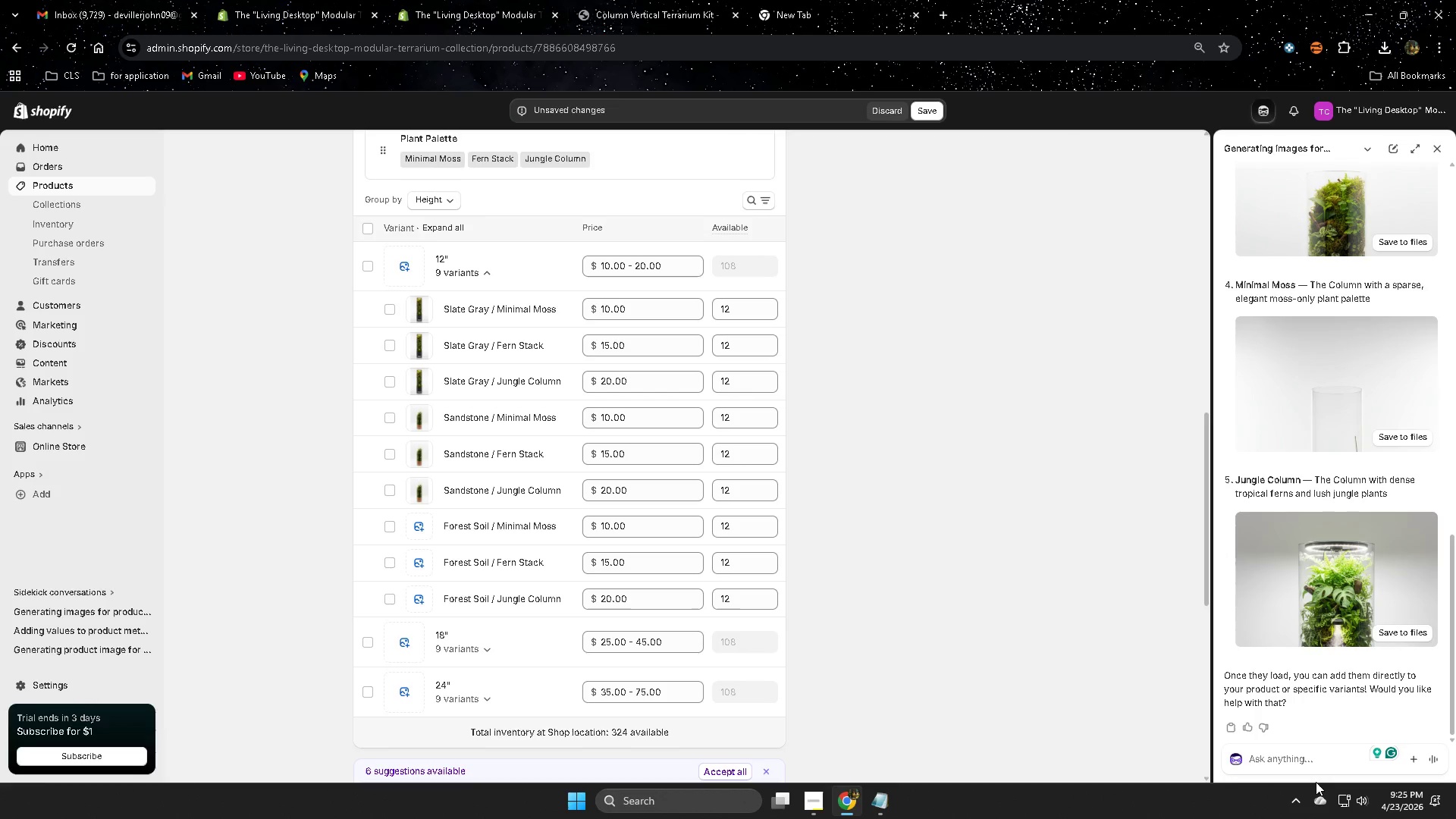 
left_click([1306, 766])
 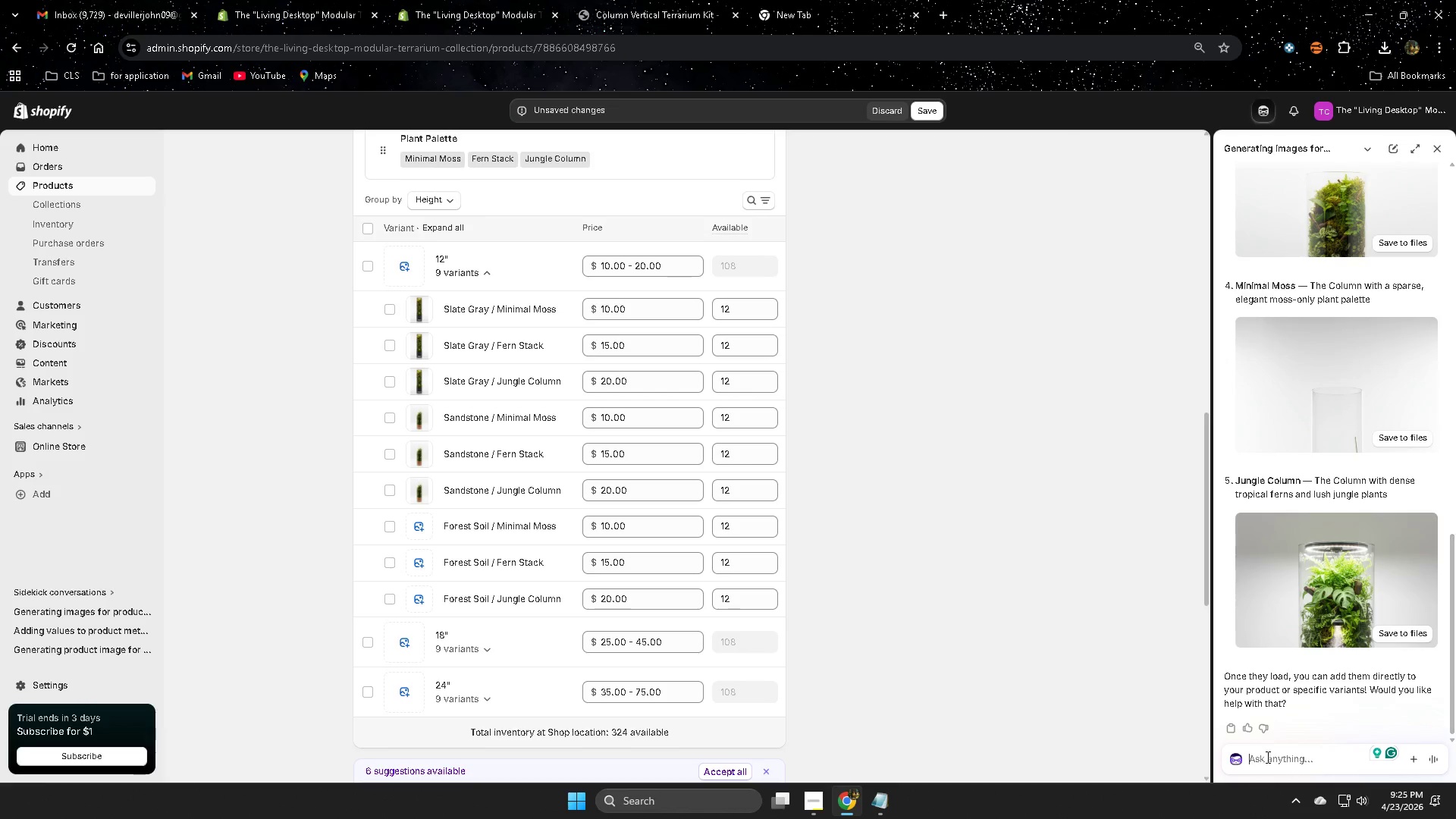 
left_click([1287, 759])
 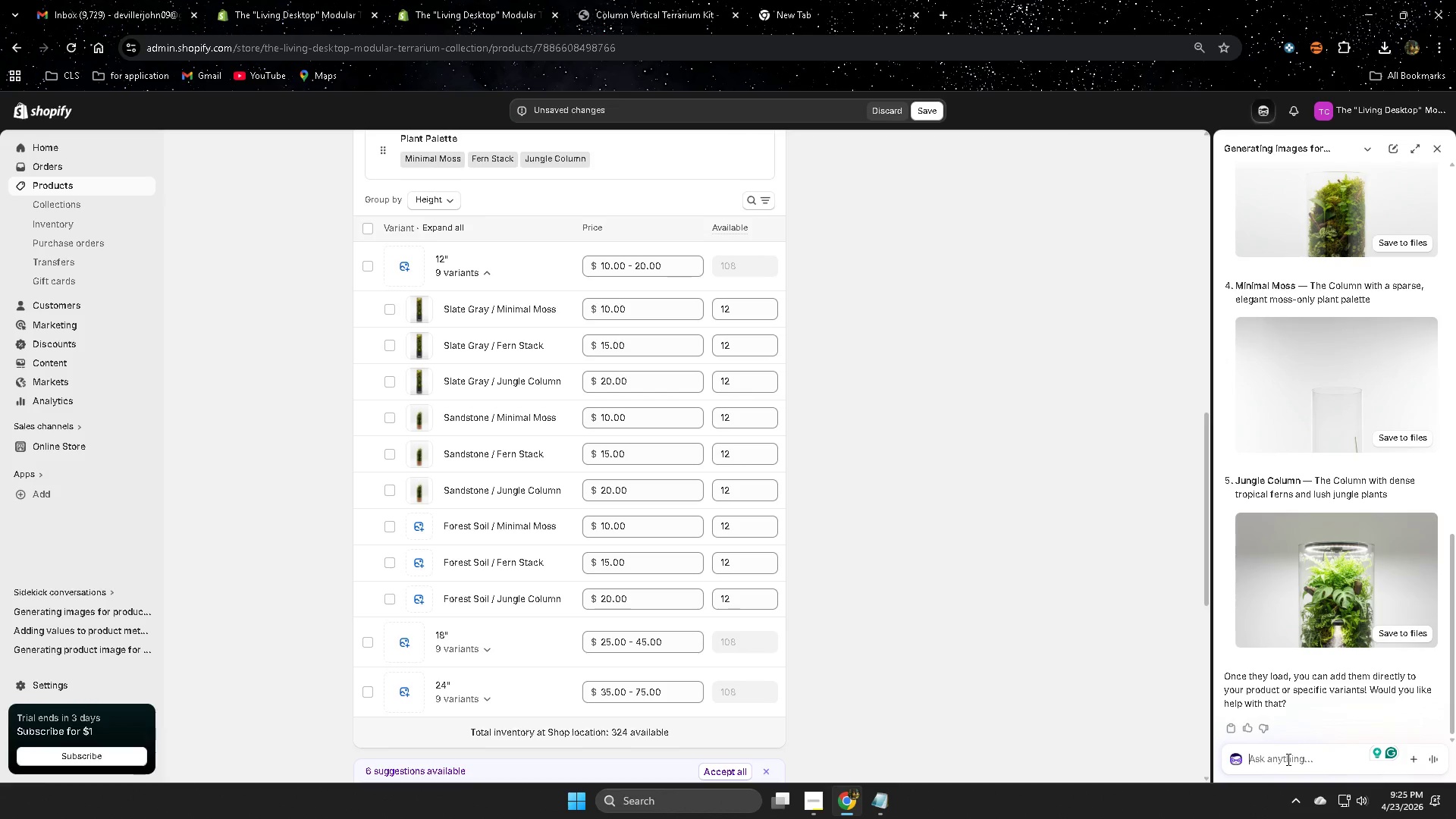 
type(ok)
 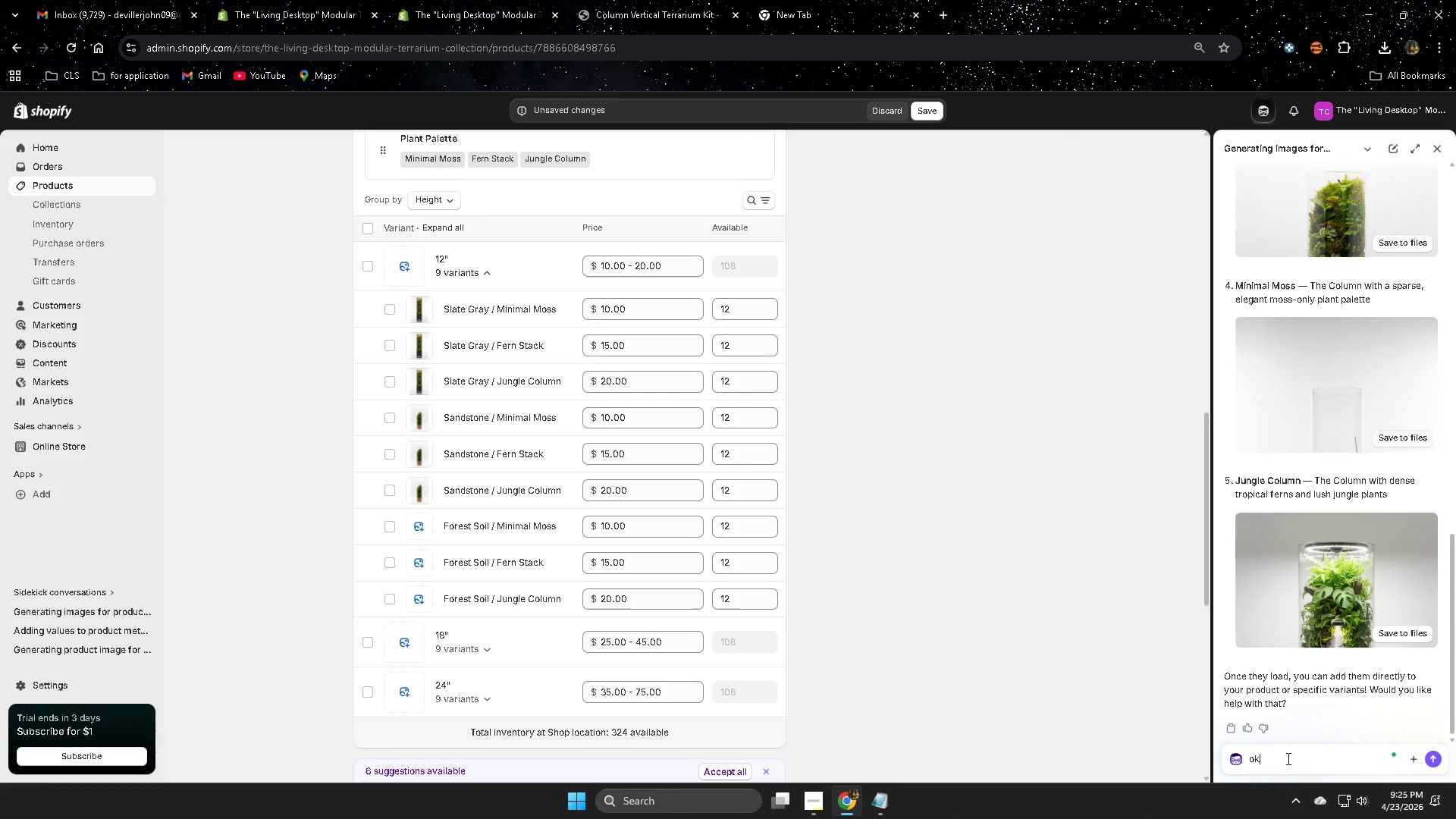 
key(Enter)
 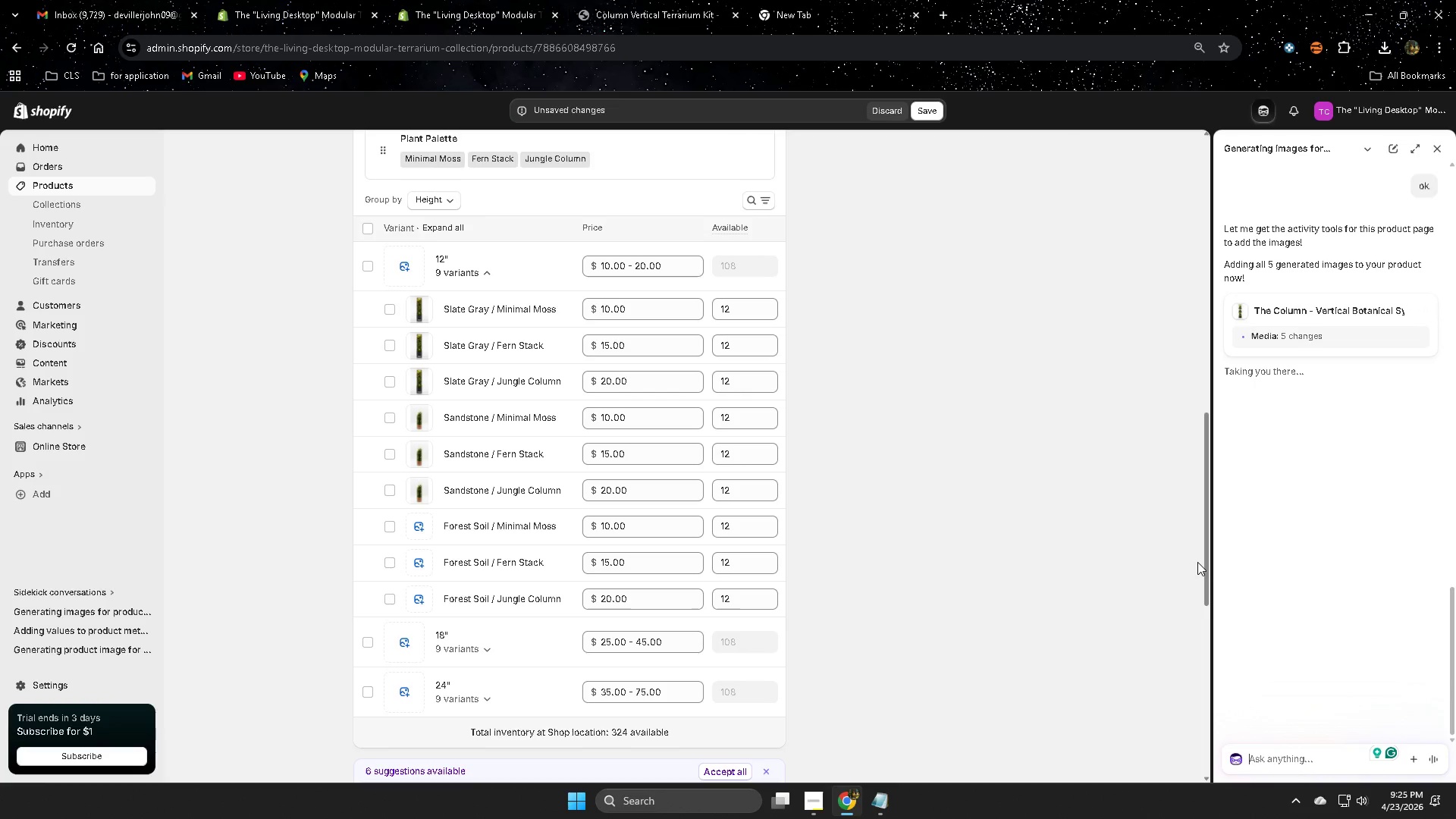 
wait(28.11)
 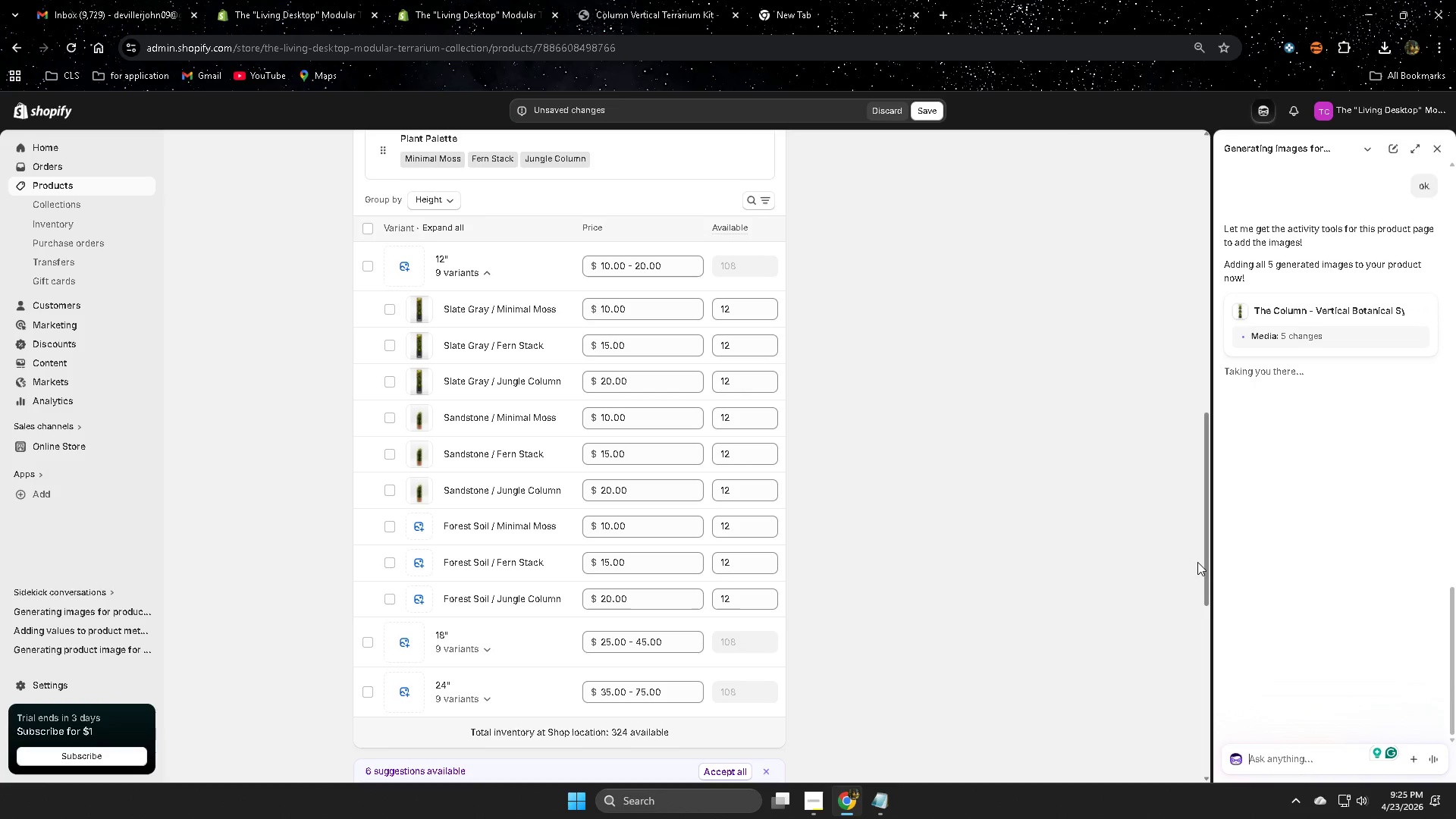 
scroll: coordinate [778, 601], scroll_direction: up, amount: 7.0
 